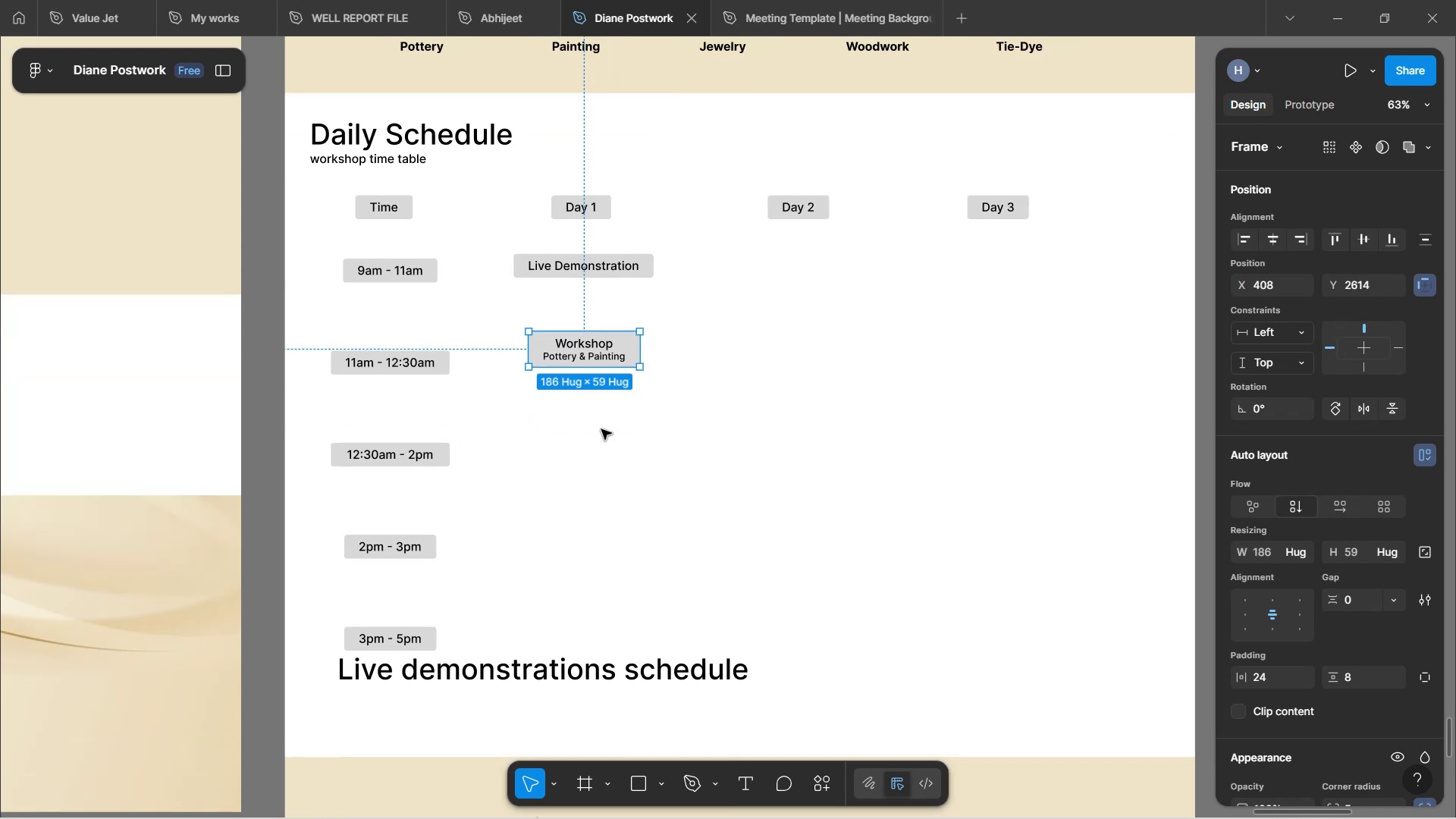 
hold_key(key=ArrowDown, duration=0.32)
 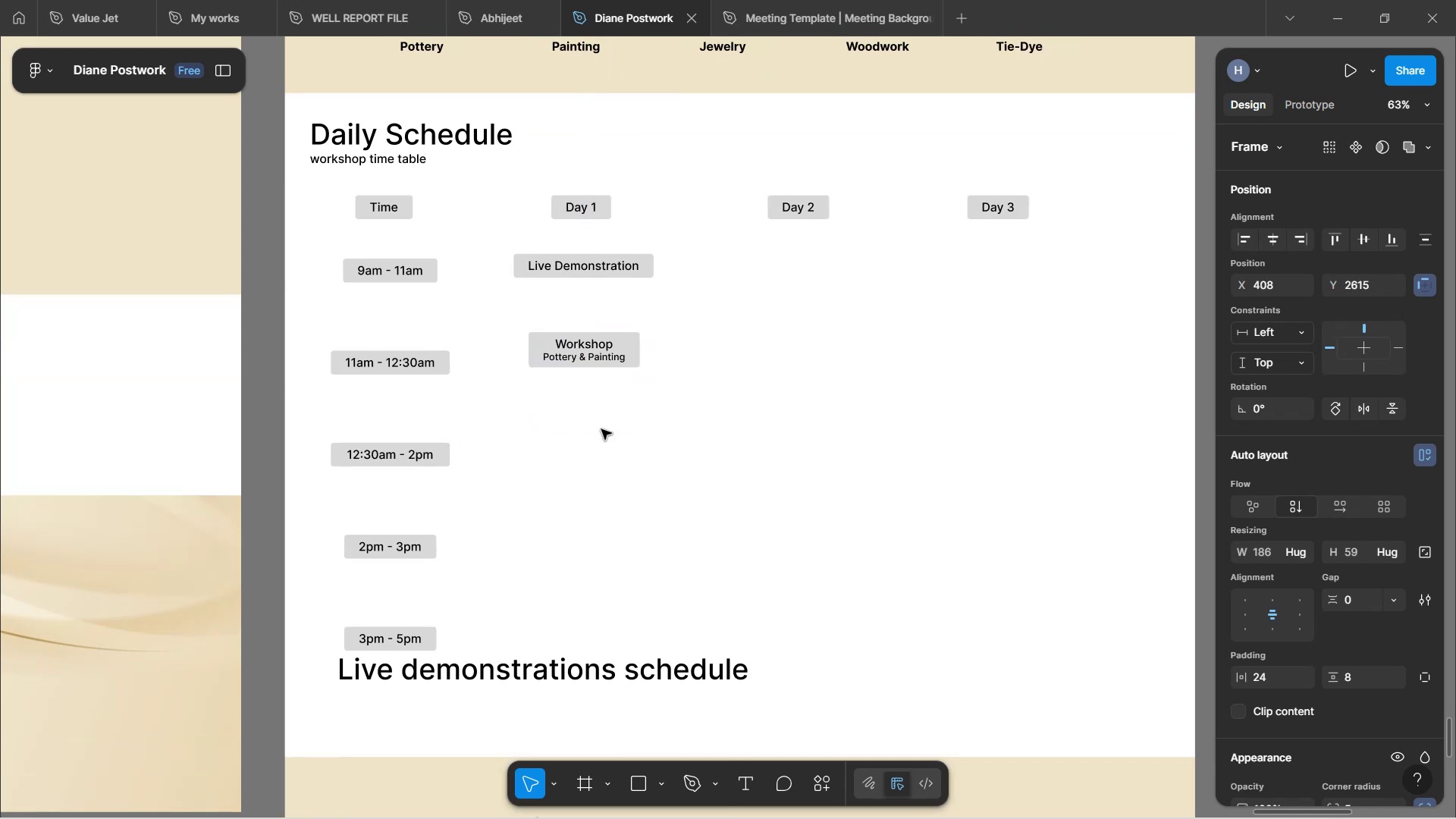 
hold_key(key=ArrowDown, duration=0.91)
 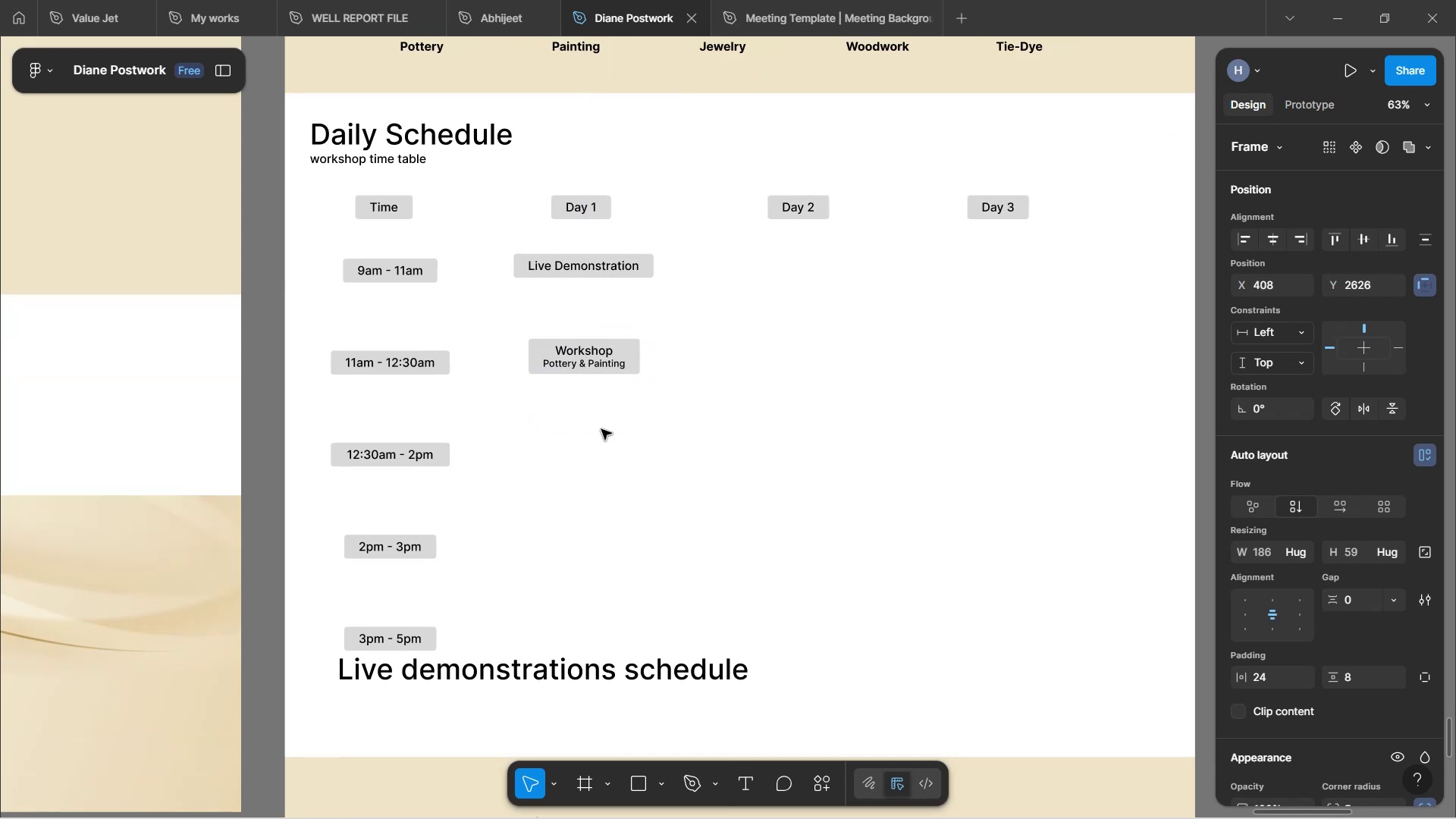 
key(ArrowDown)
 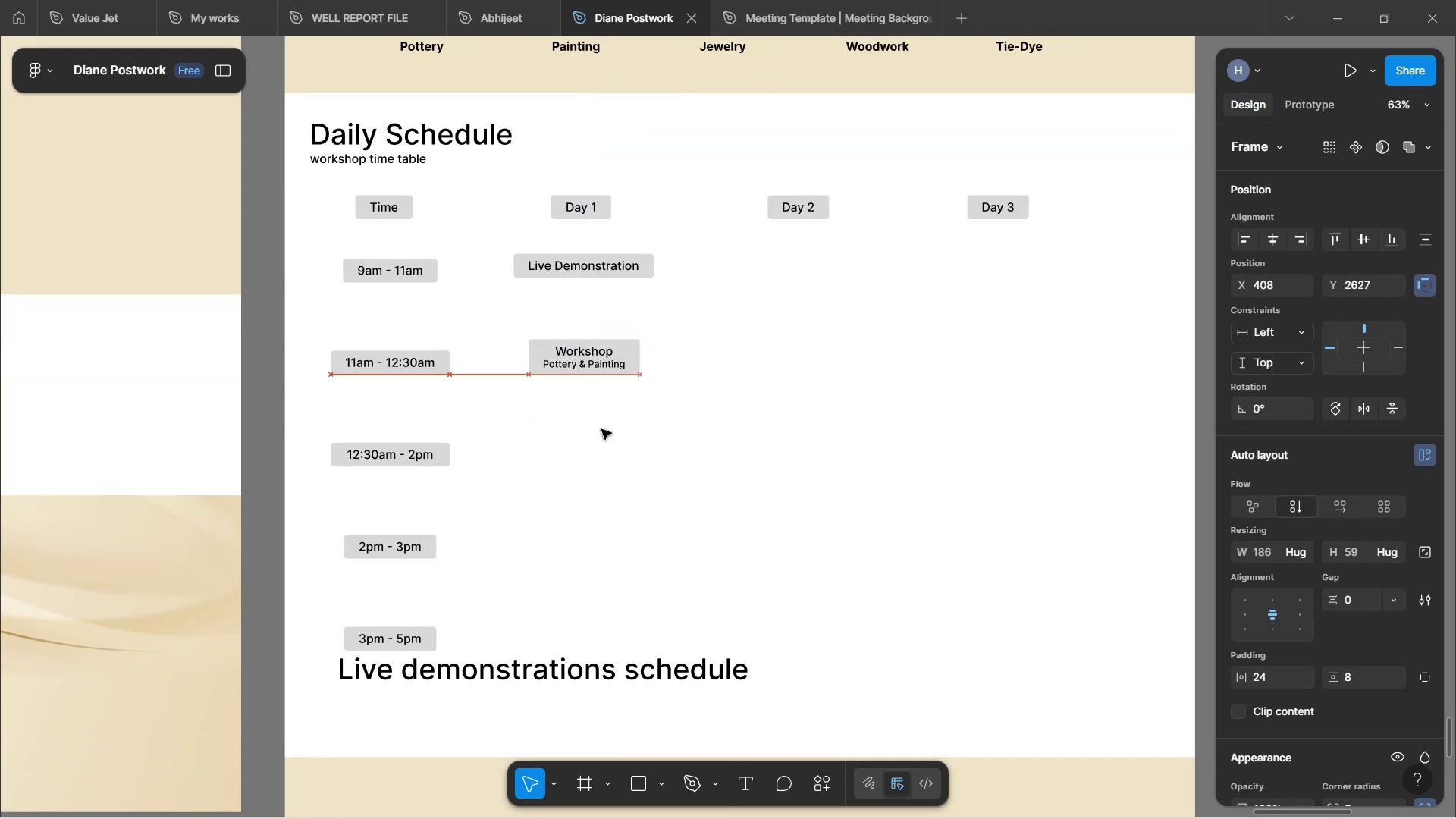 
key(ArrowDown)
 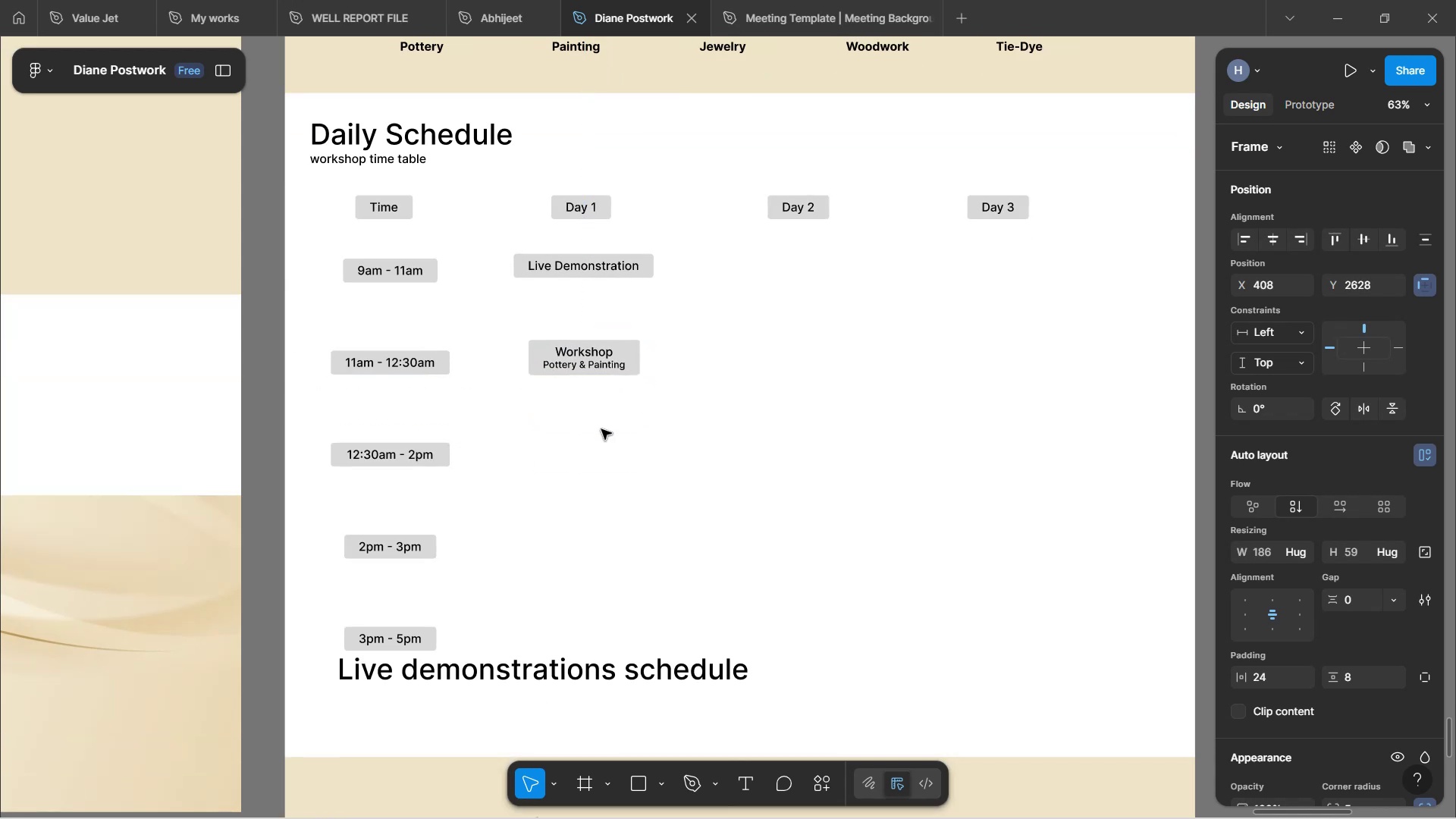 
key(ArrowDown)
 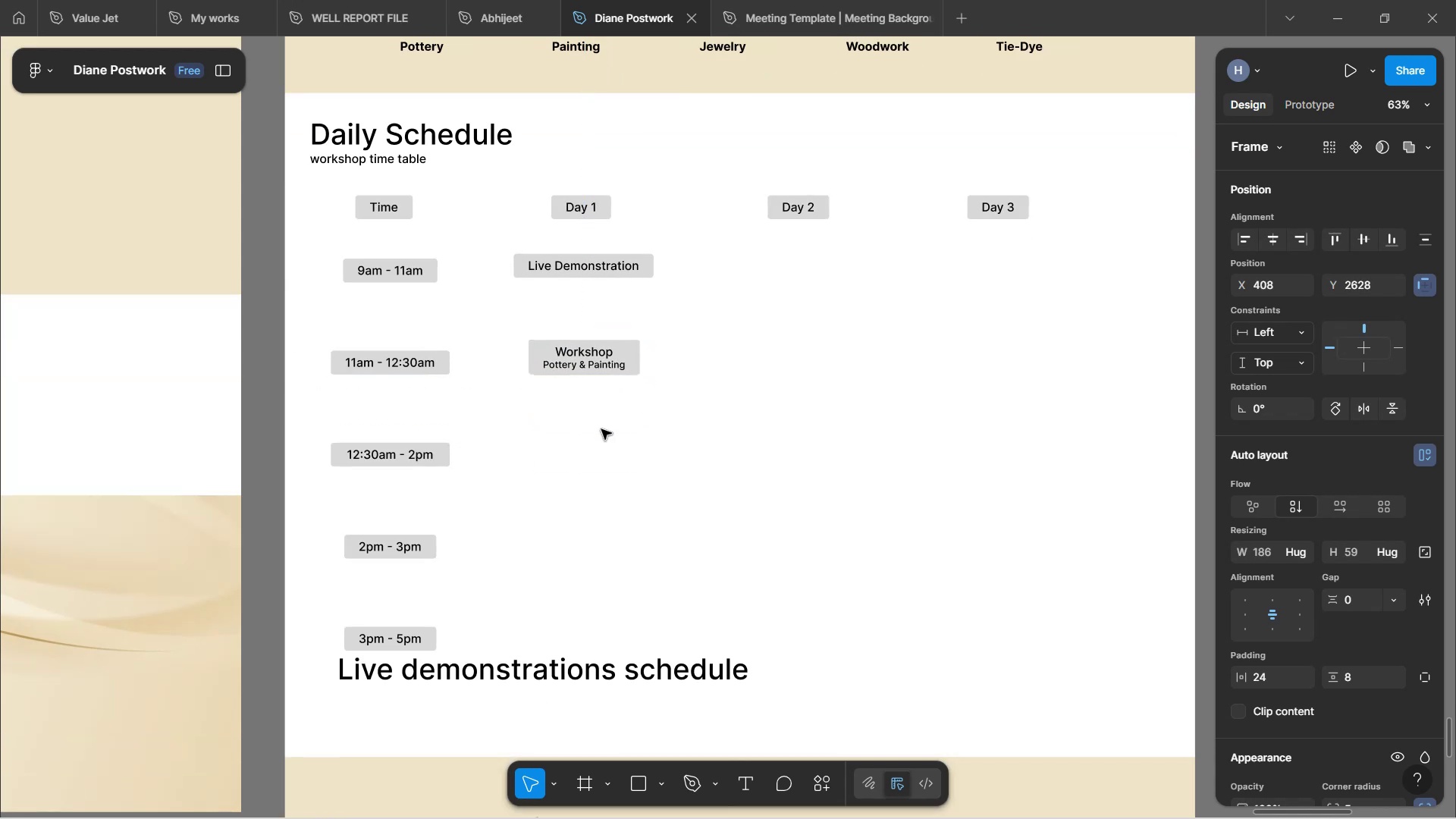 
key(ArrowDown)
 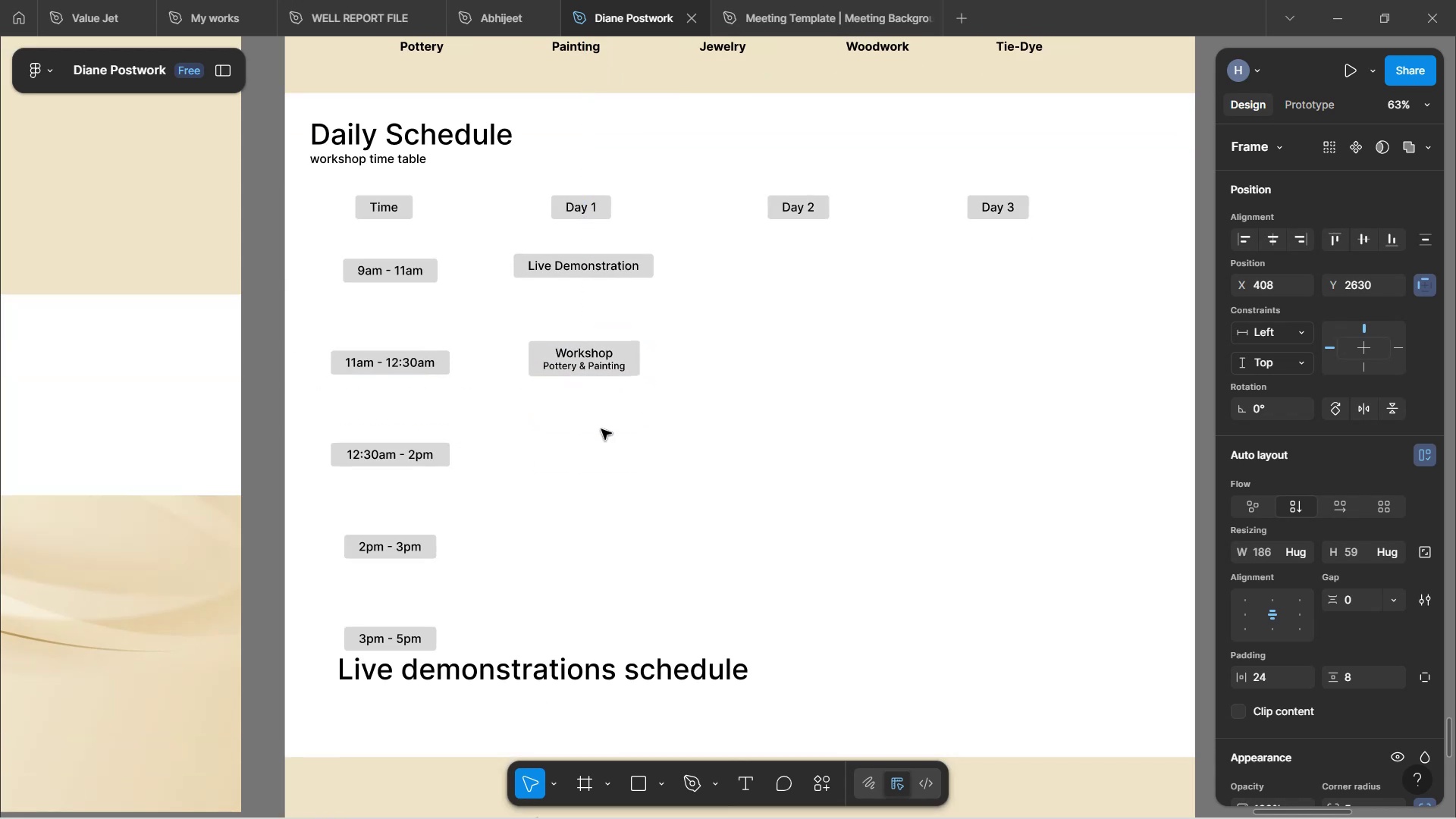 
key(ArrowDown)
 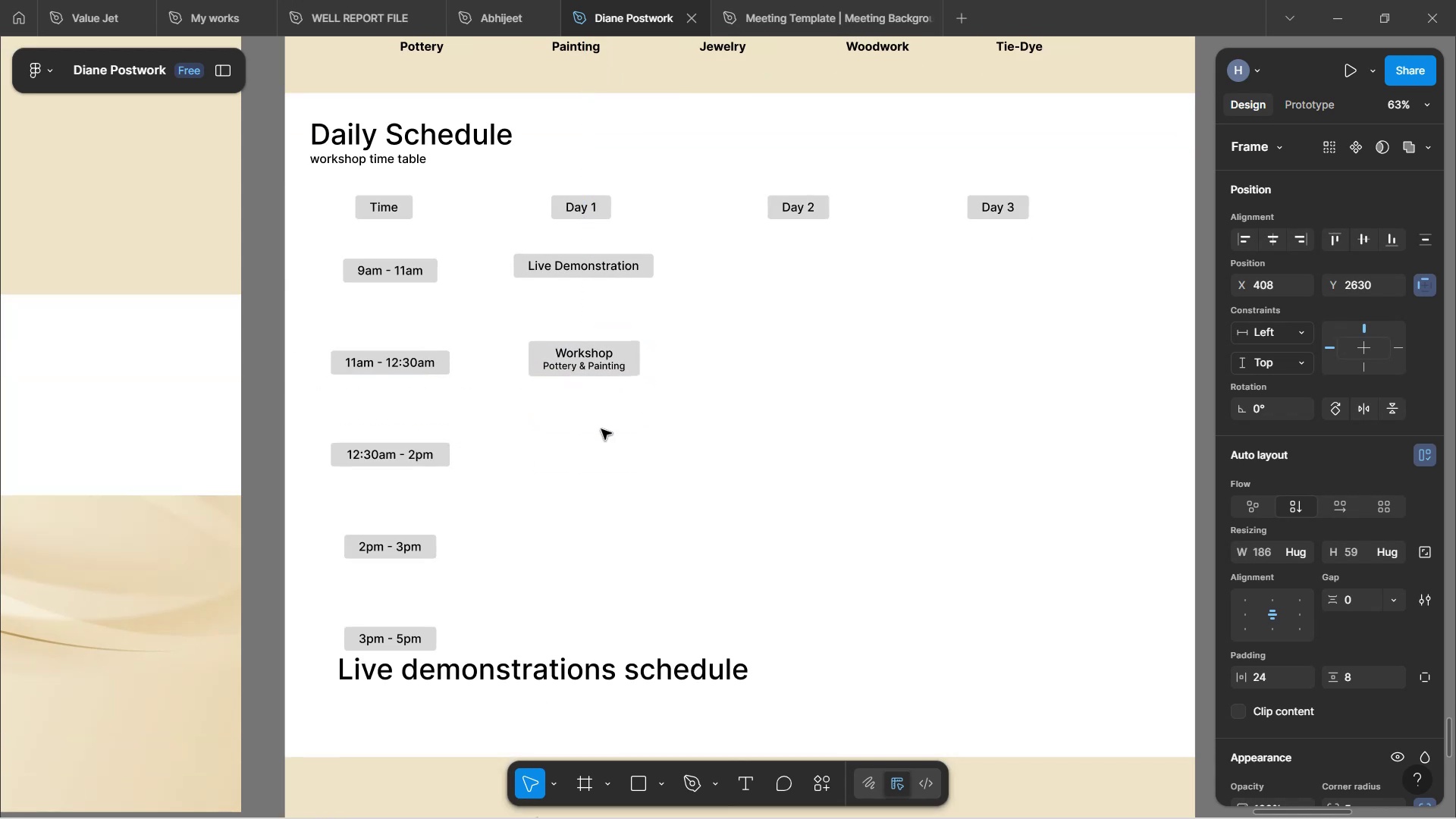 
key(ArrowDown)
 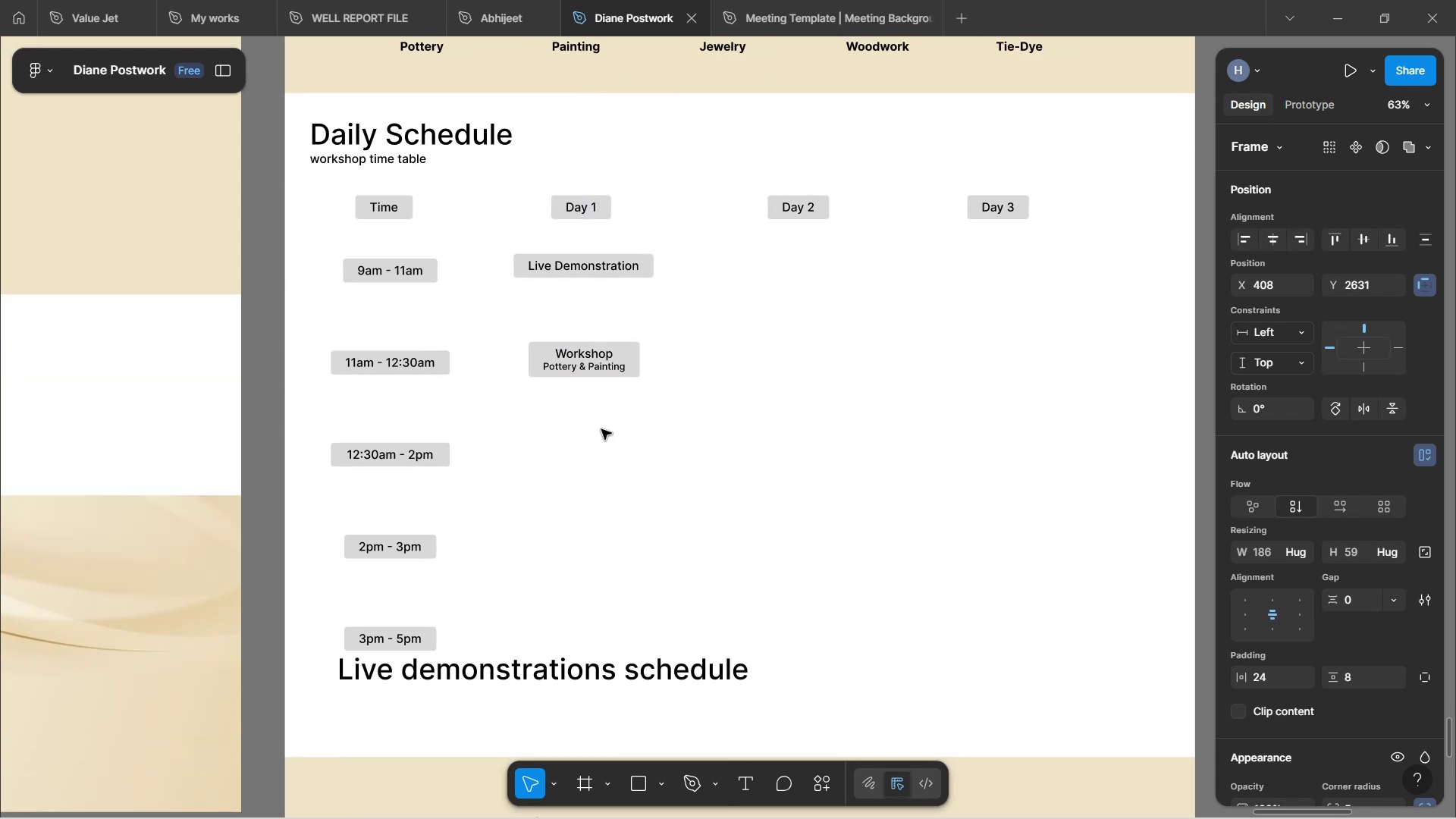 
key(ArrowDown)
 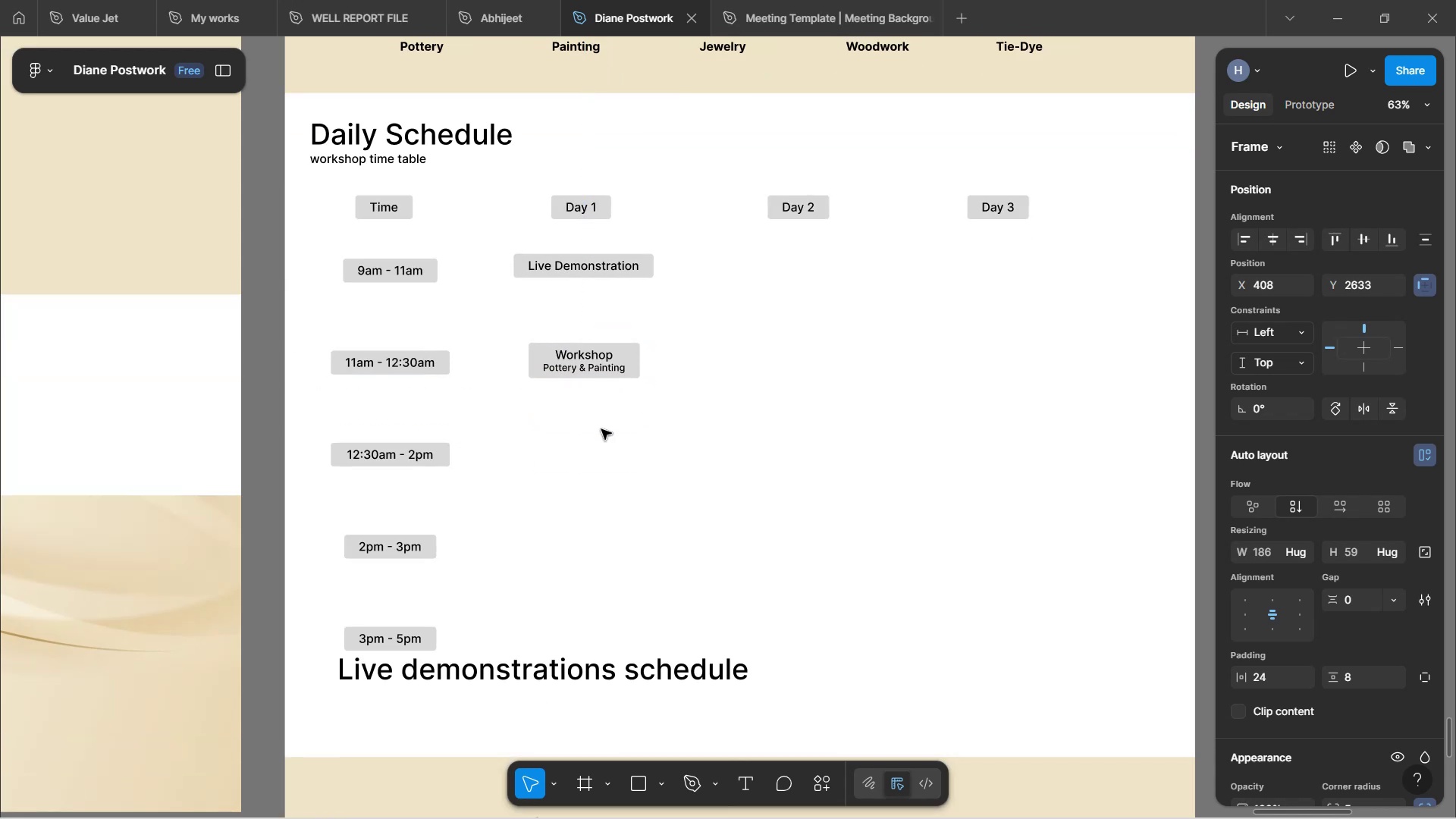 
key(ArrowDown)
 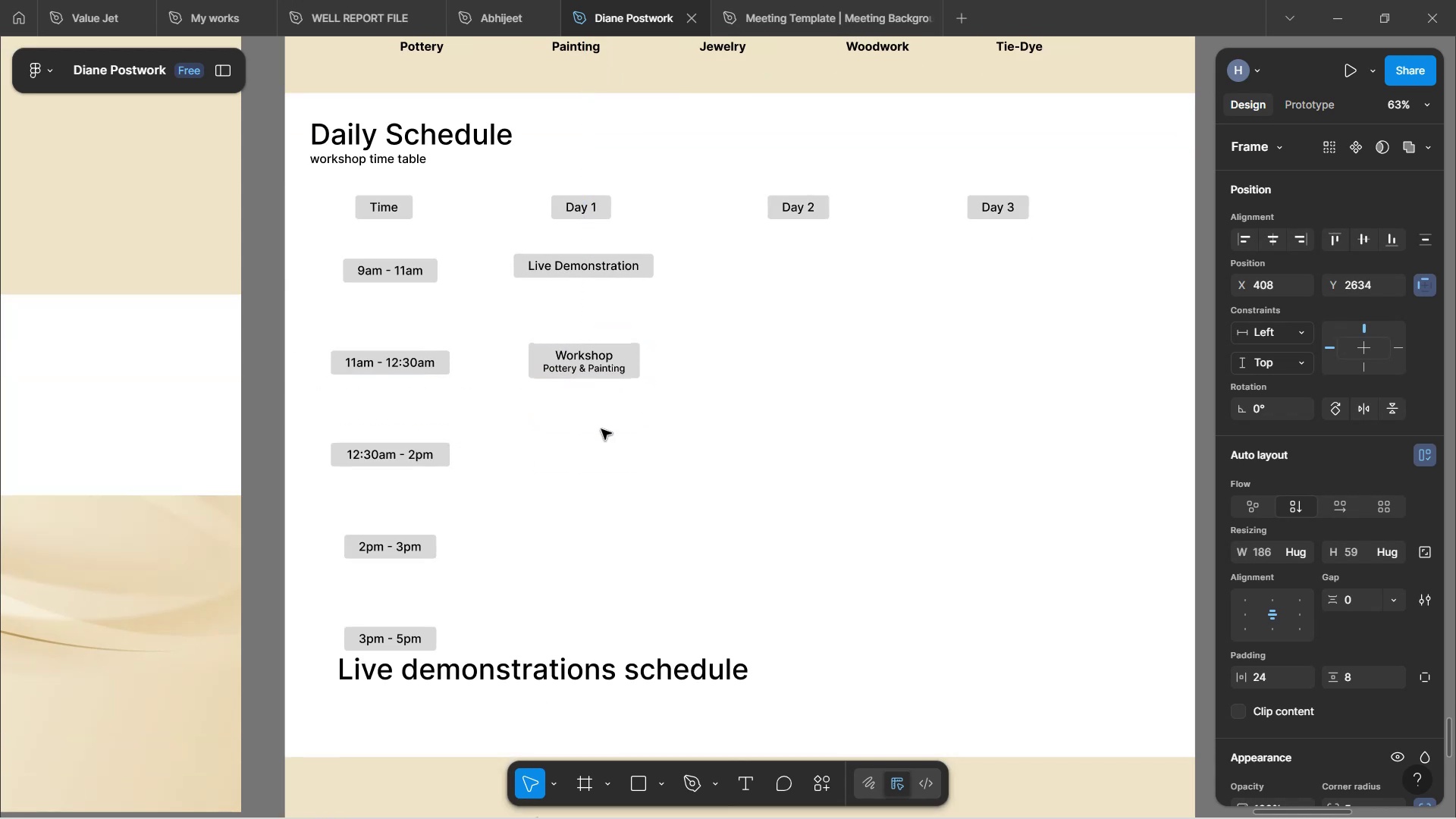 
key(ArrowDown)
 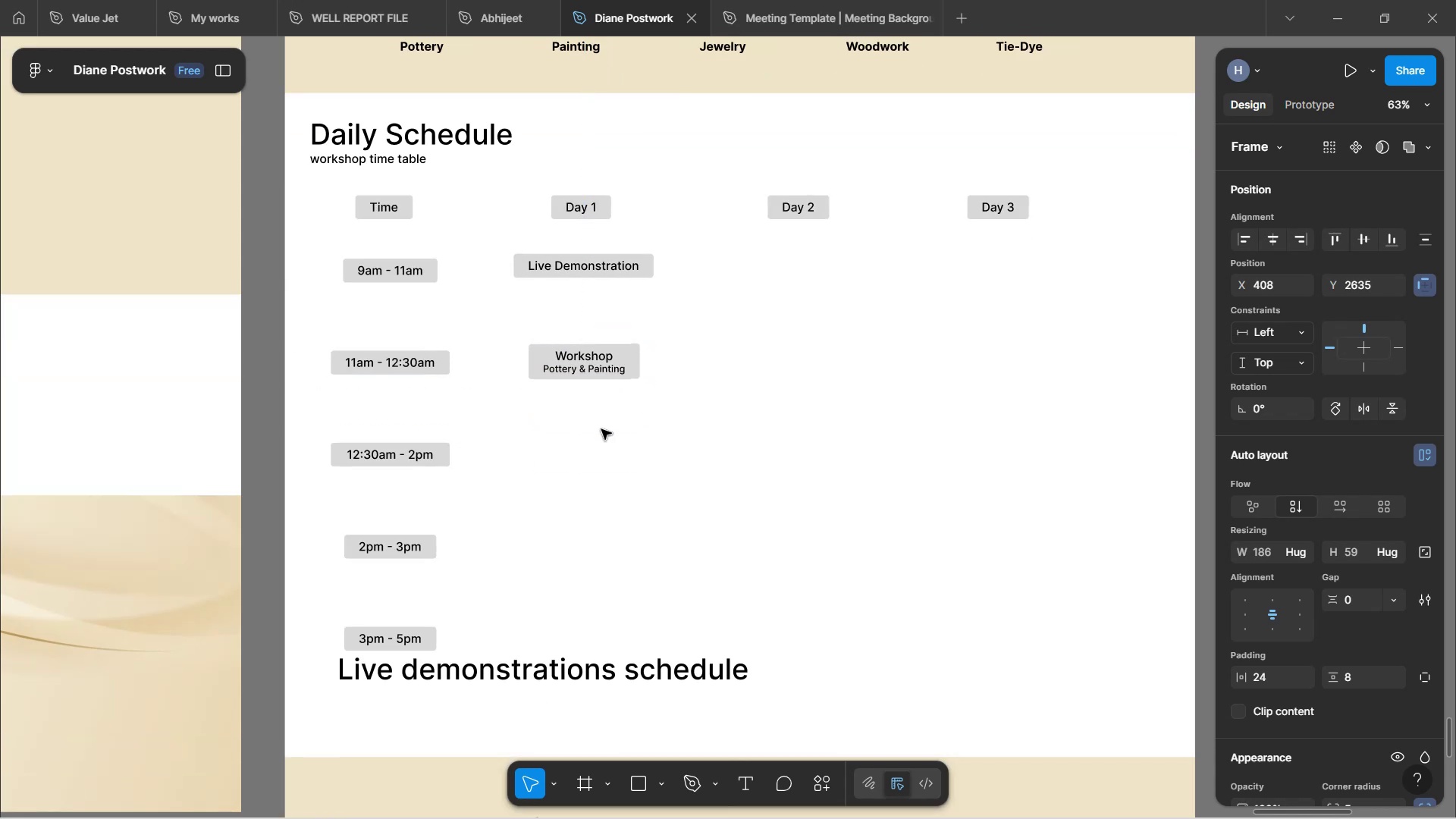 
key(ArrowUp)
 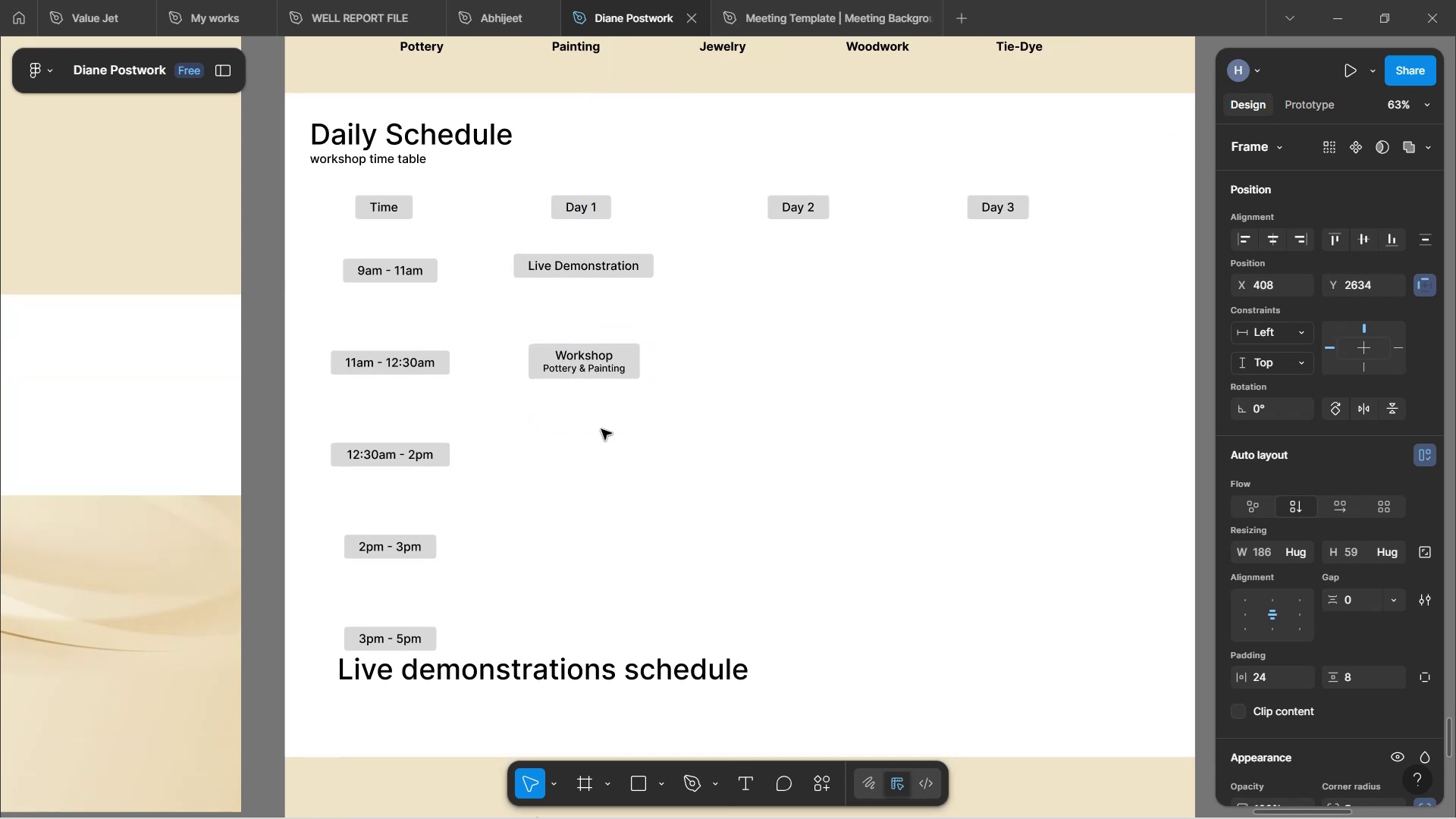 
key(ArrowUp)
 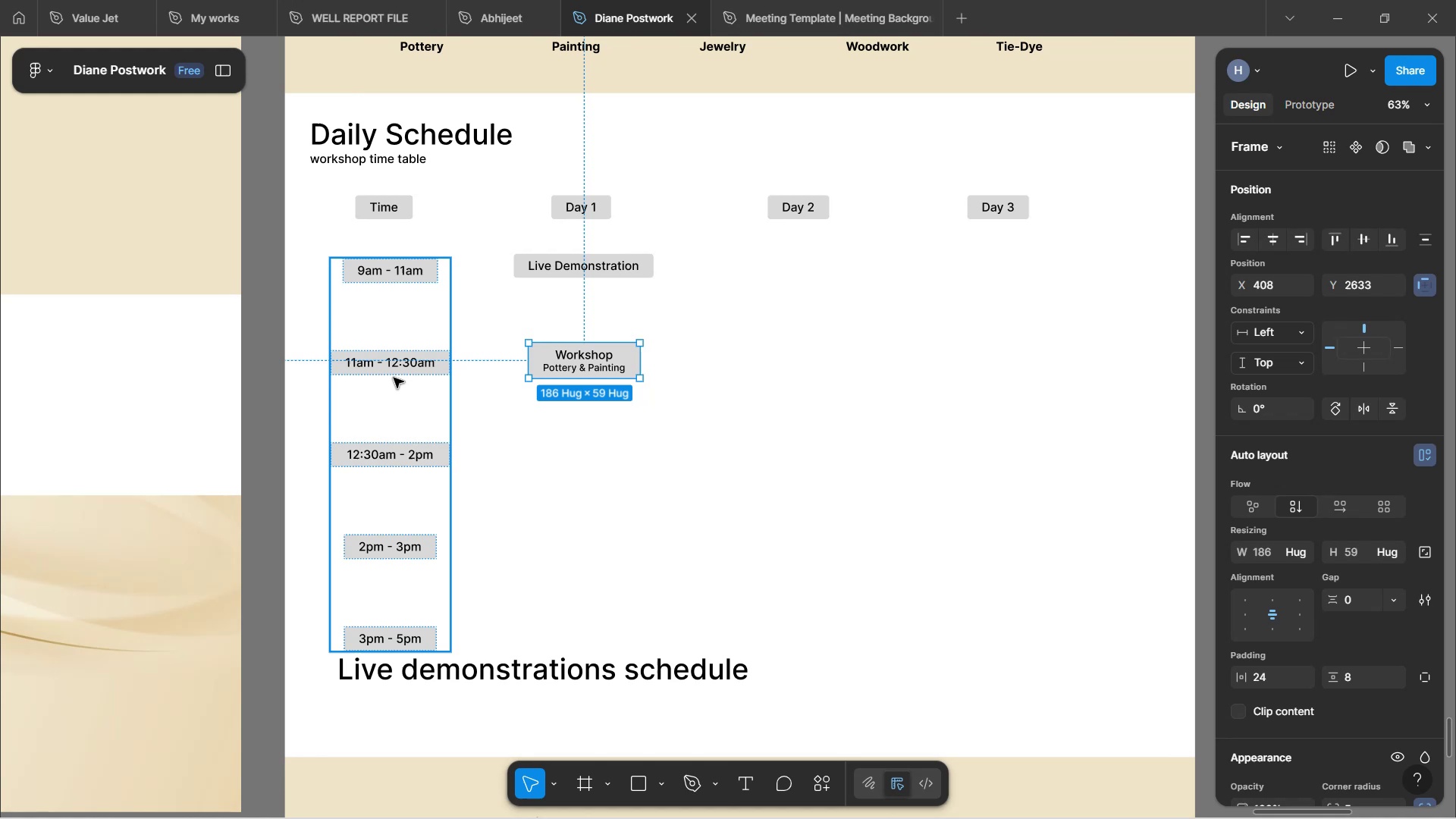 
left_click([403, 375])
 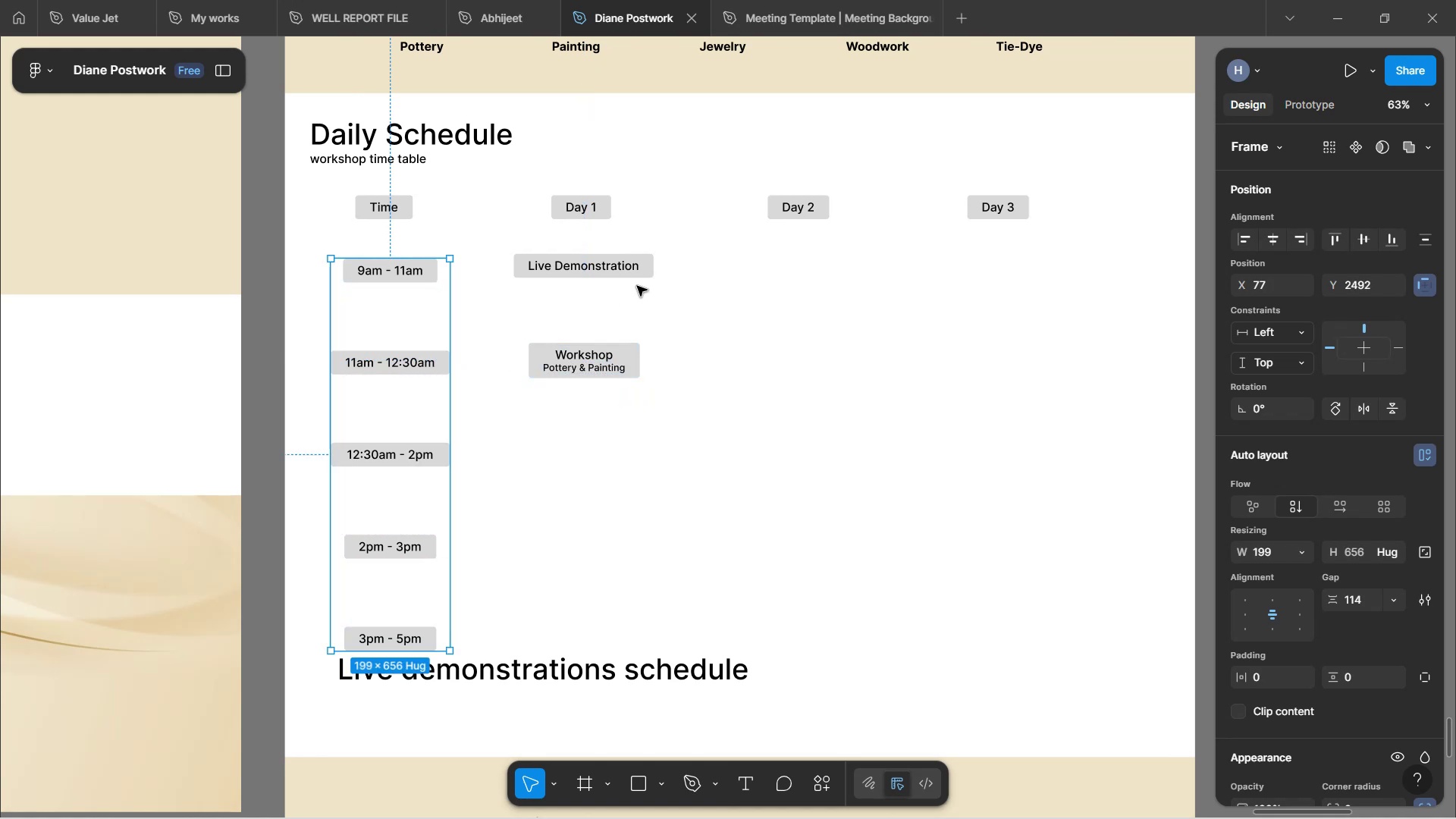 
wait(8.77)
 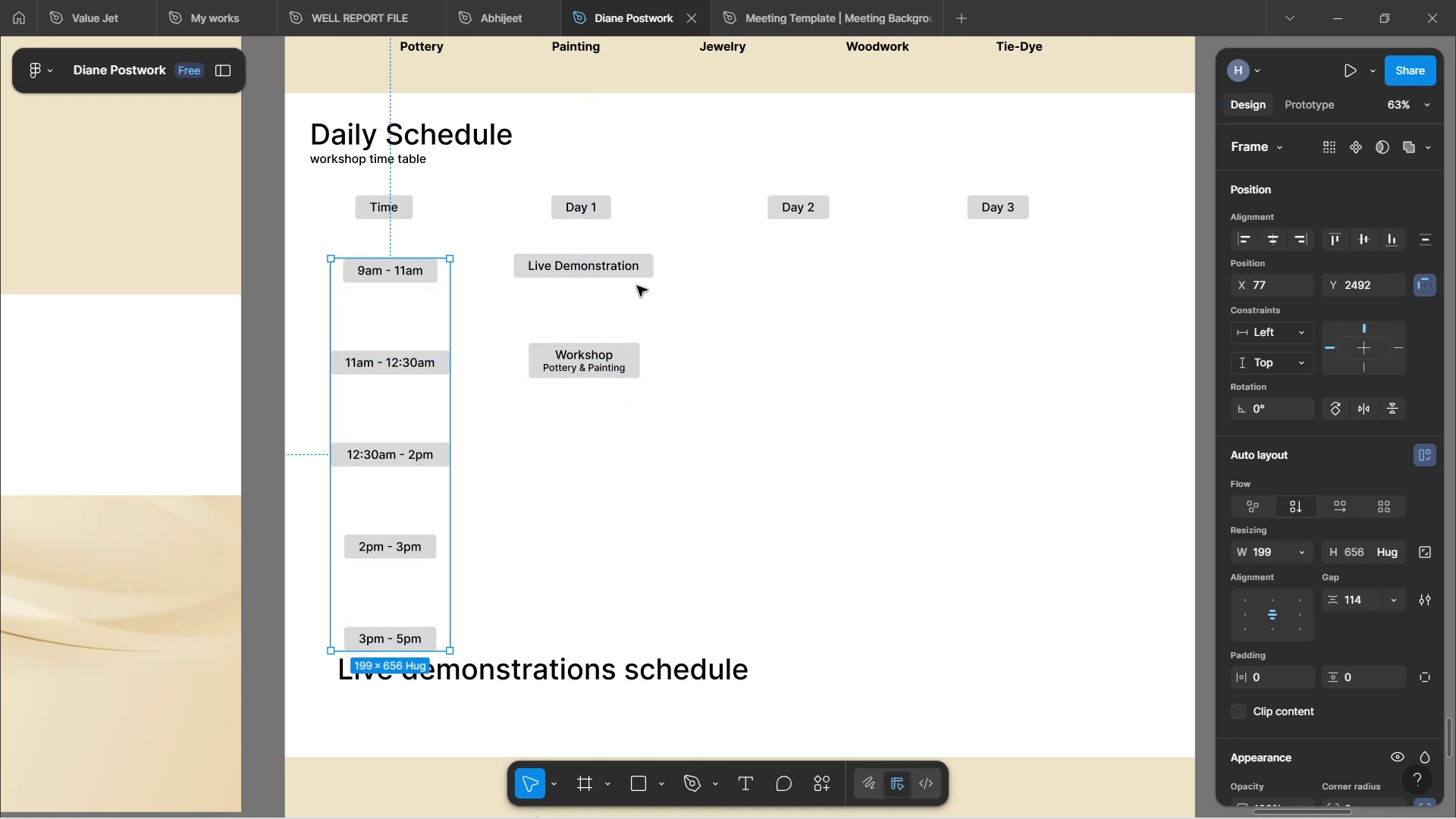 
hold_key(key=ShiftLeft, duration=1.53)
left_click([398, 215])
 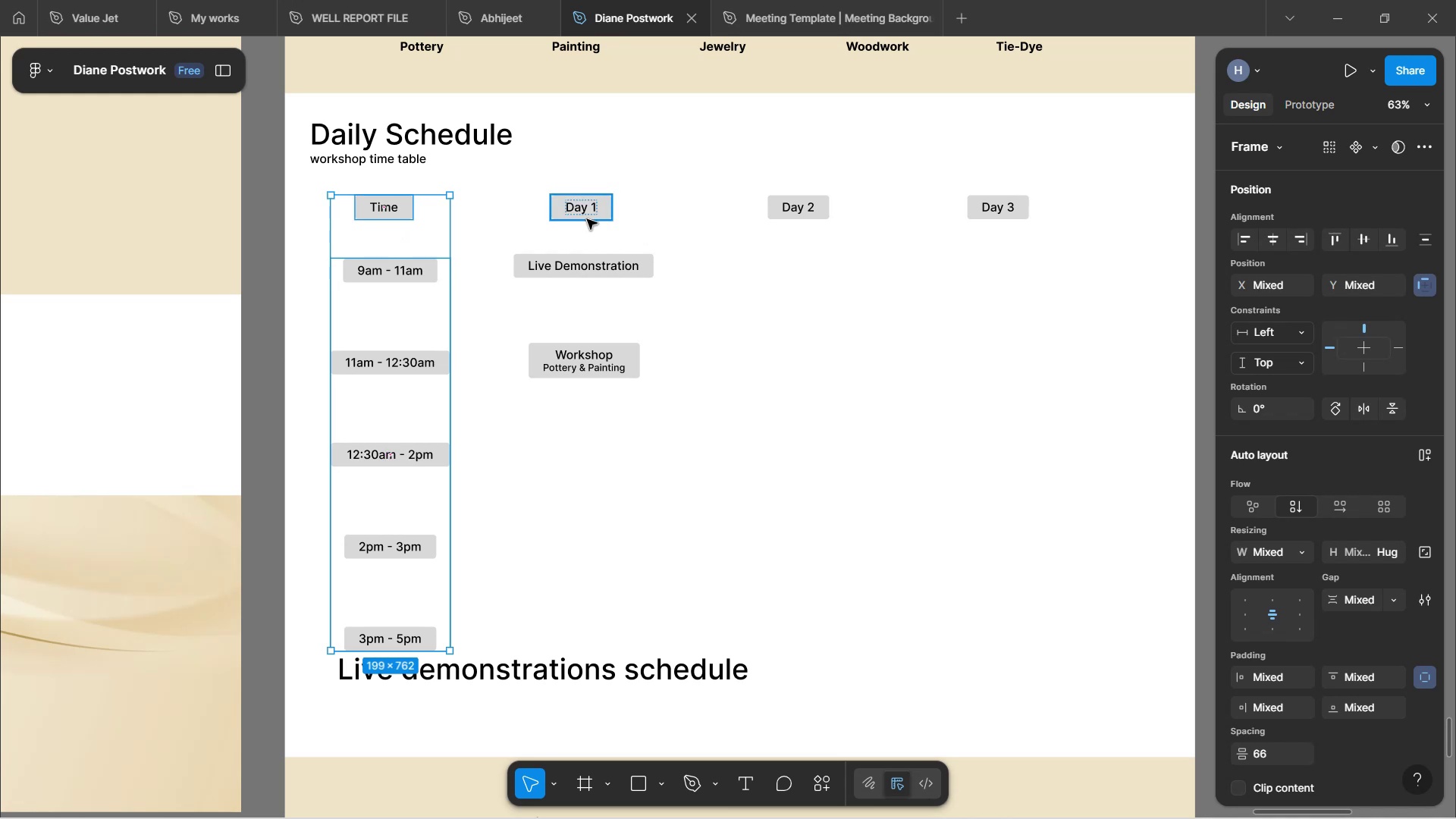 
left_click([587, 219])
 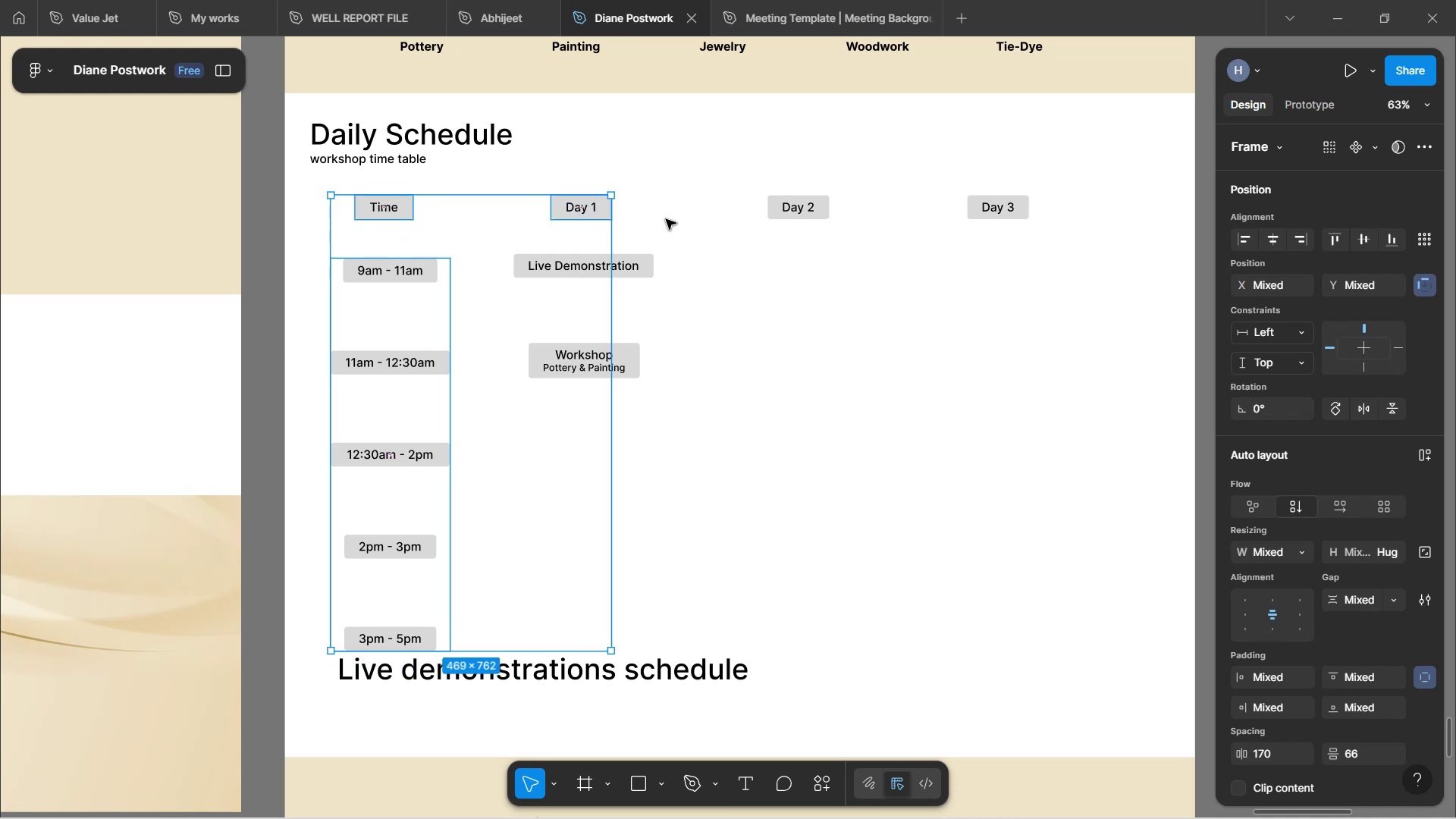 
hold_key(key=ShiftLeft, duration=1.5)
left_click([784, 214])
 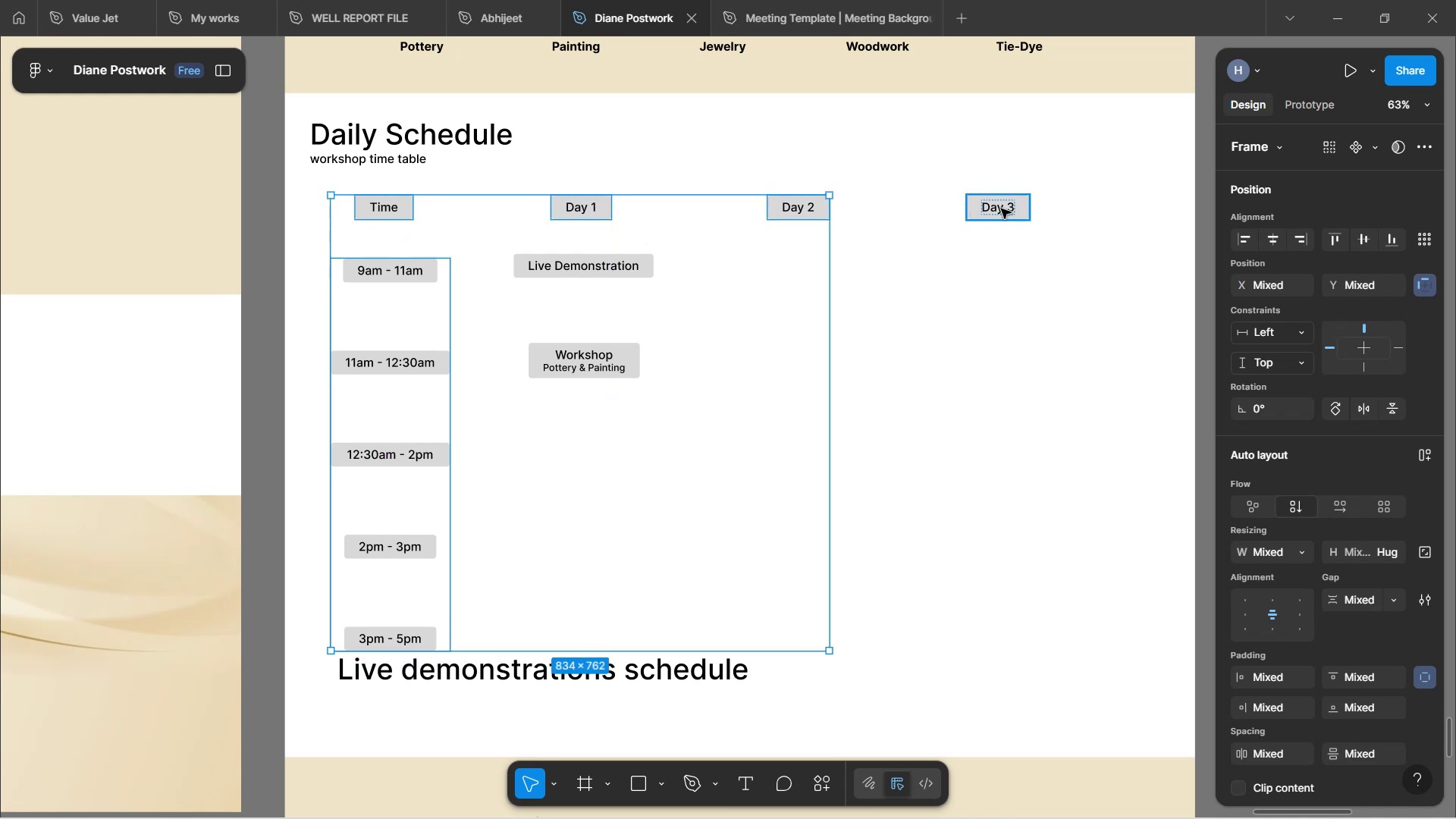 
hold_key(key=ShiftLeft, duration=0.38)
left_click([1006, 208])
 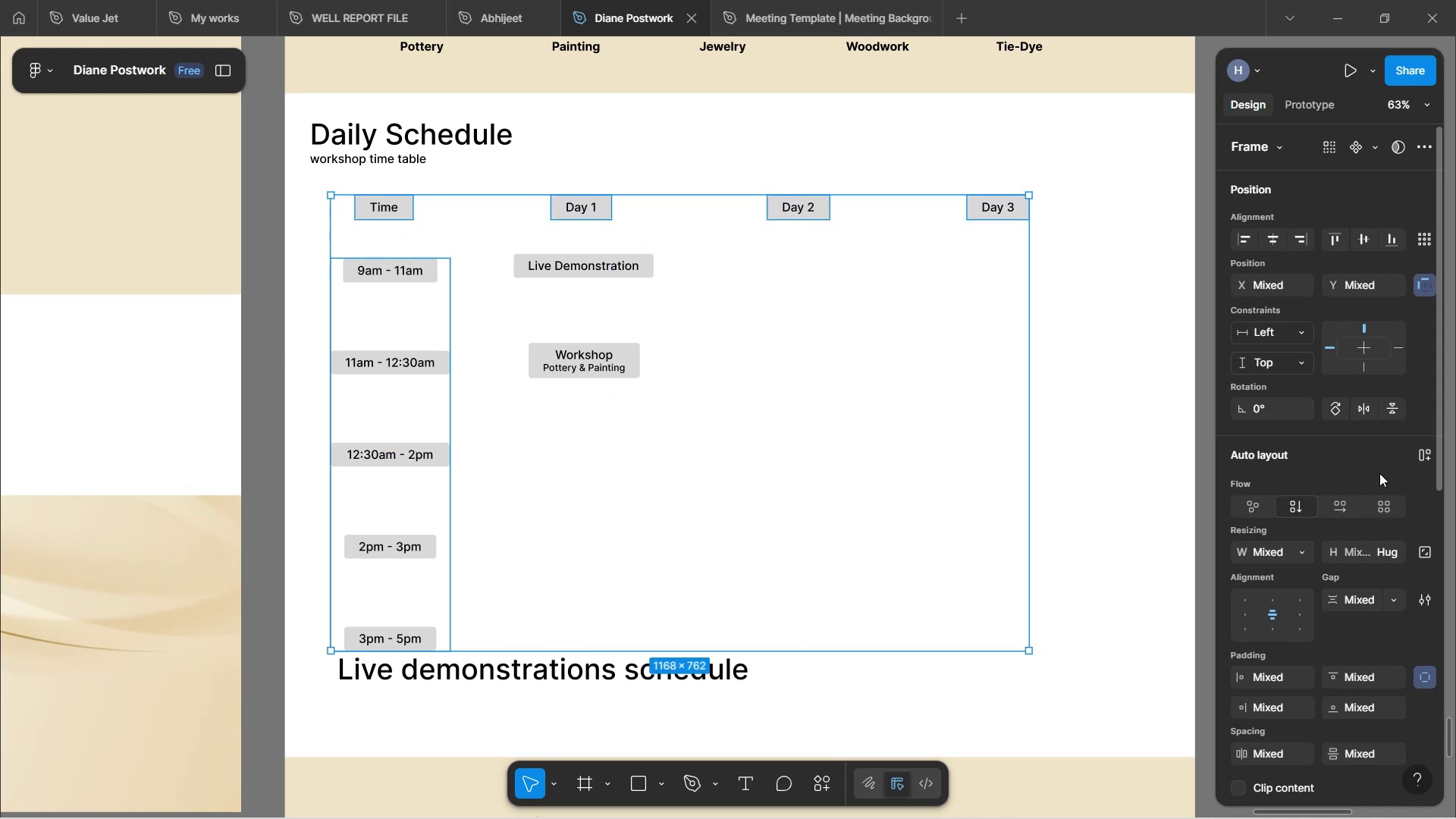 
scroll: coordinate [1294, 488], scroll_direction: down, amount: 17.0
 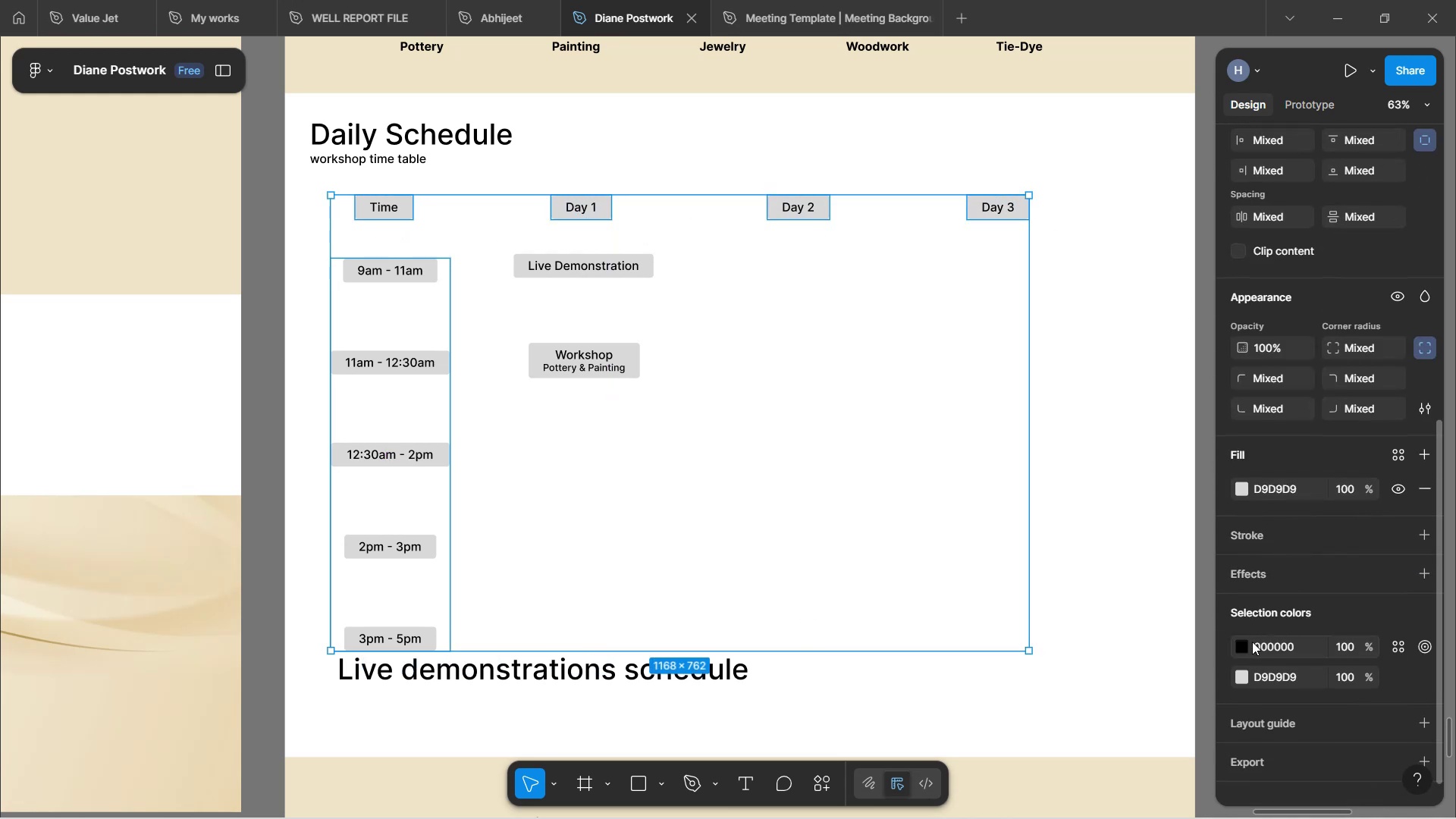 
left_click([1245, 644])
 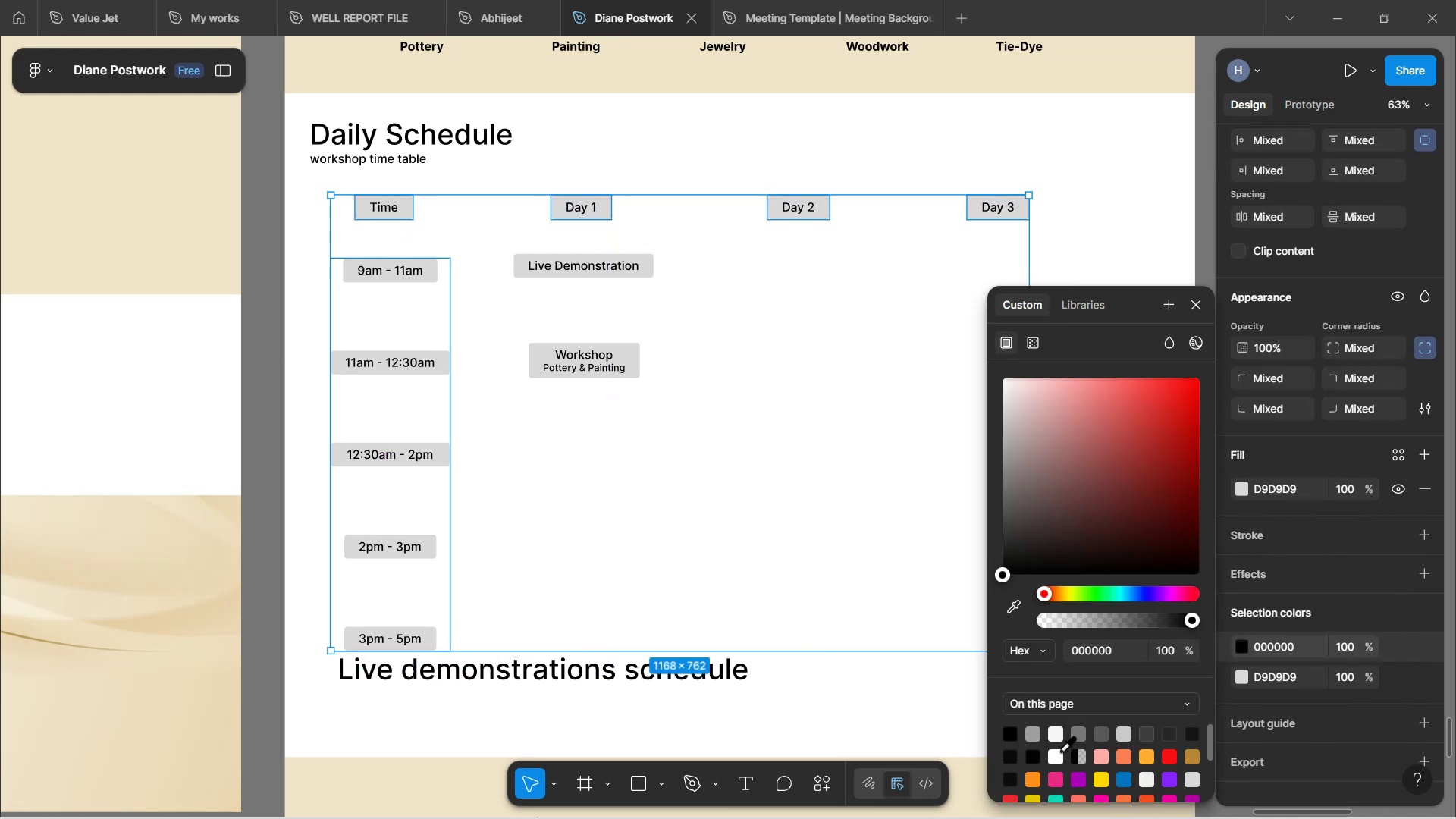 
left_click([1060, 750])
 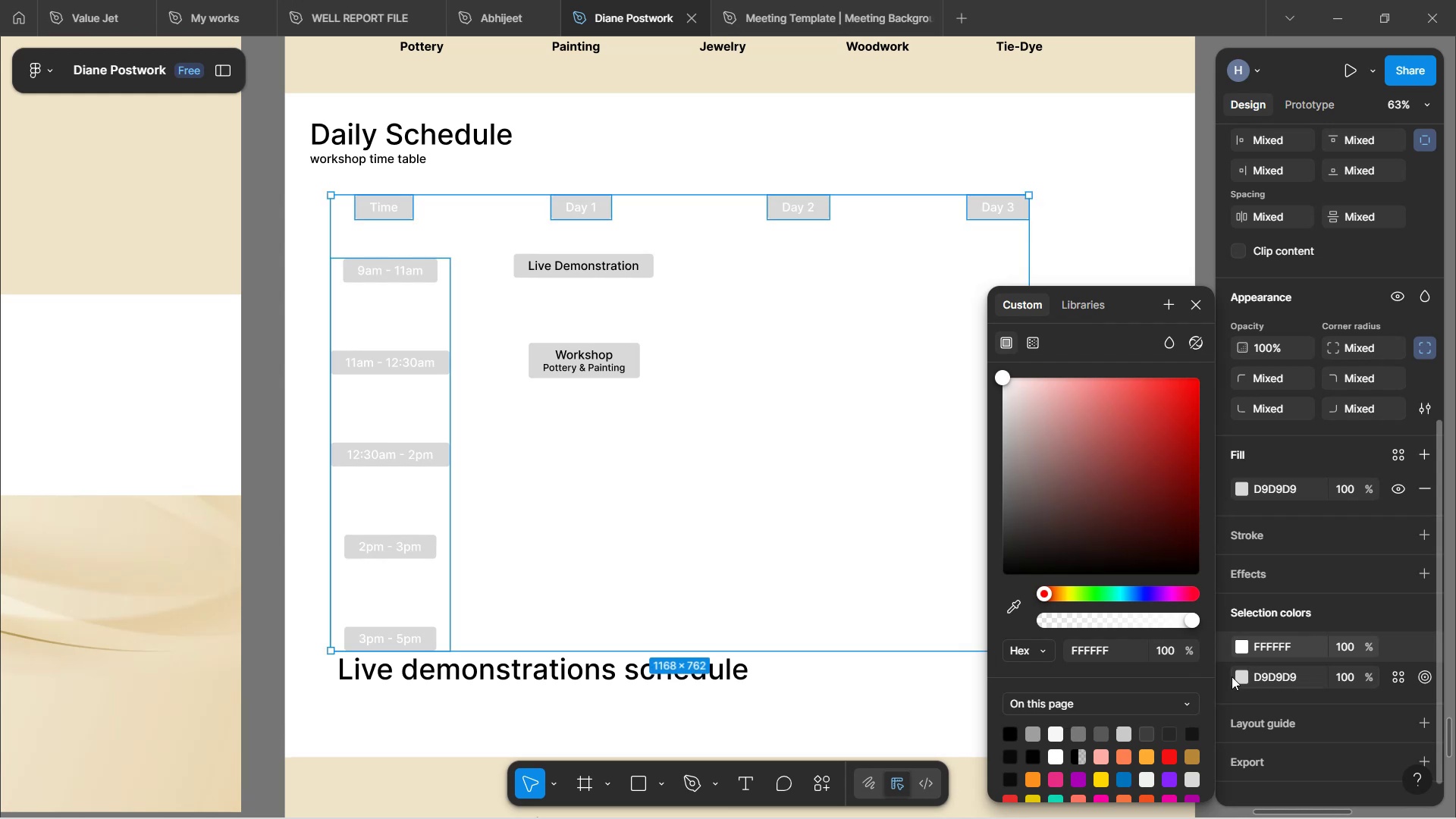 
left_click([1238, 677])
 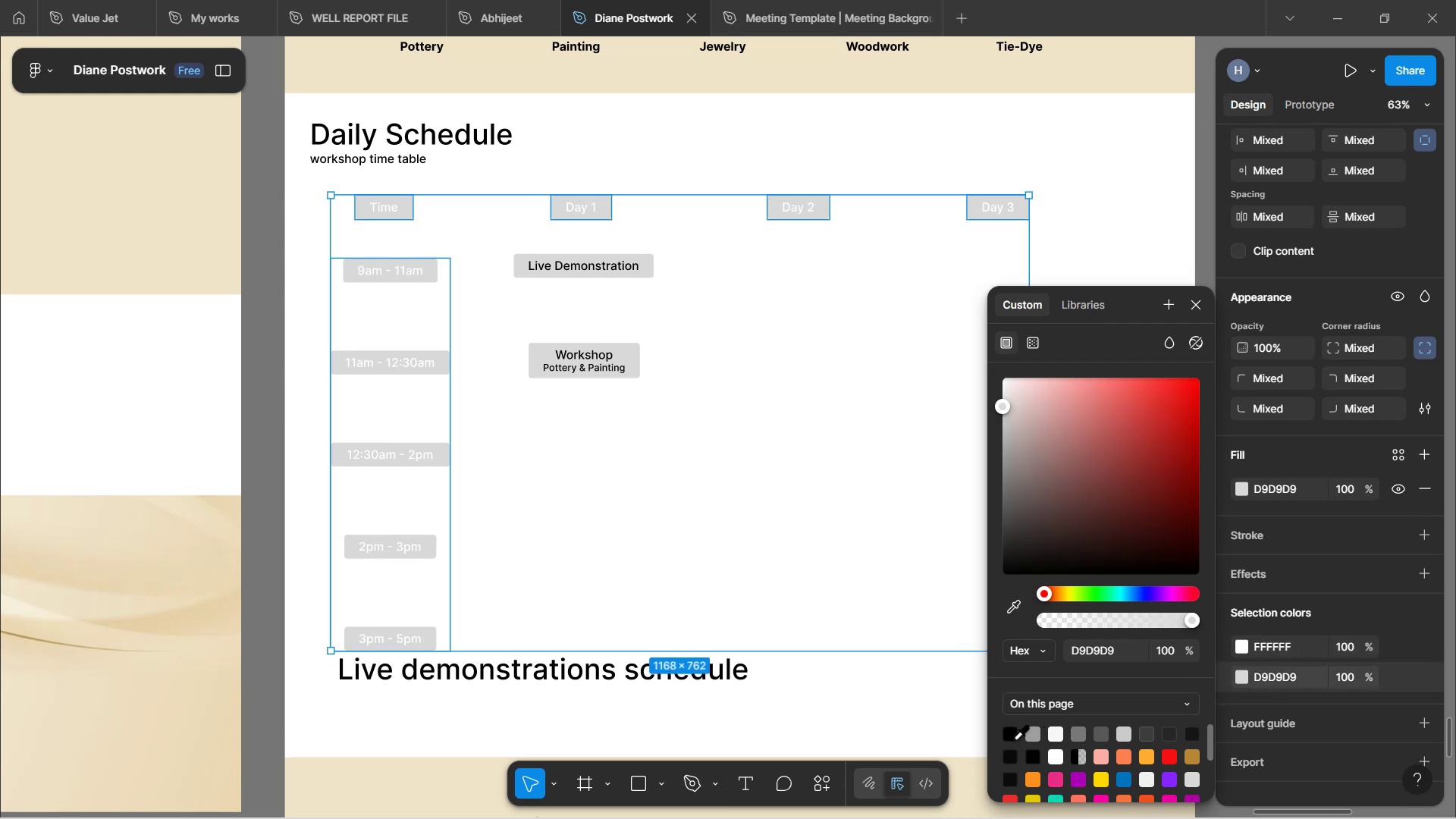 
left_click([1012, 733])
 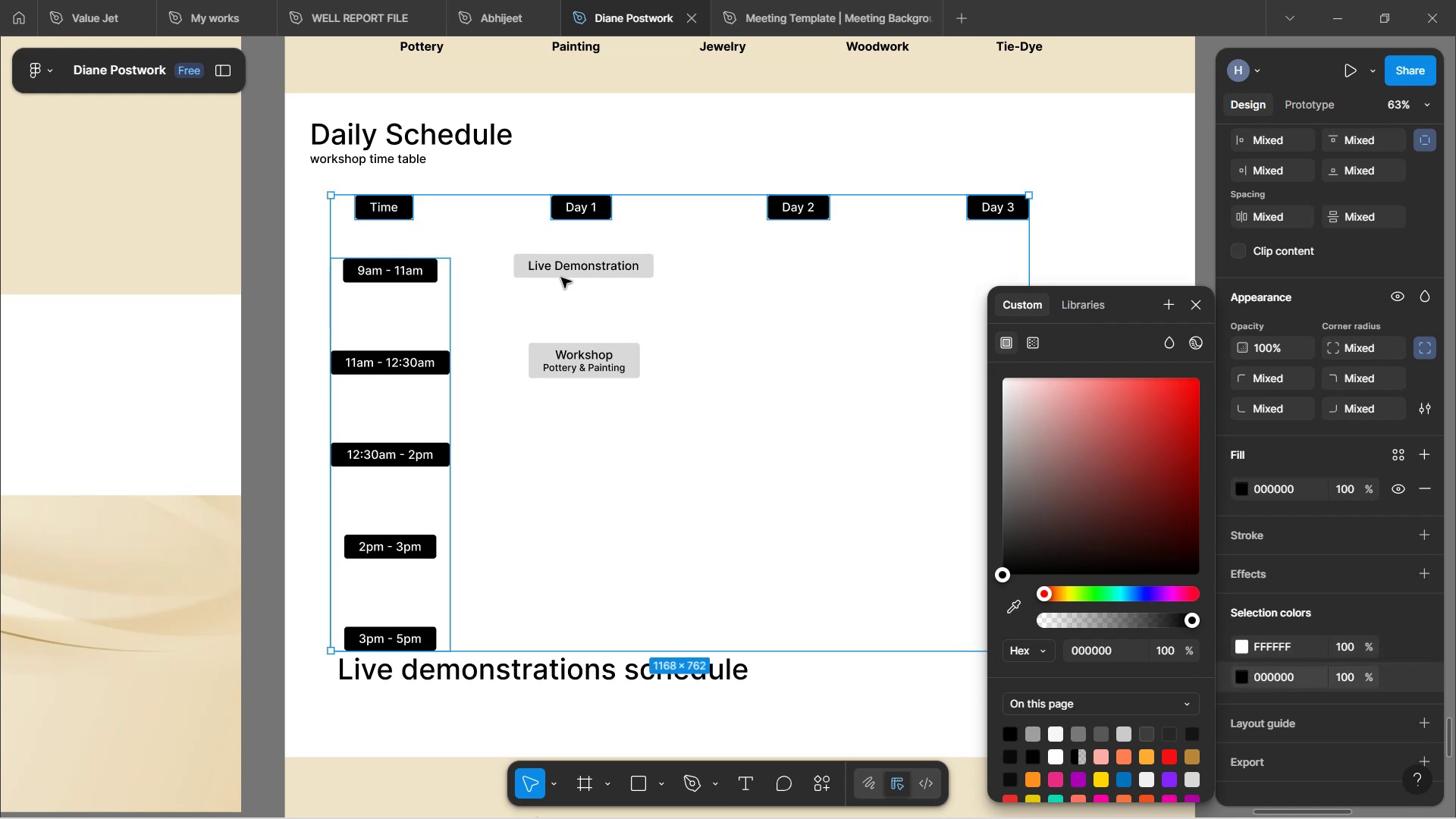 
left_click([566, 271])
 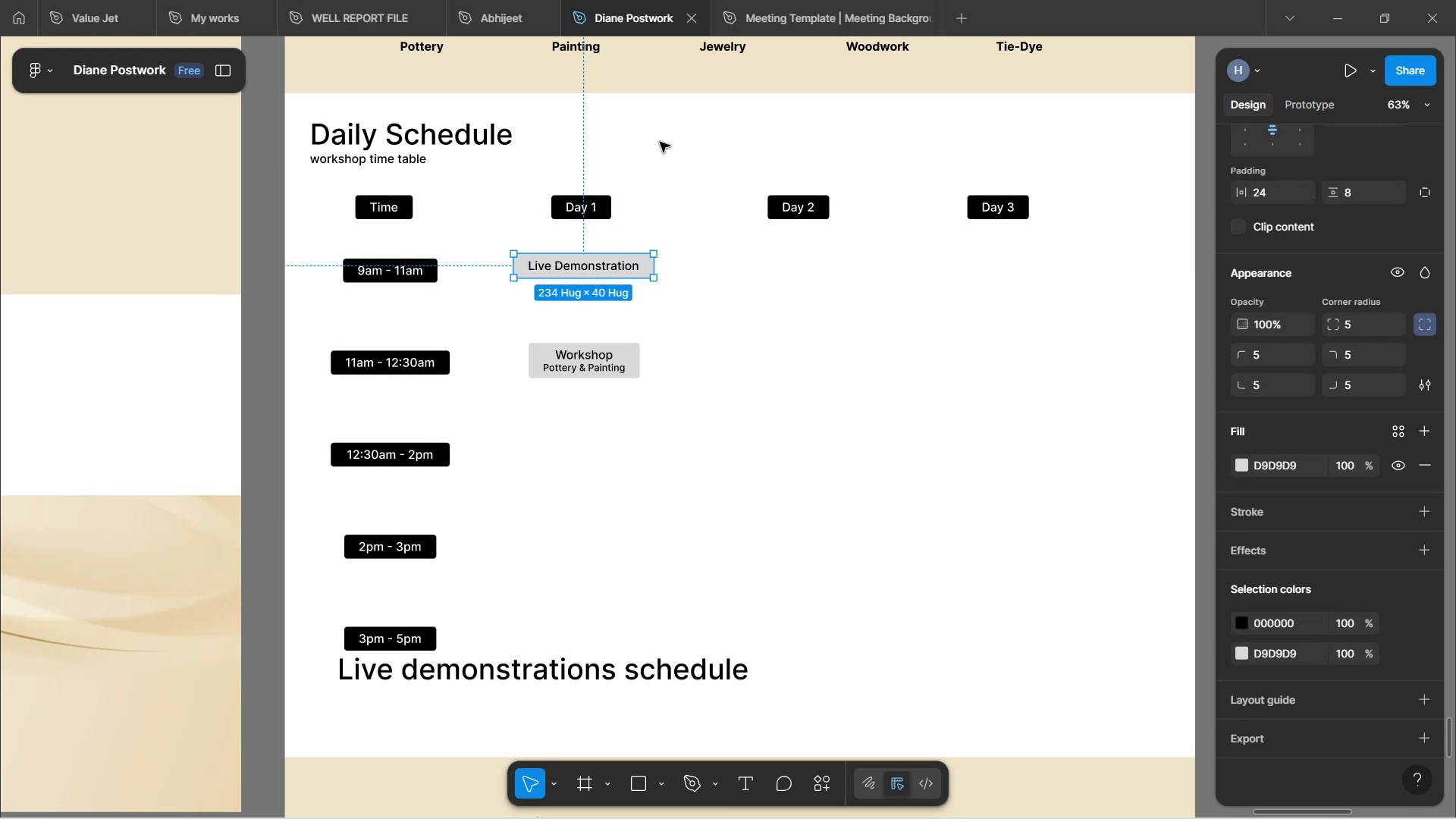 
left_click([661, 140])
 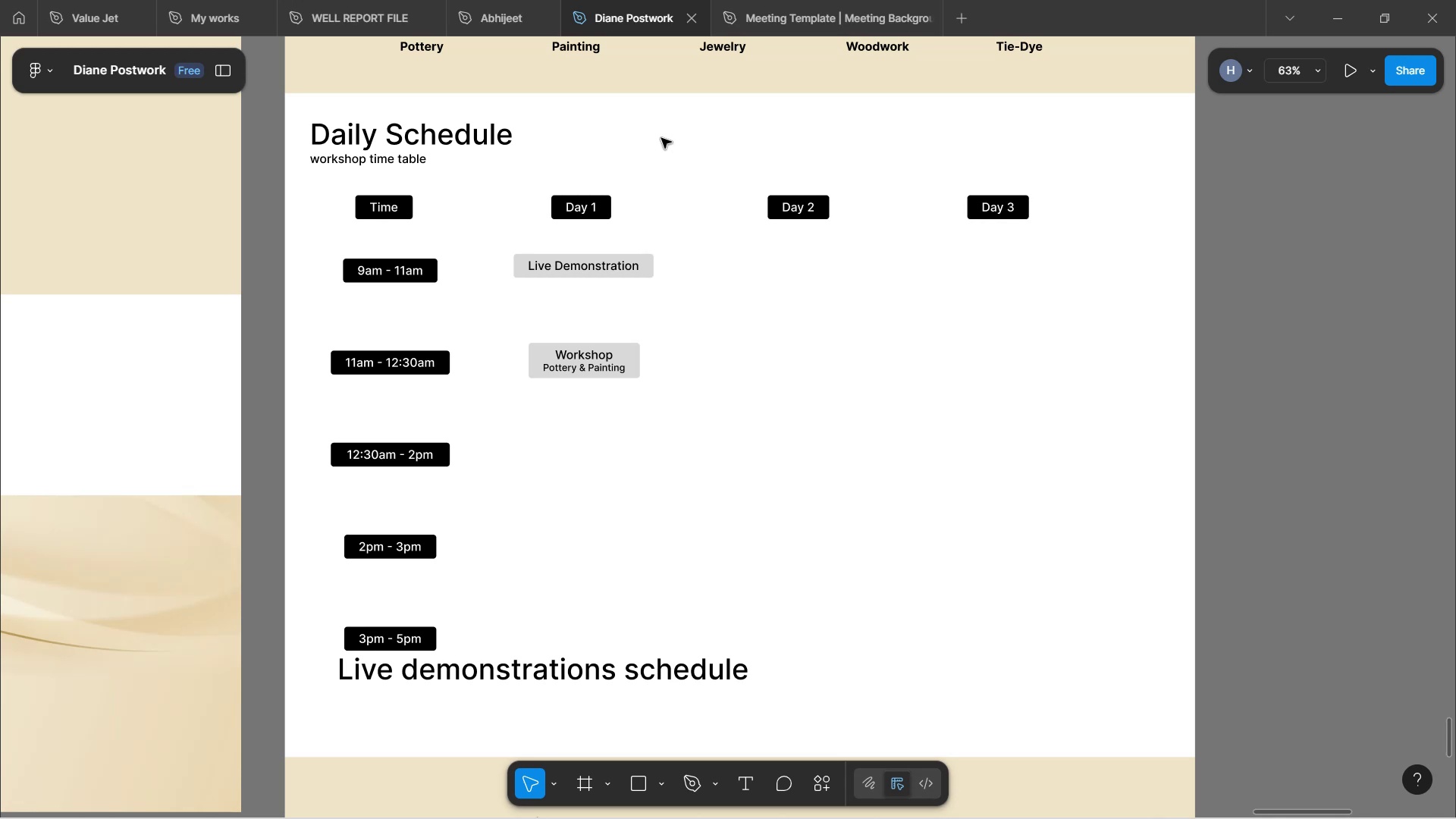 
wait(15.35)
 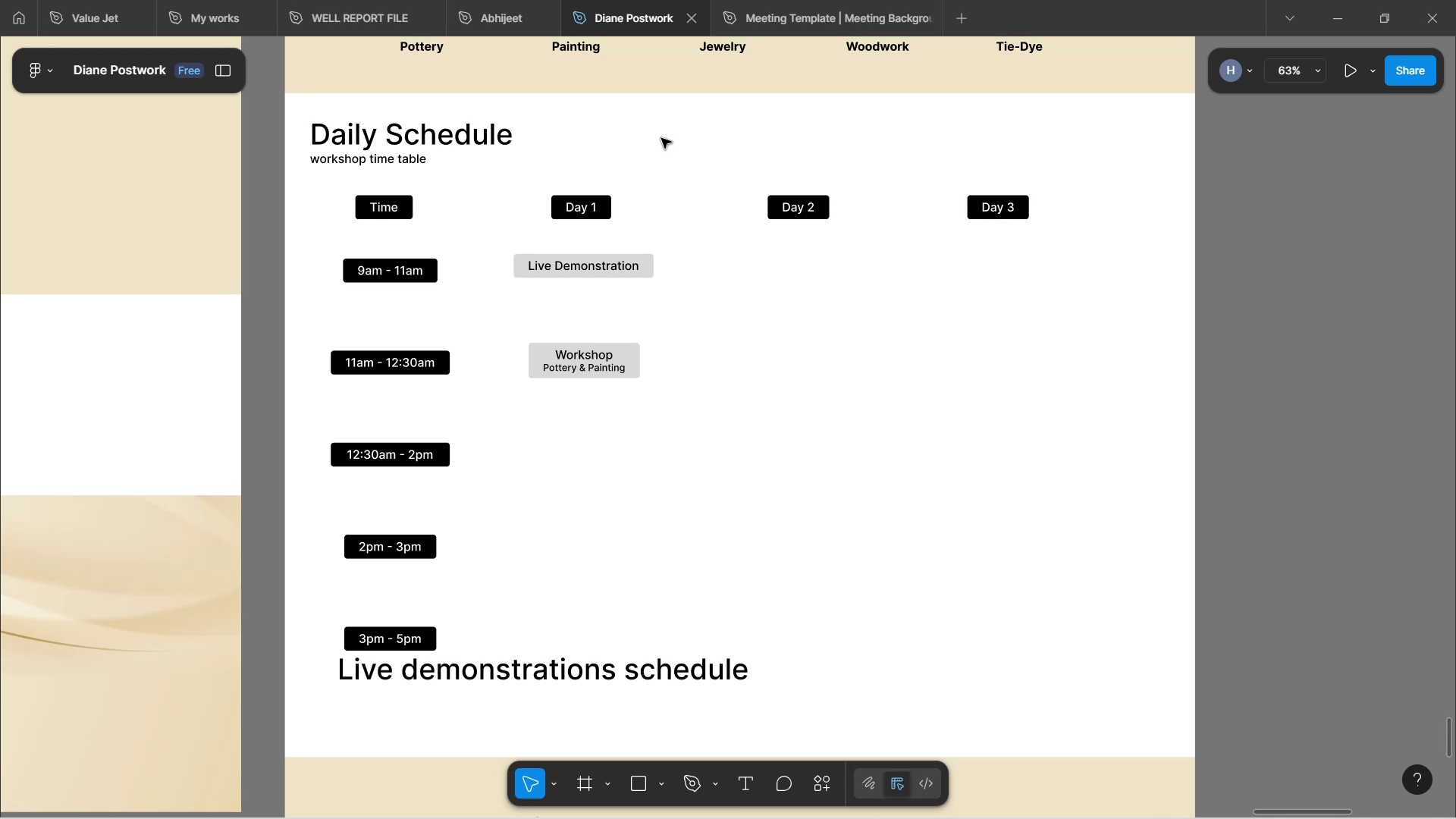 
left_click([625, 359])
 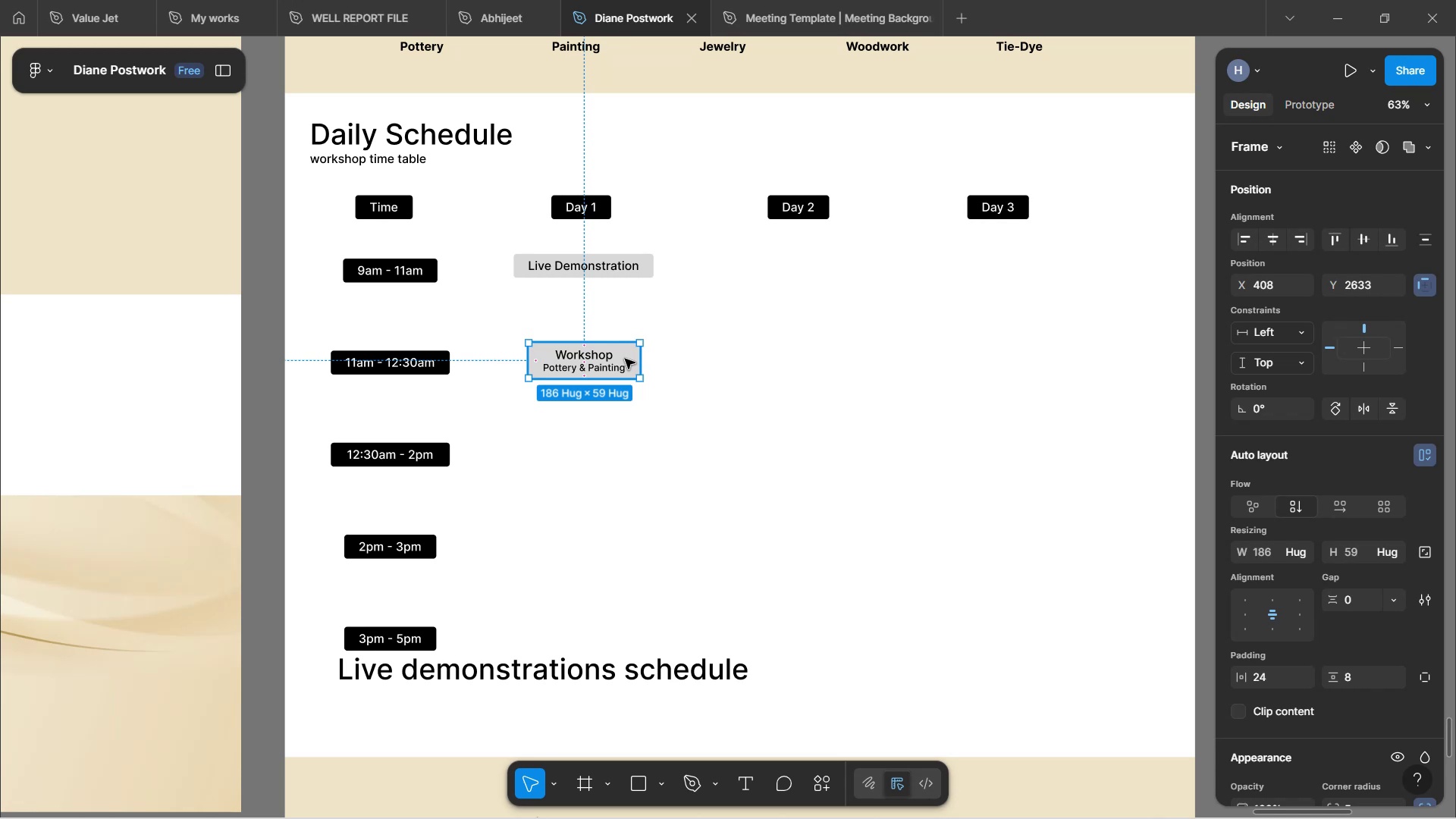 
wait(14.61)
 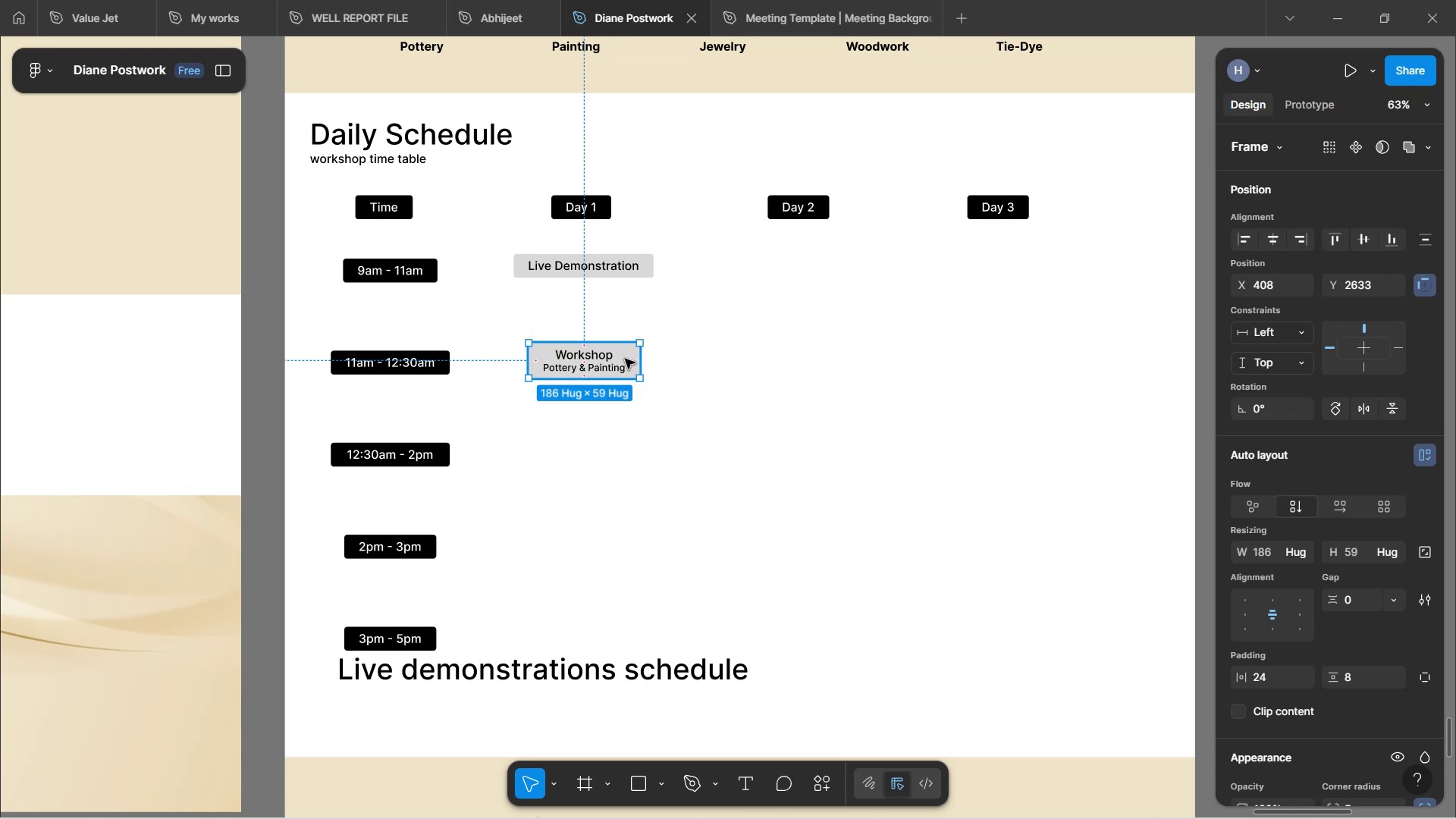 
left_click_drag(start_coordinate=[592, 358], to_coordinate=[598, 450])
 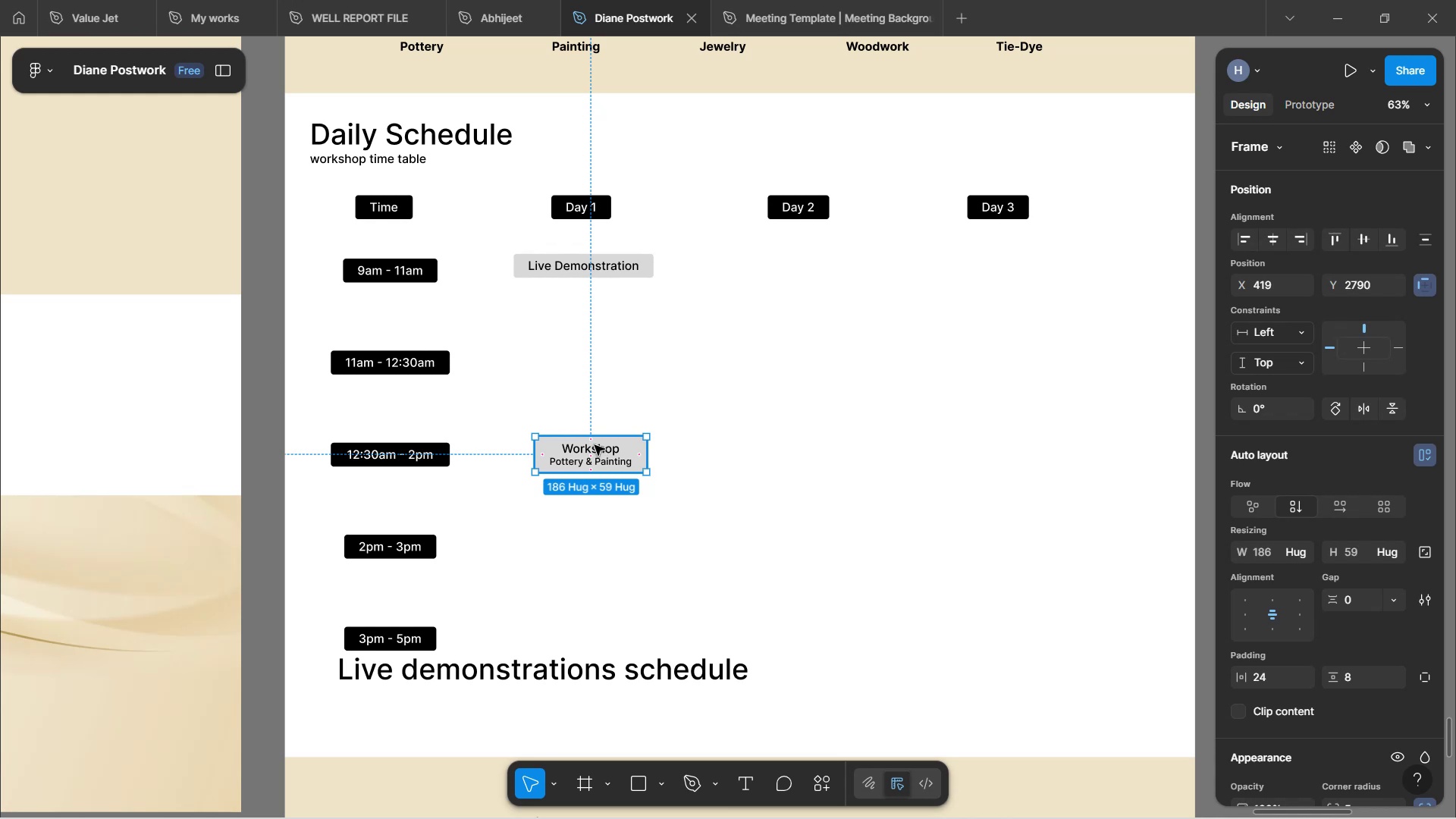 
hold_key(key=AltLeft, duration=0.46)
 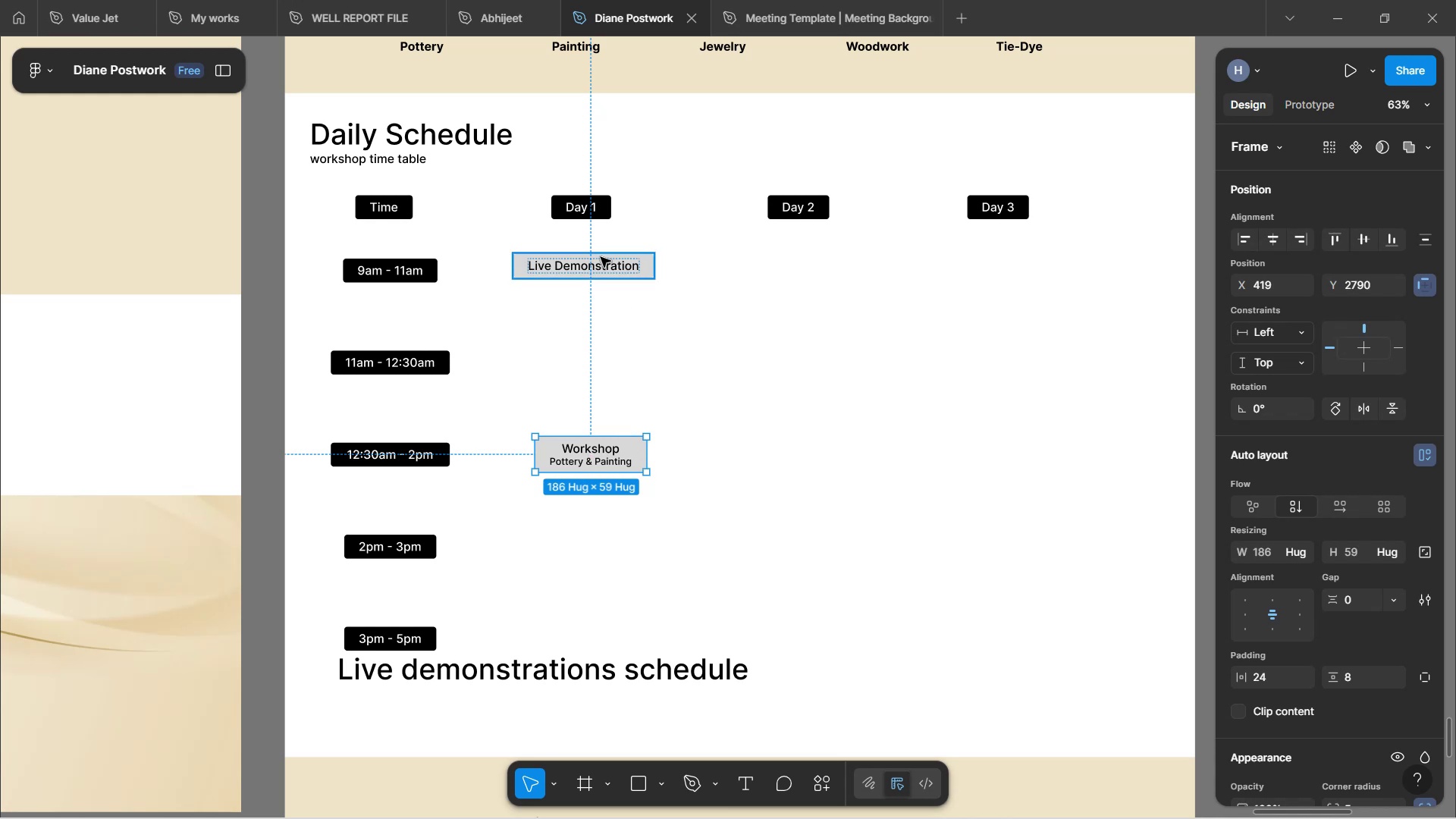 
left_click([598, 265])
 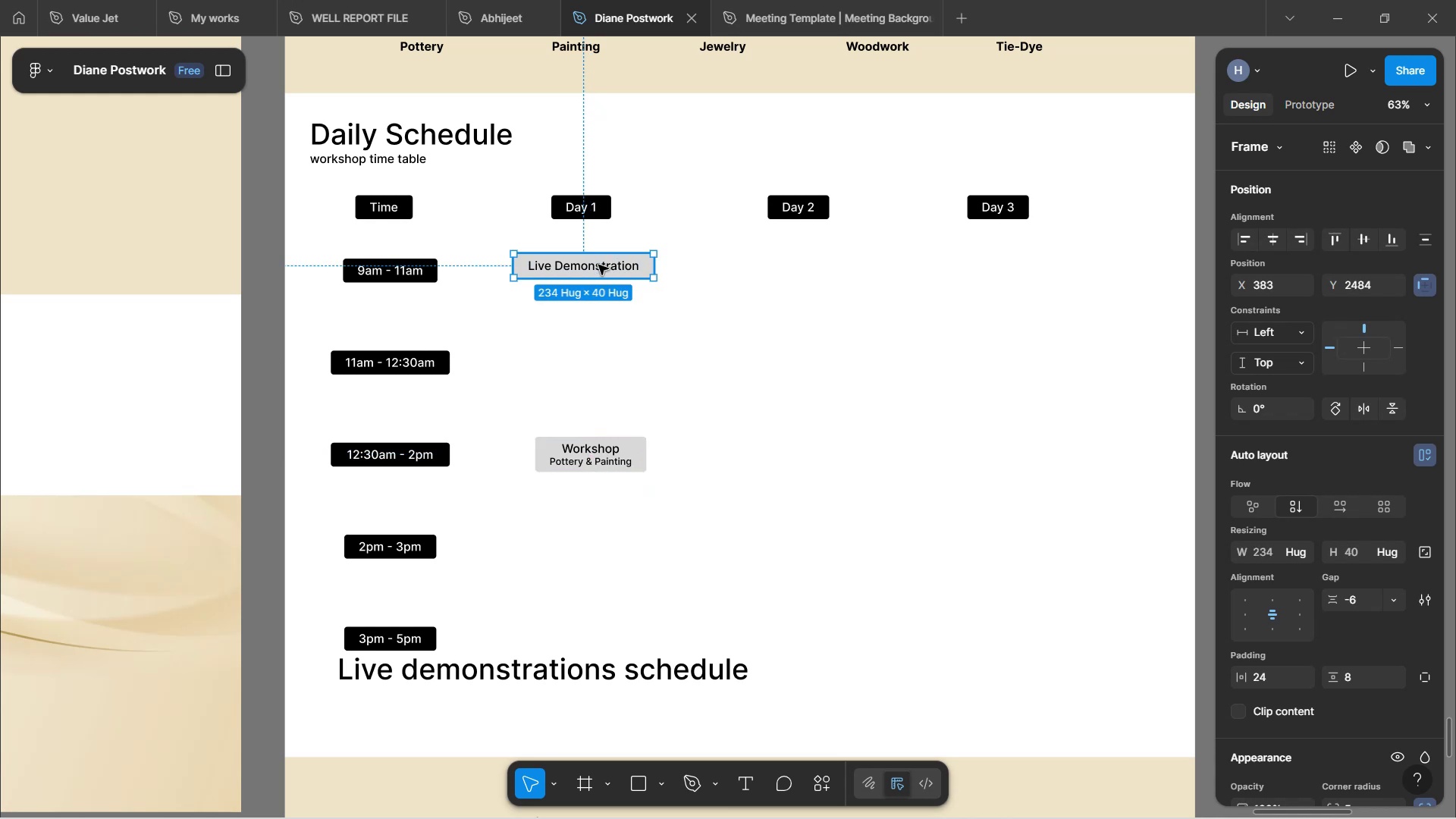 
hold_key(key=AltLeft, duration=0.94)
left_click_drag(start_coordinate=[598, 265], to_coordinate=[593, 347])
 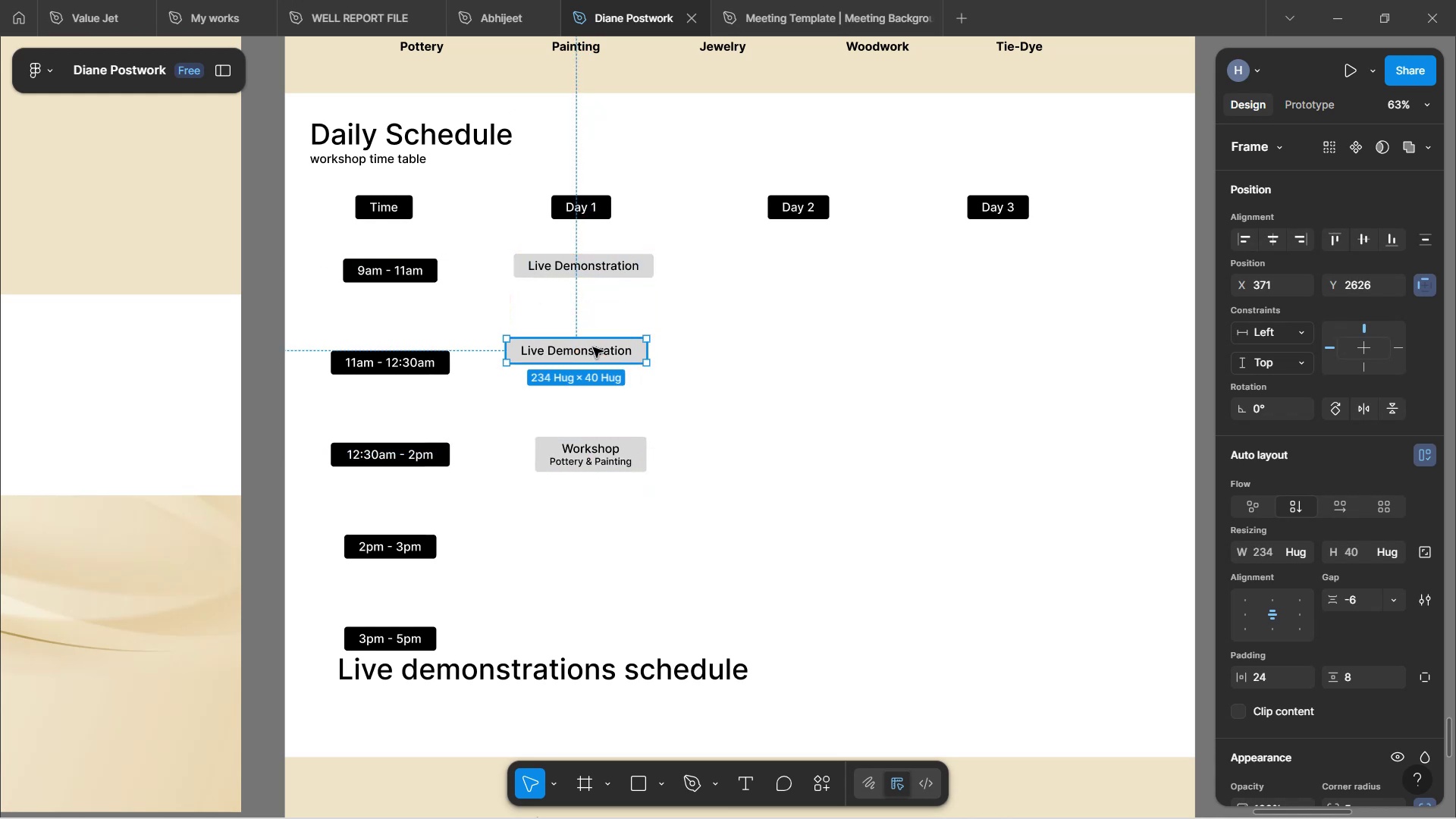 
left_click([593, 347])
 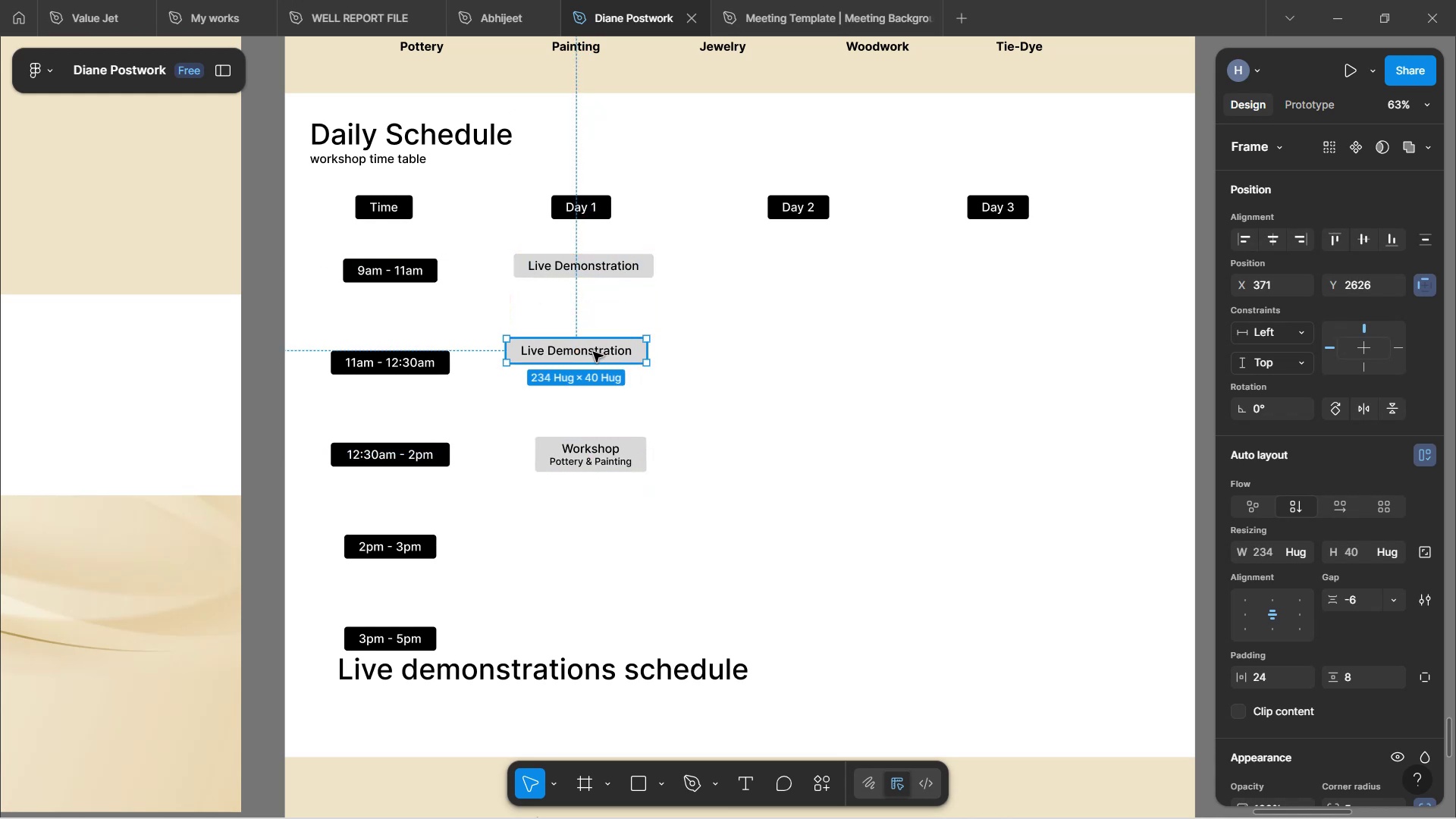 
double_click([593, 352])
 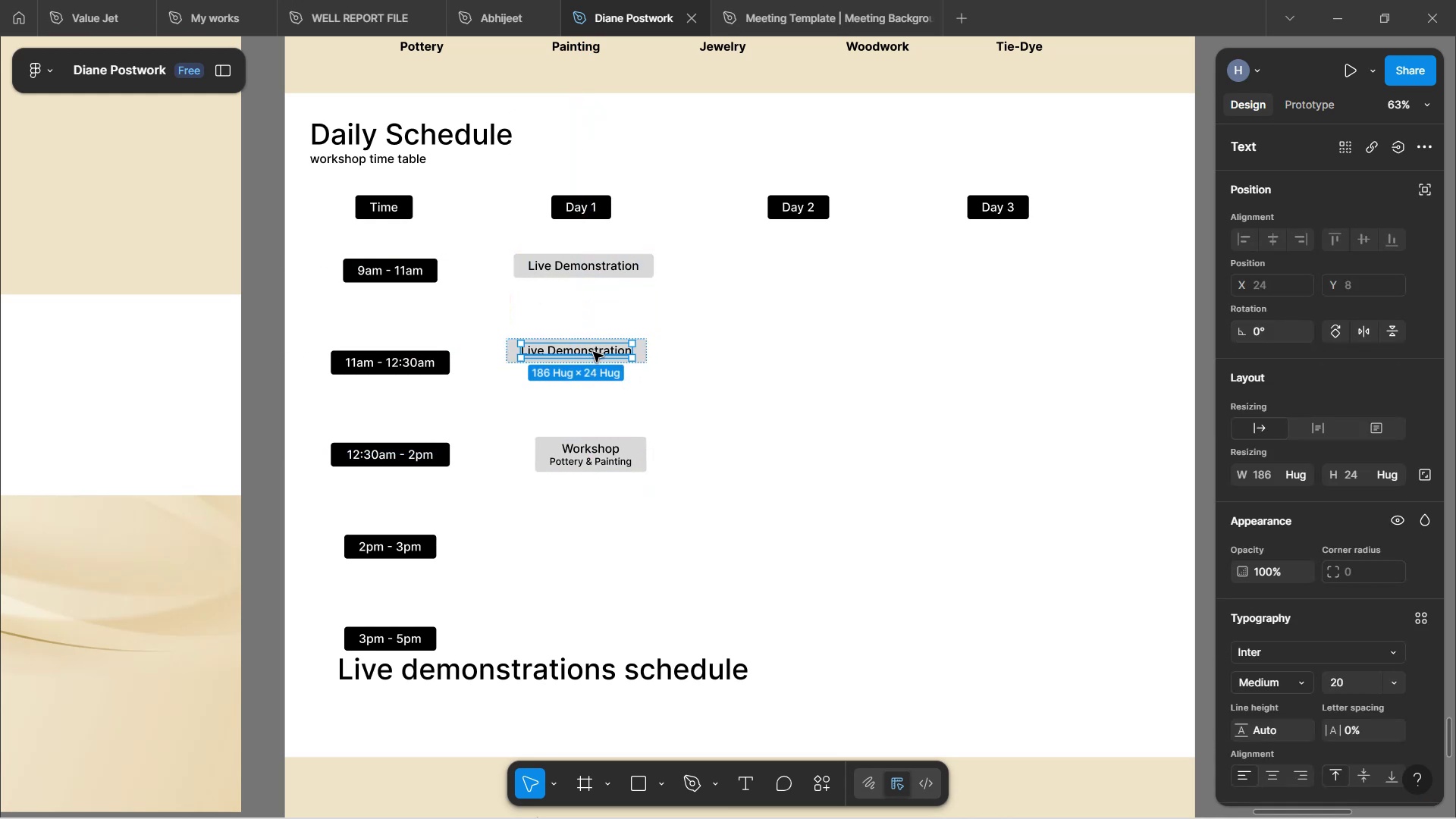 
double_click([593, 352])
 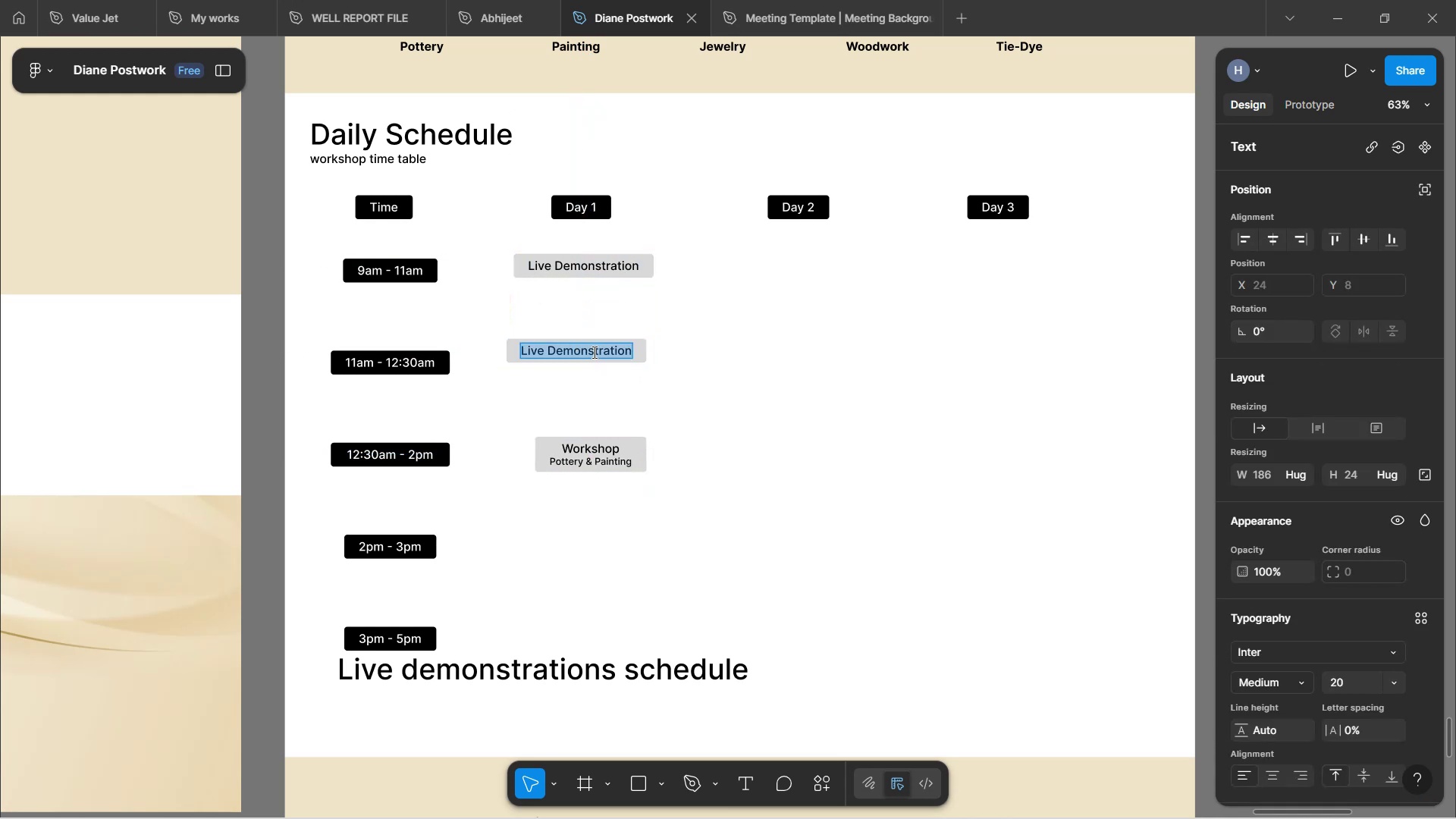 
type(Break & Break-outs)
 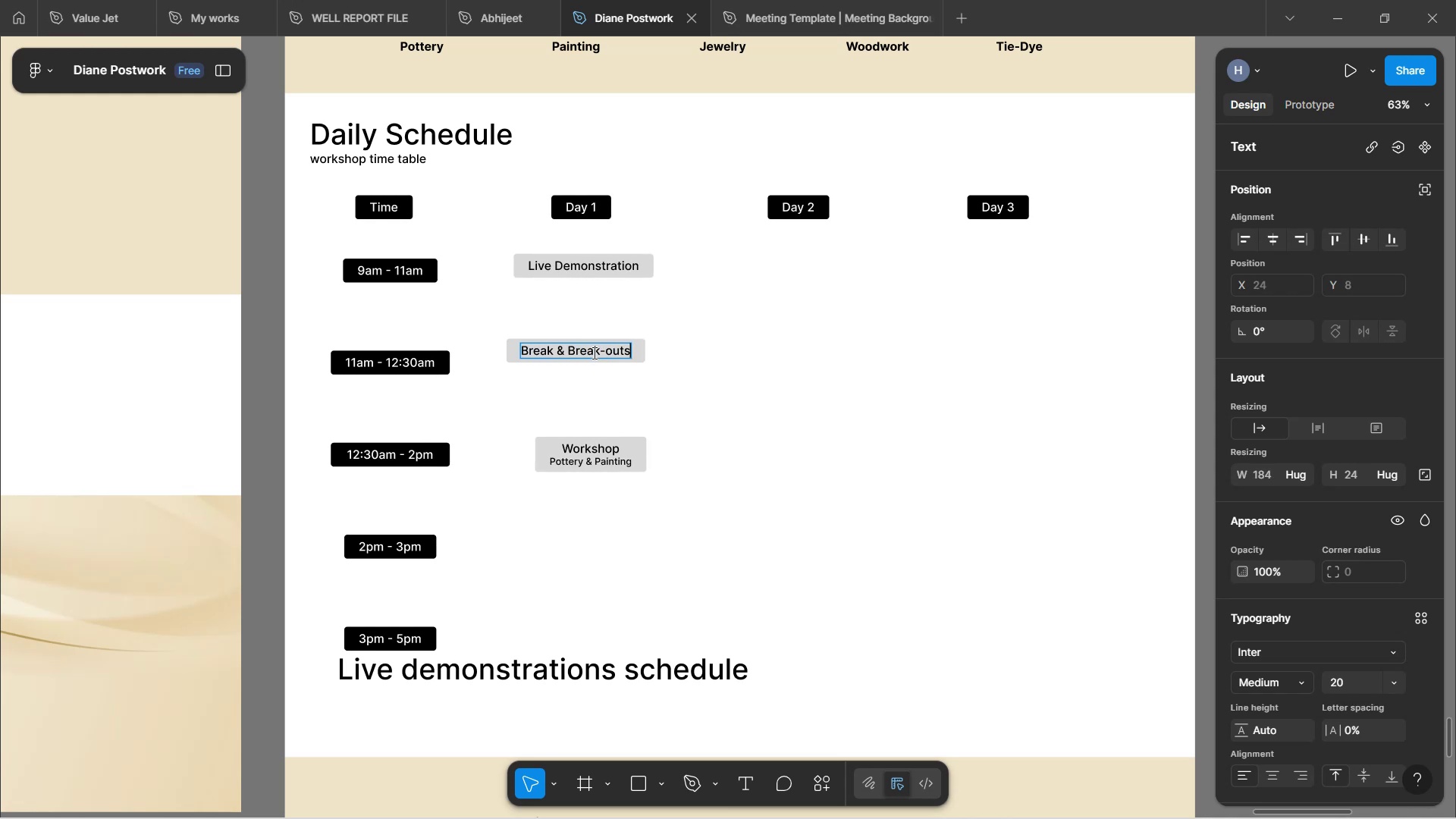 
left_click([766, 391])
 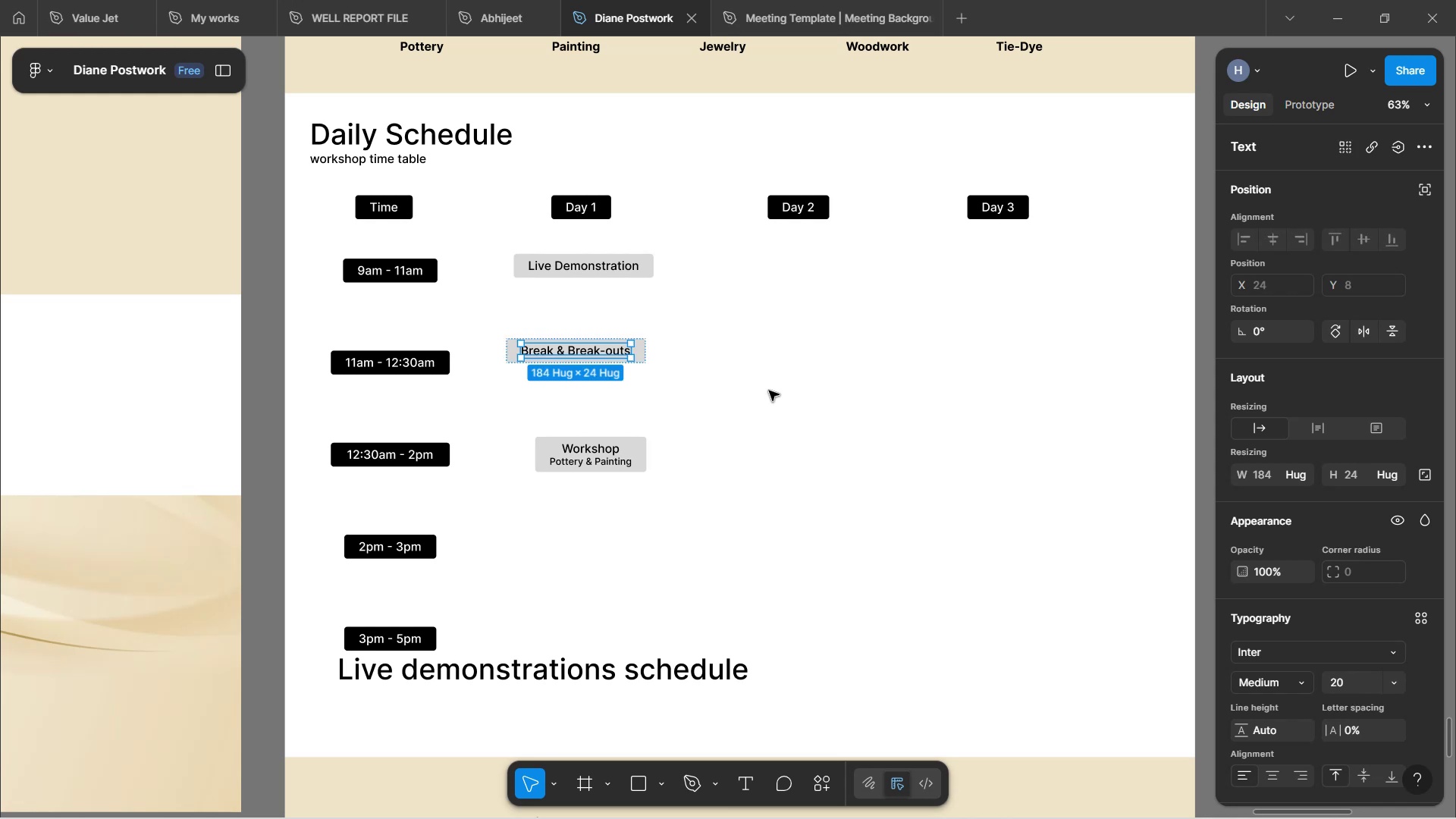 
left_click([769, 391])
 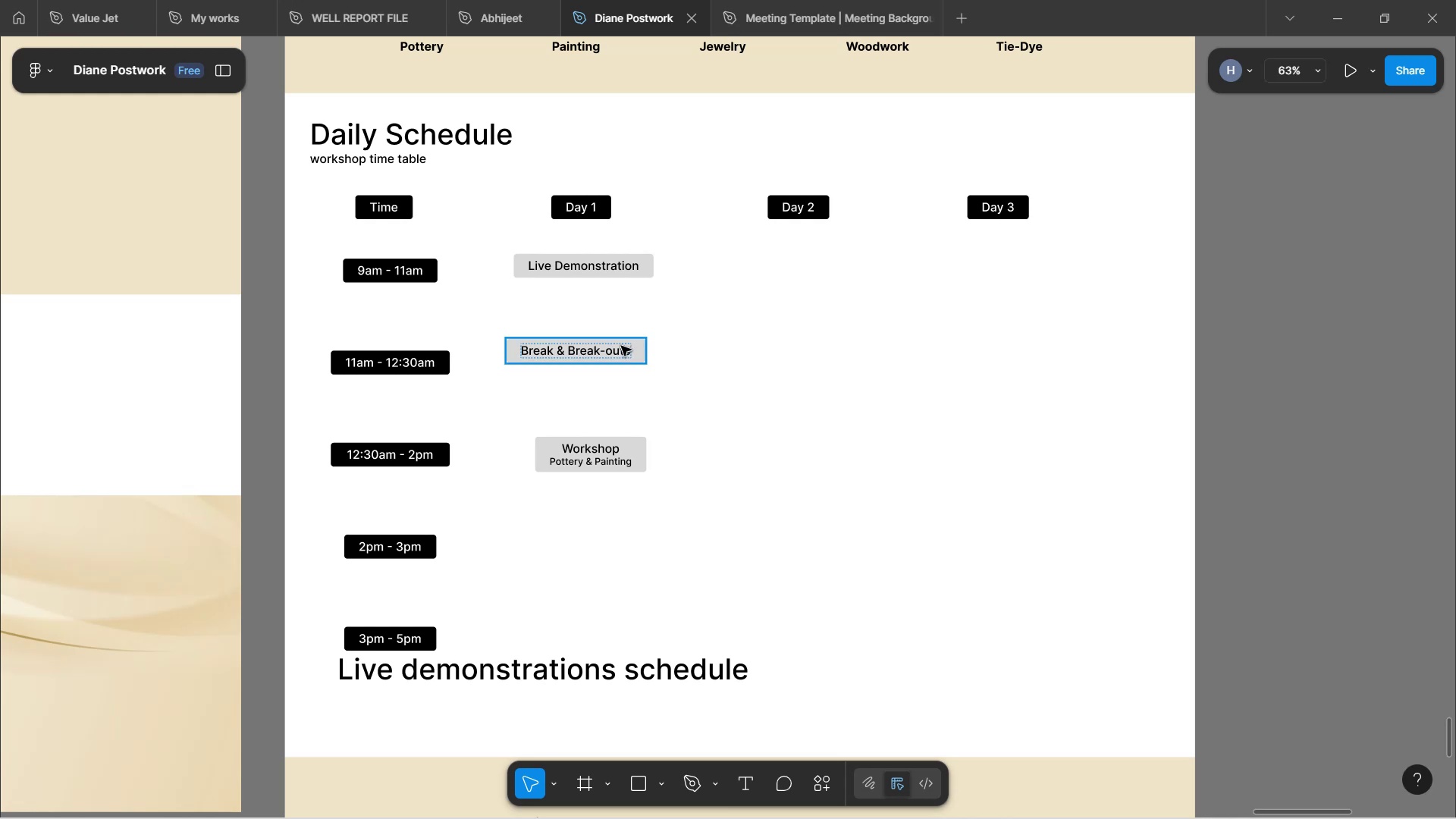 
left_click([615, 346])
 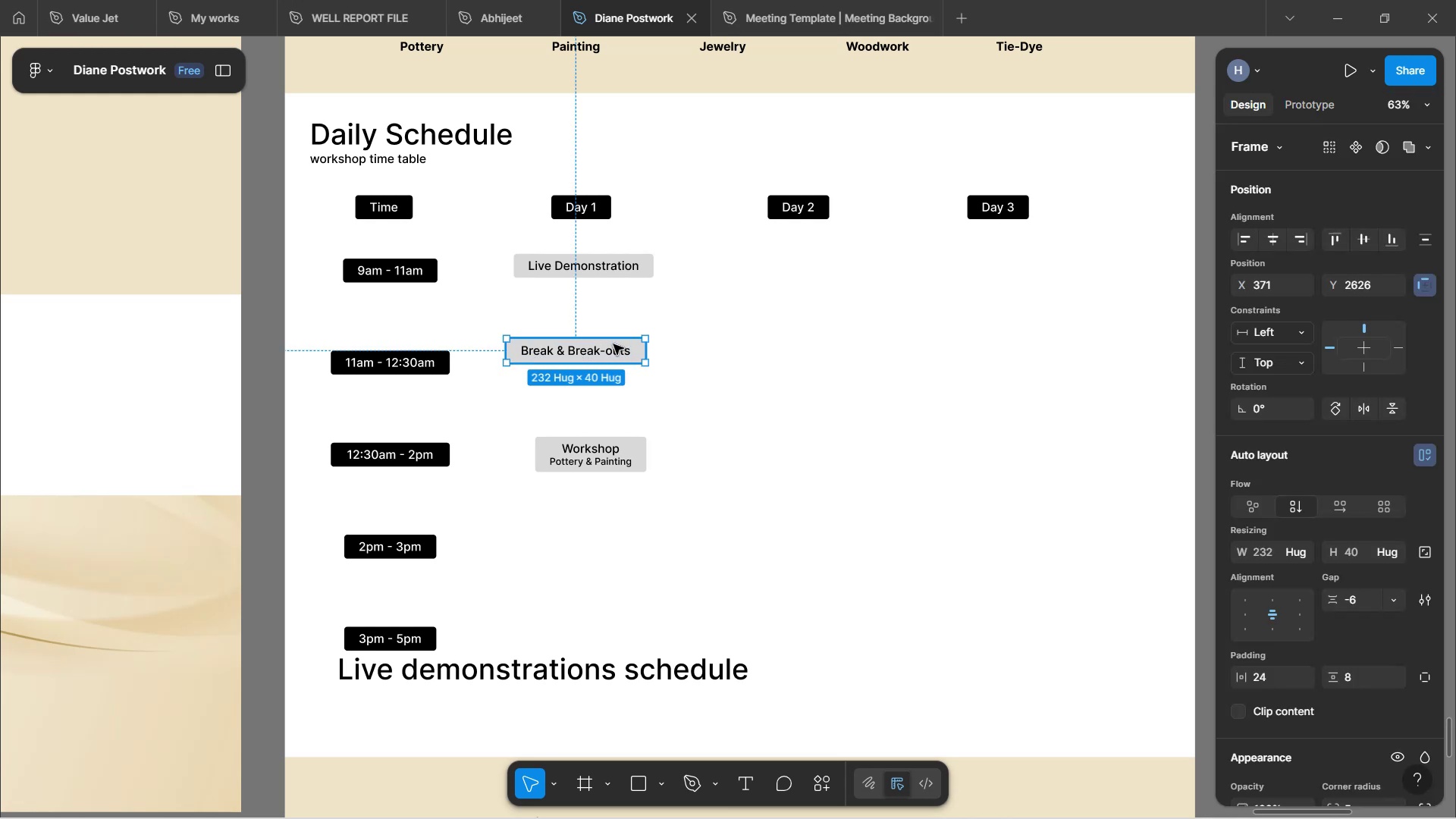 
key(ArrowRight)
 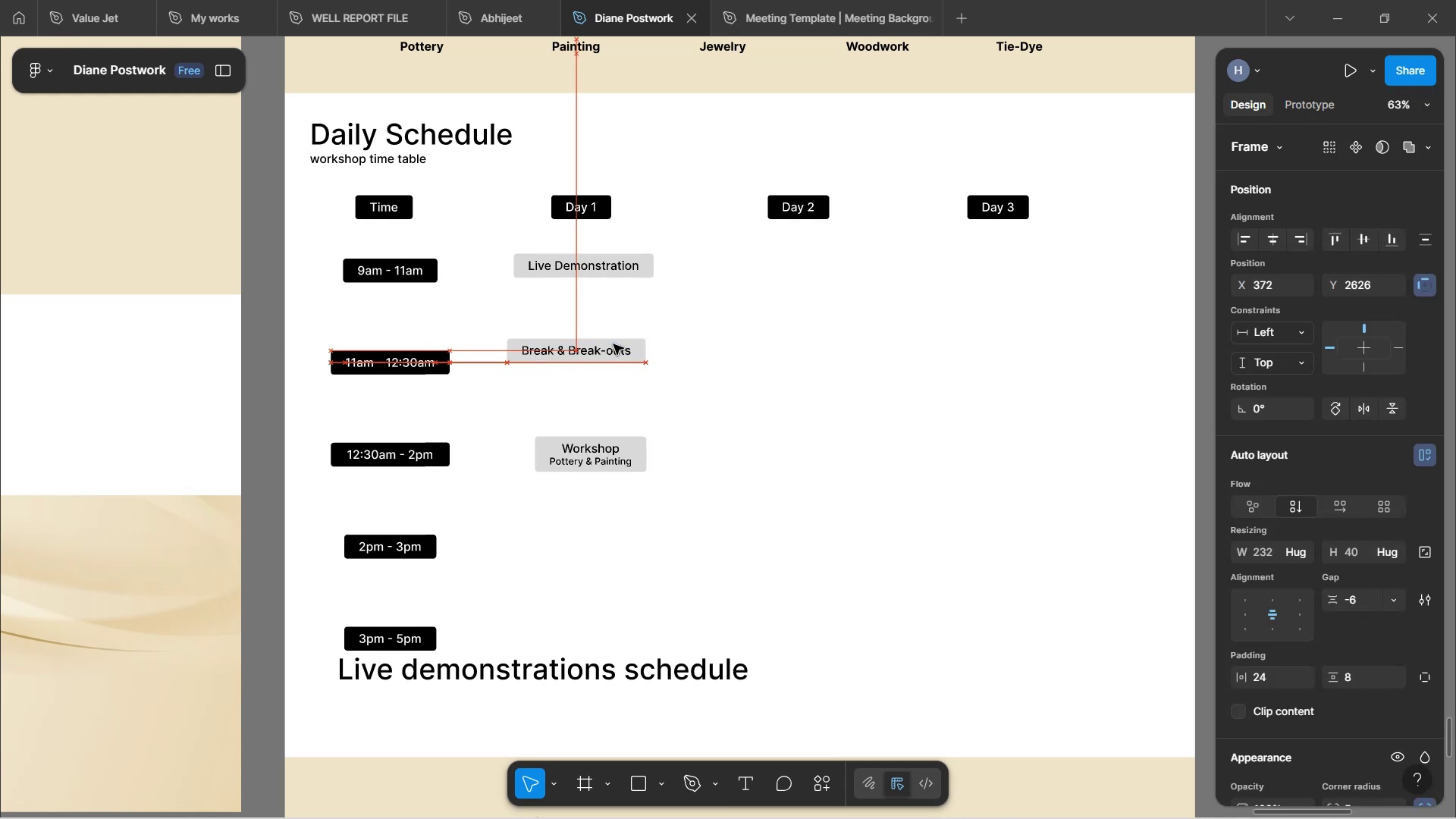 
key(ArrowRight)
 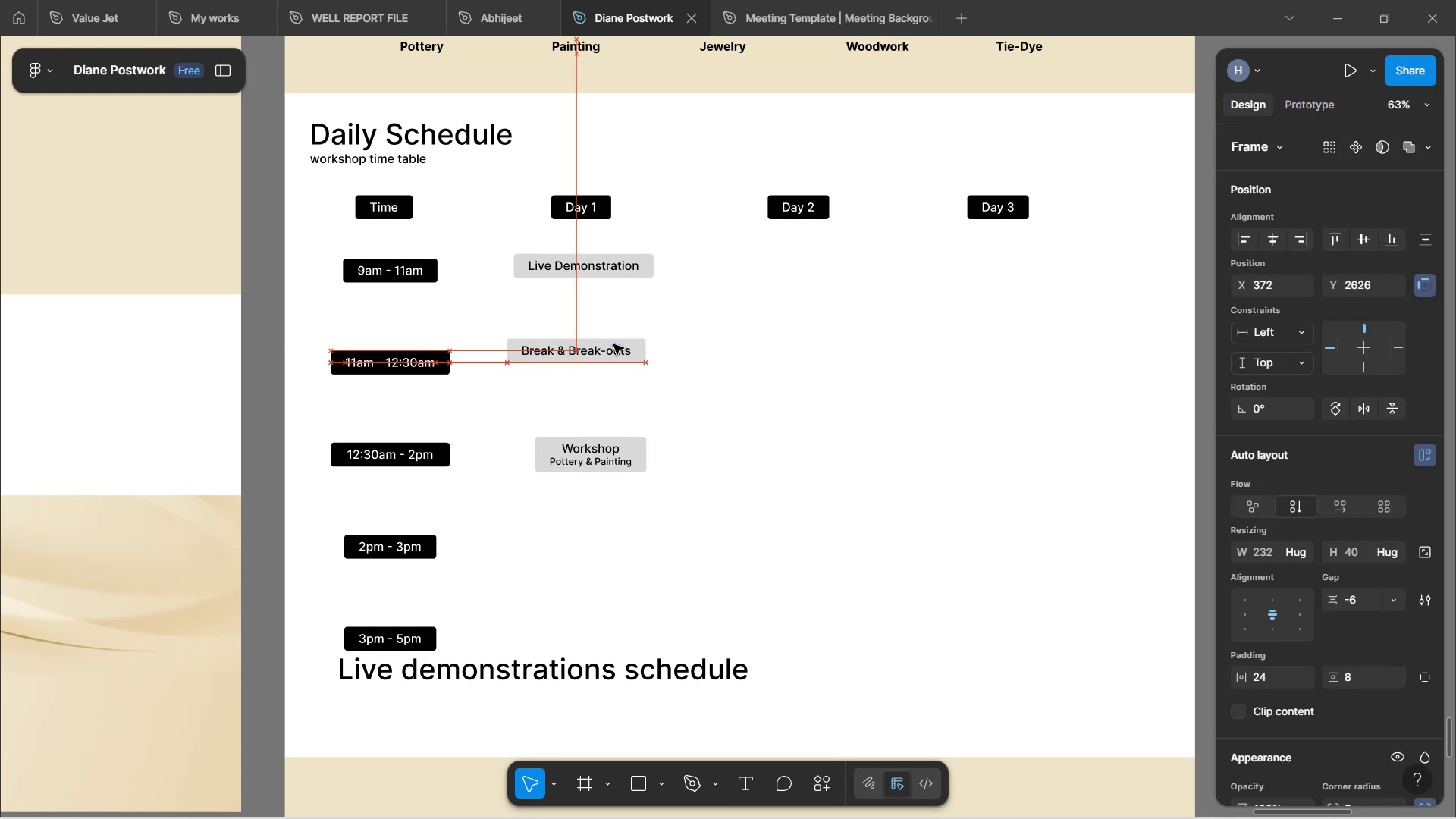 
key(ArrowRight)
 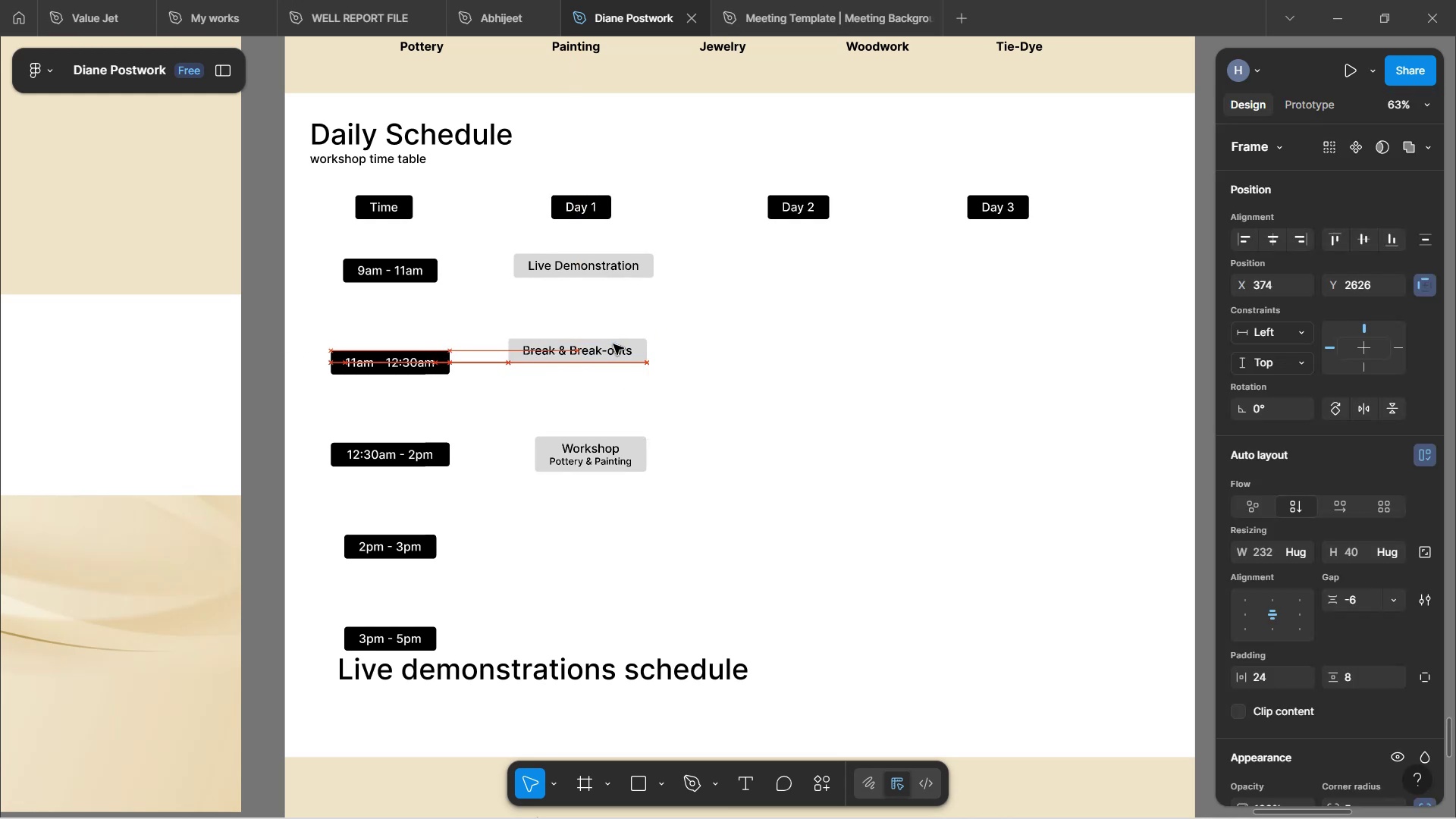 
key(ArrowRight)
 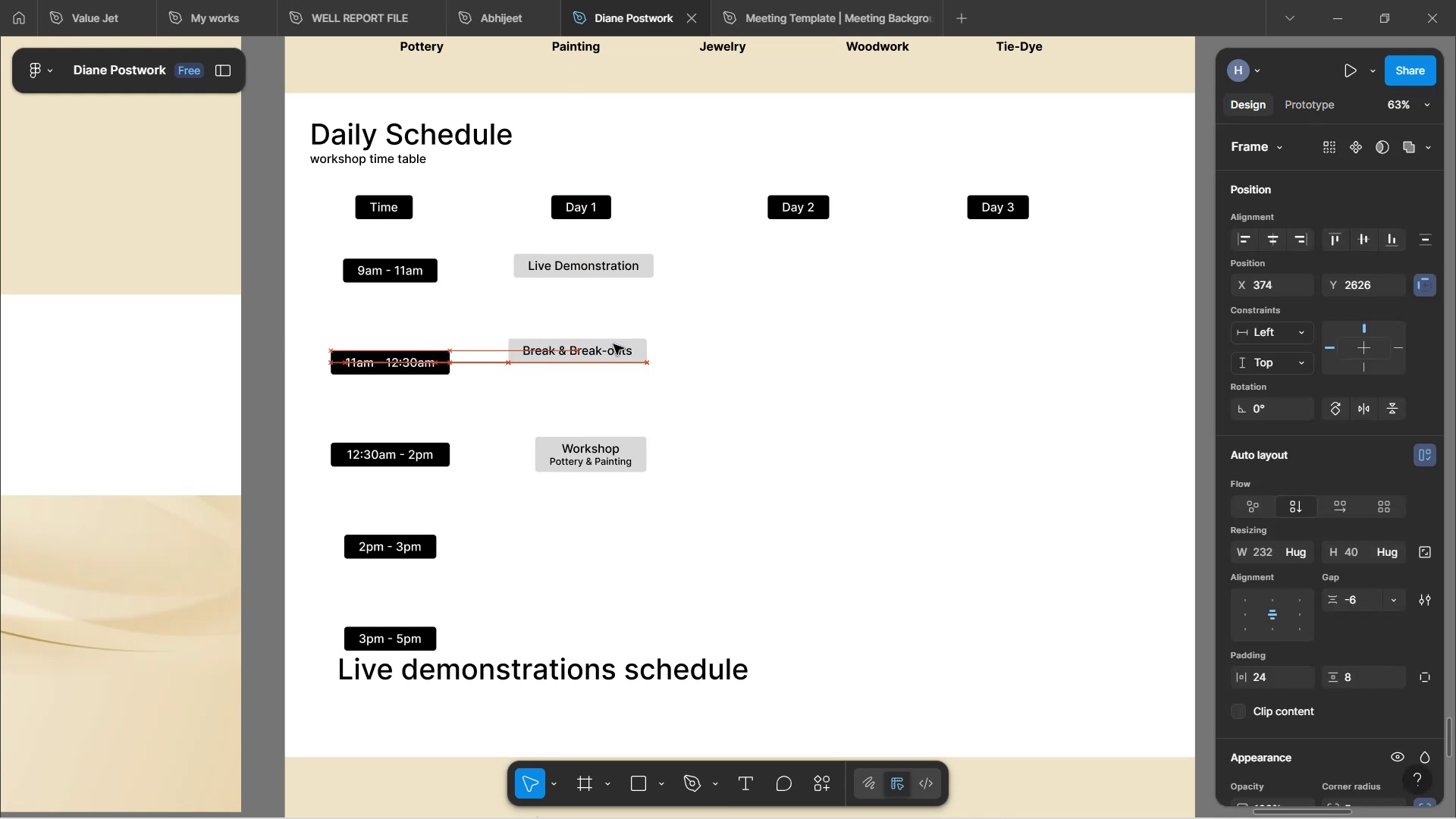 
key(ArrowRight)
 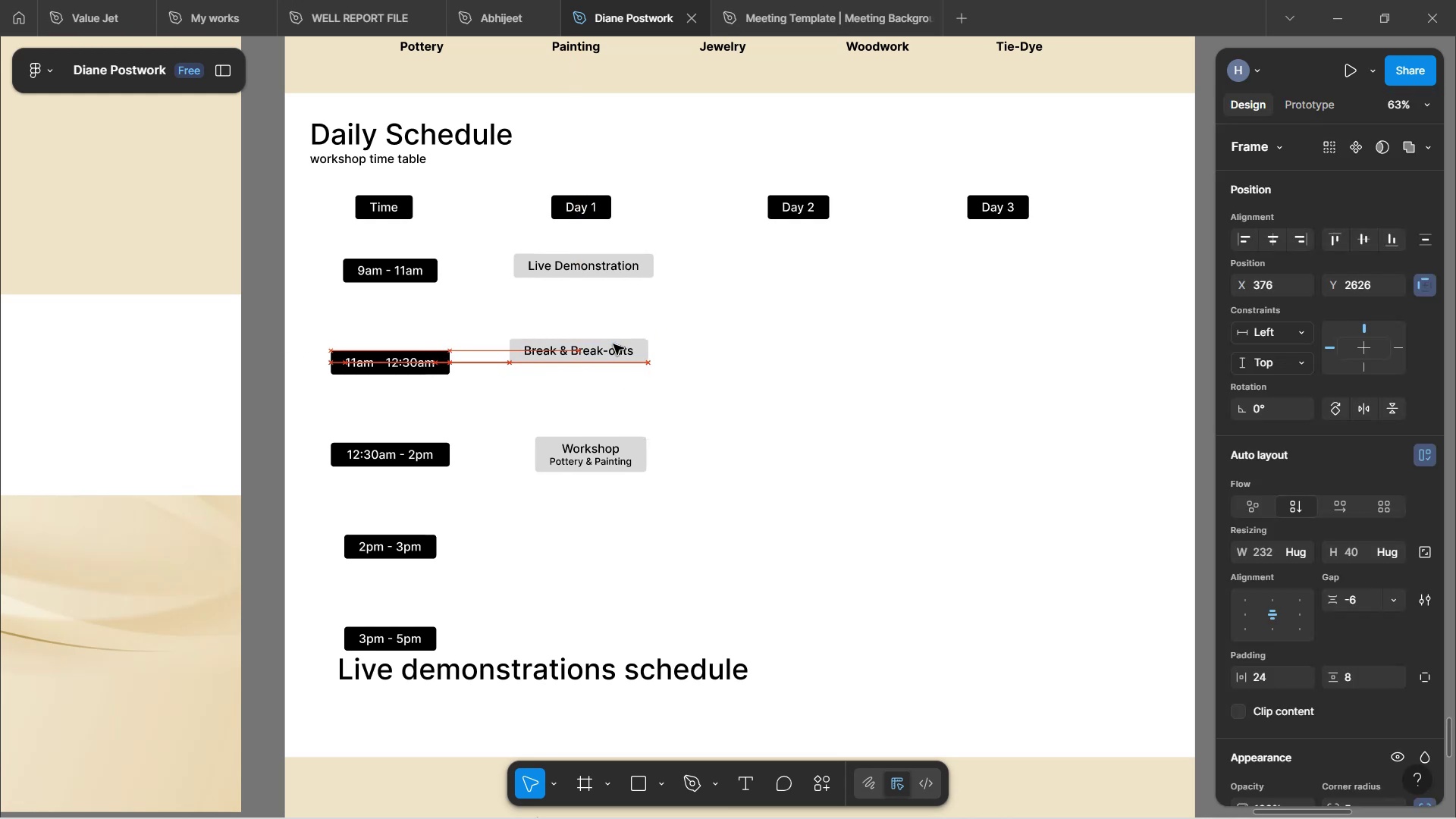 
key(ArrowRight)
 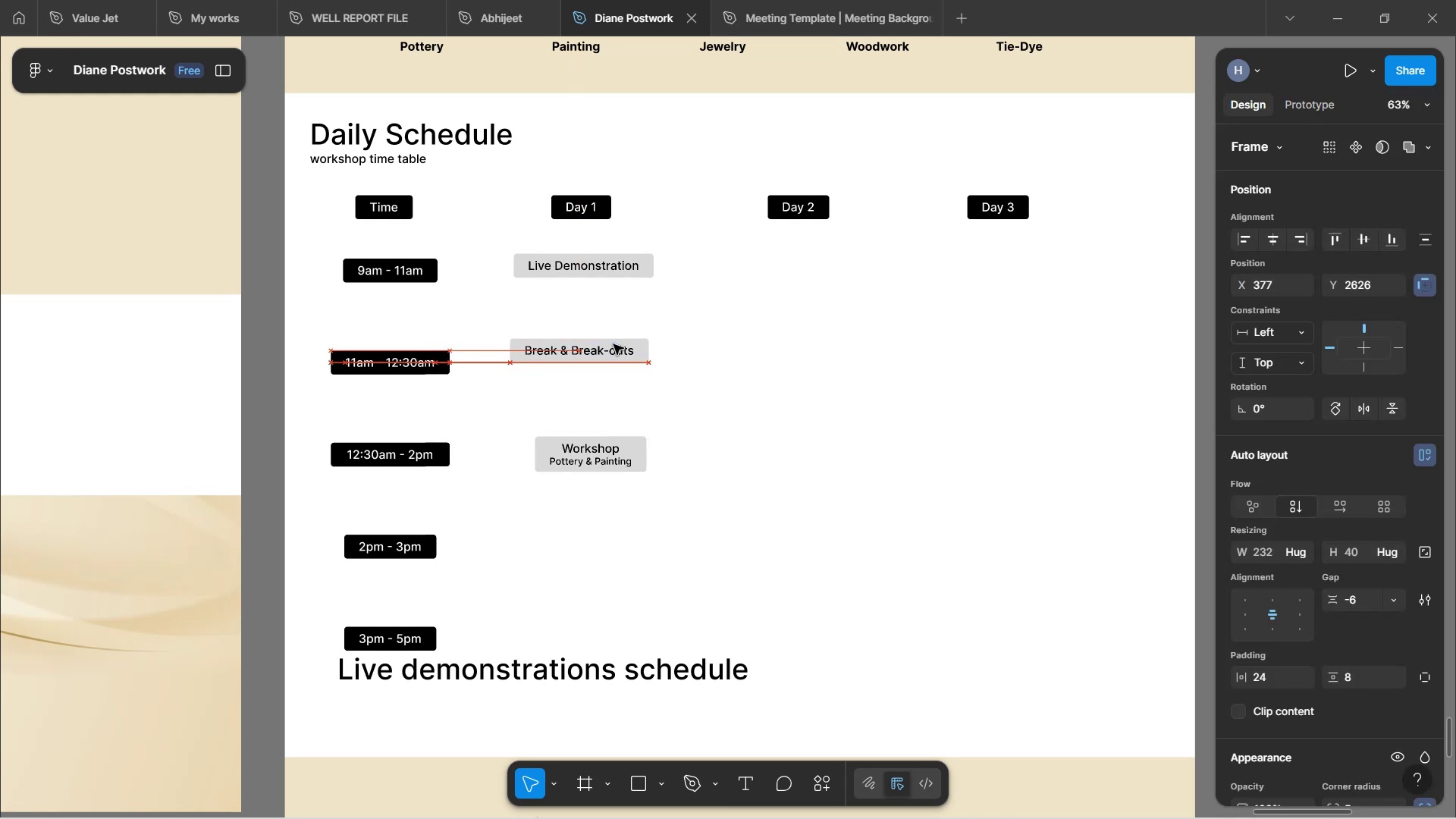 
key(ArrowRight)
 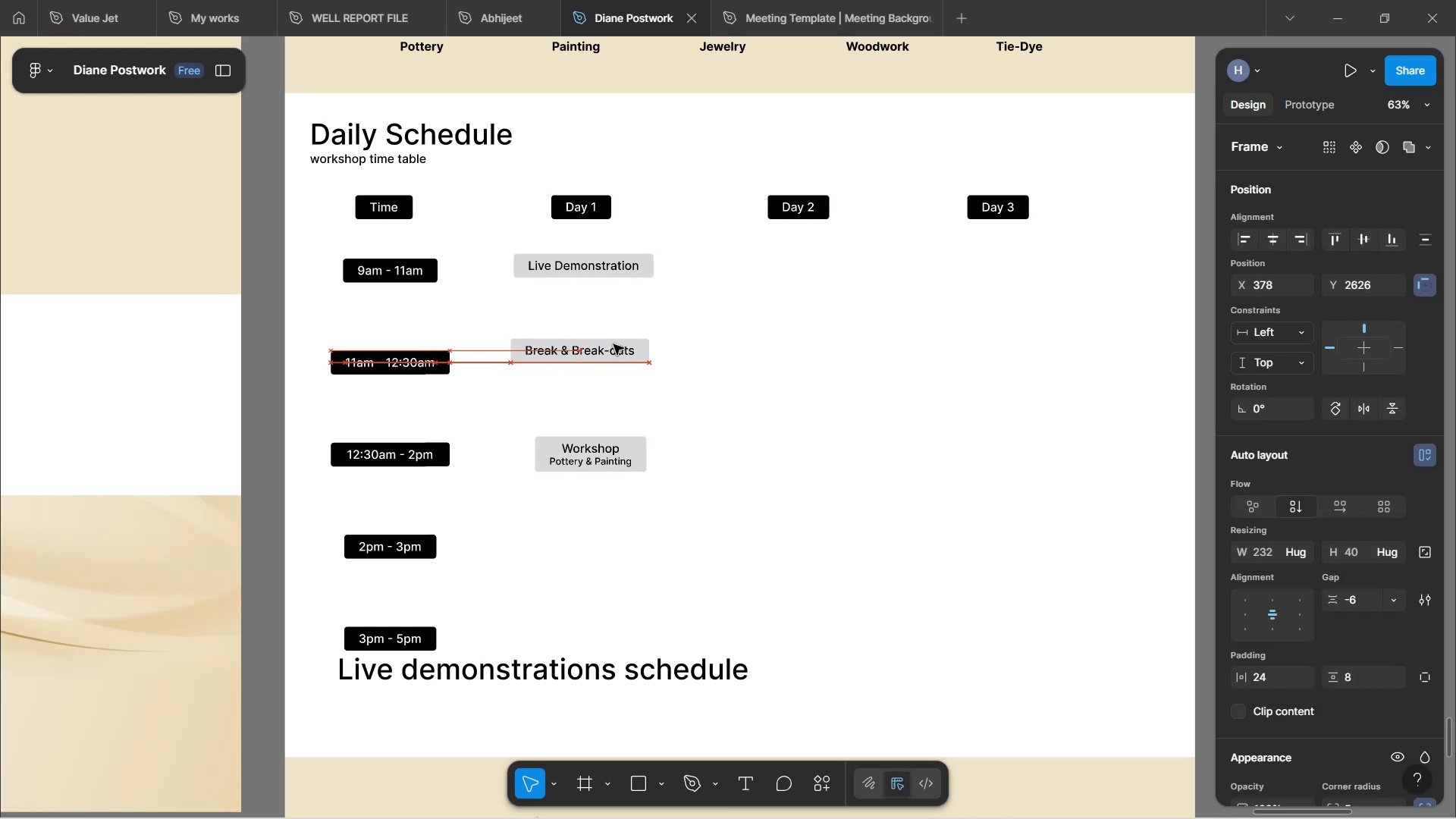 
key(ArrowRight)
 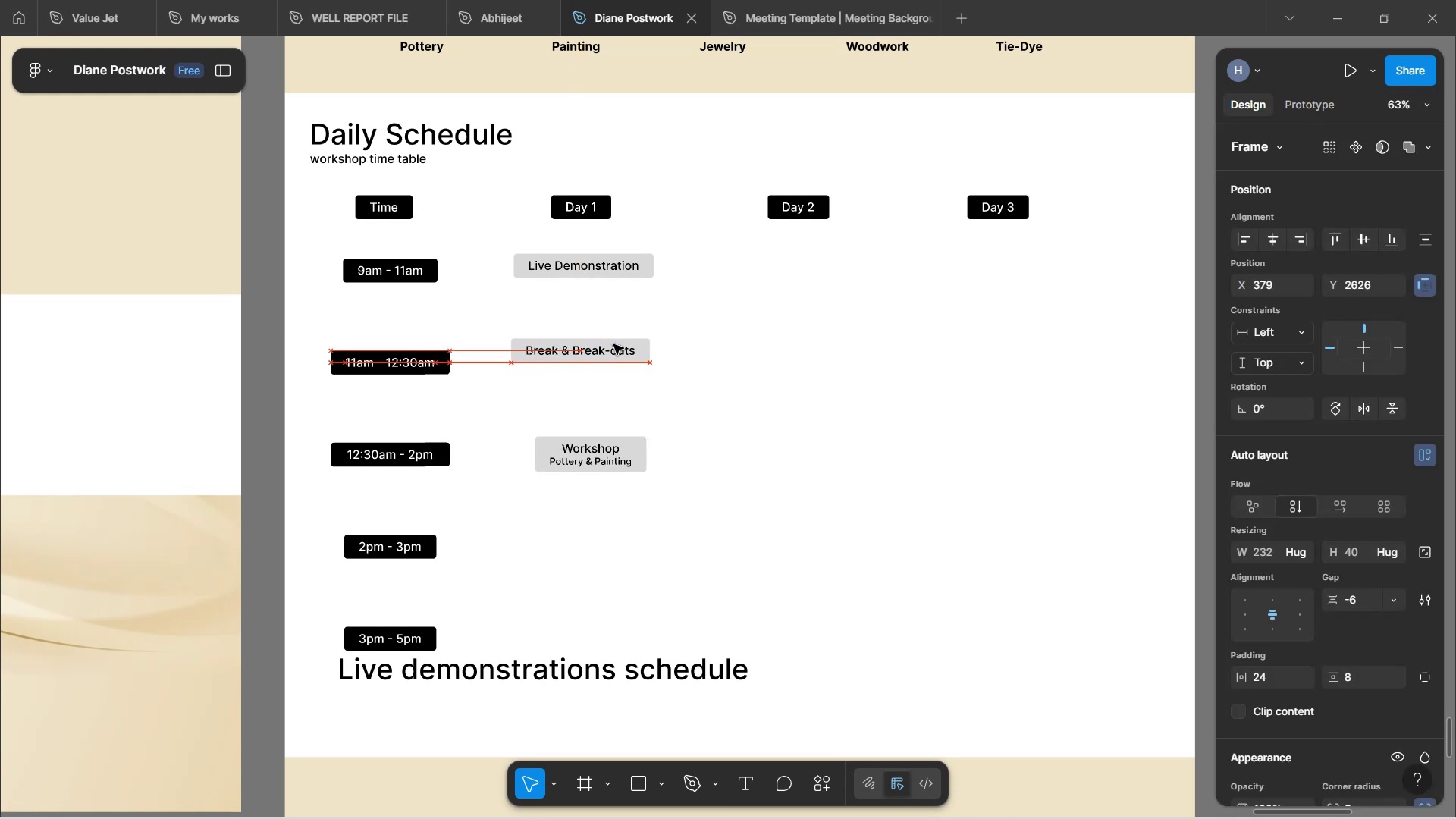 
key(ArrowRight)
 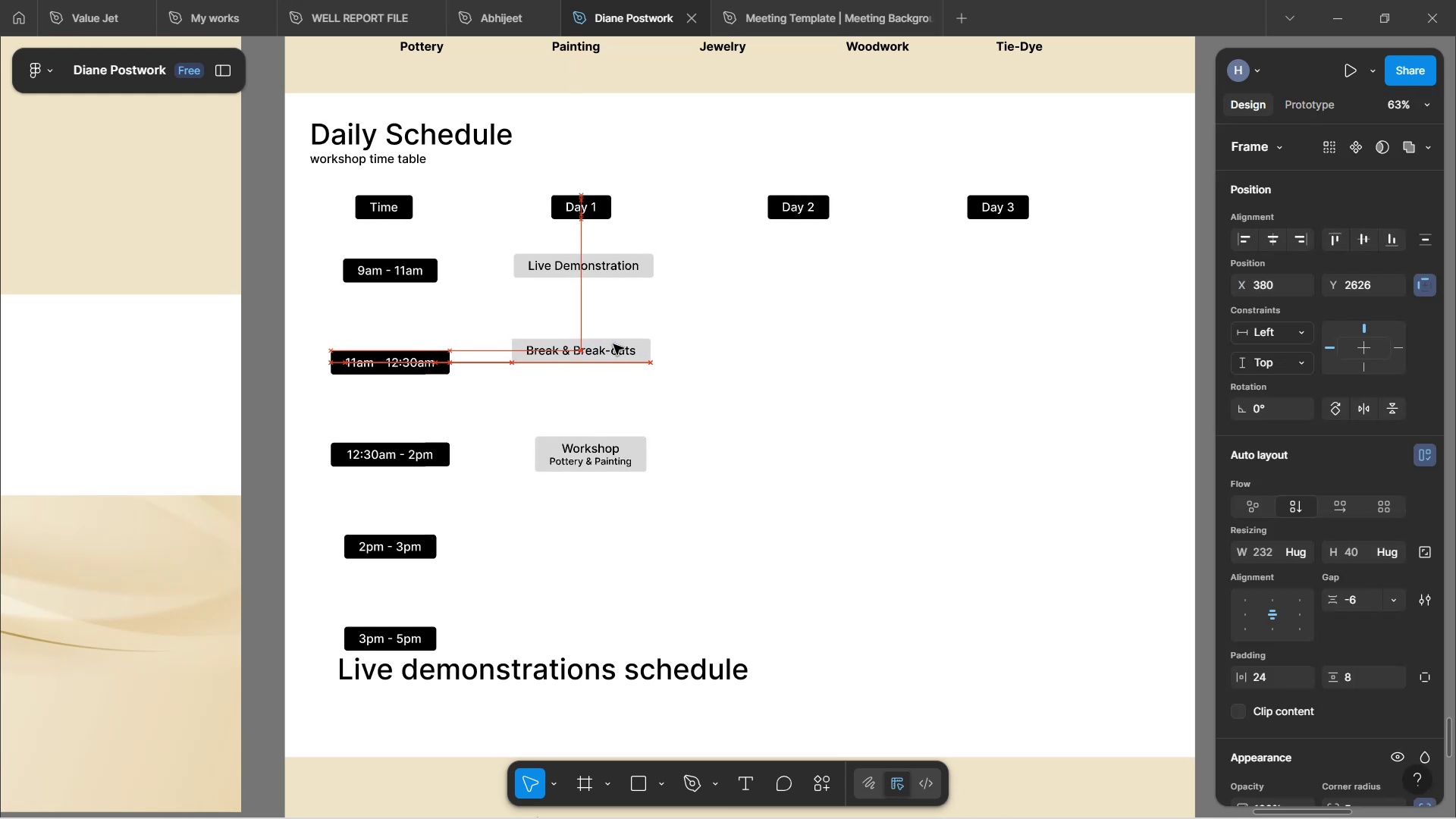 
key(ArrowRight)
 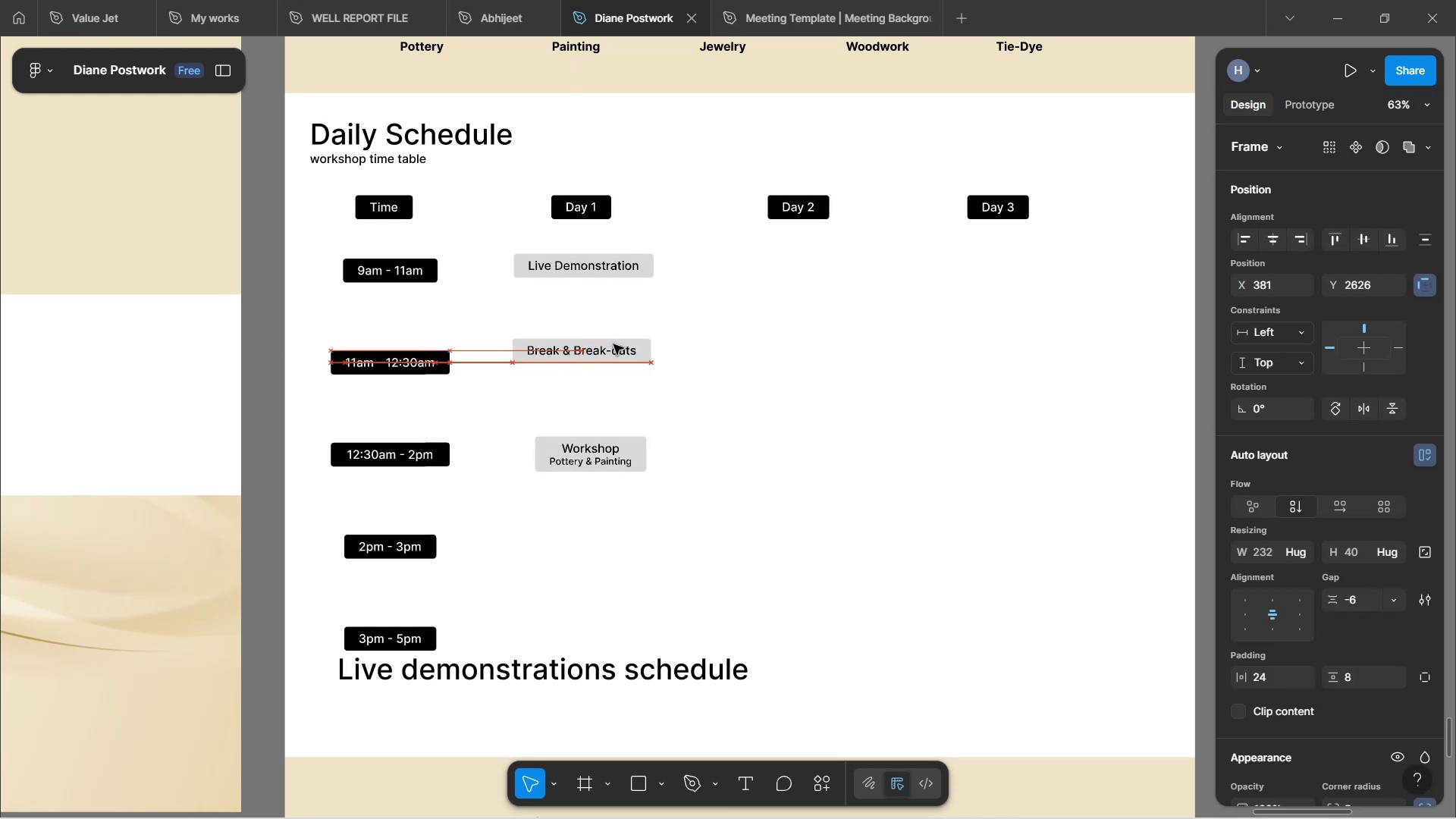 
key(ArrowRight)
 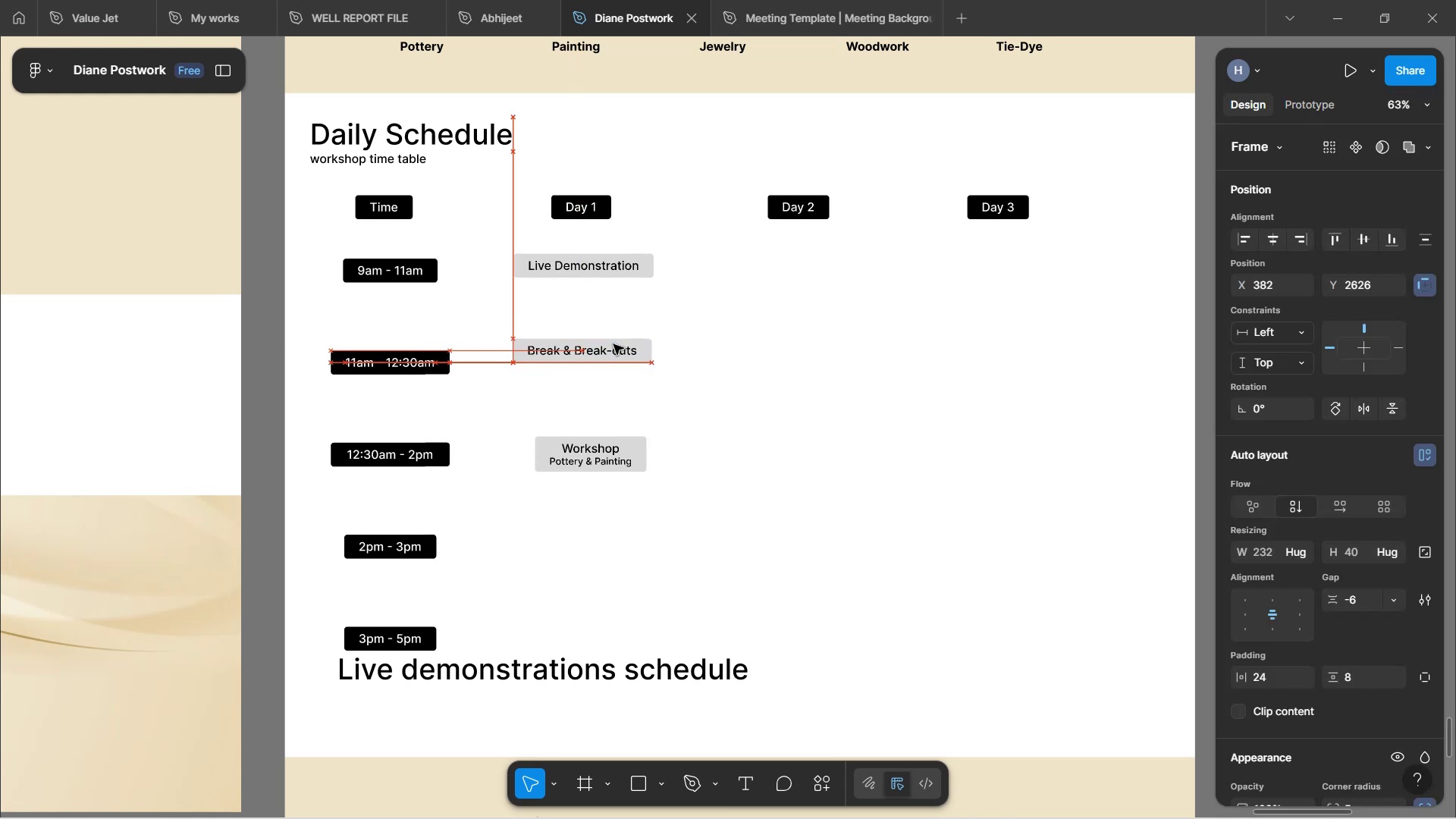 
key(ArrowRight)
 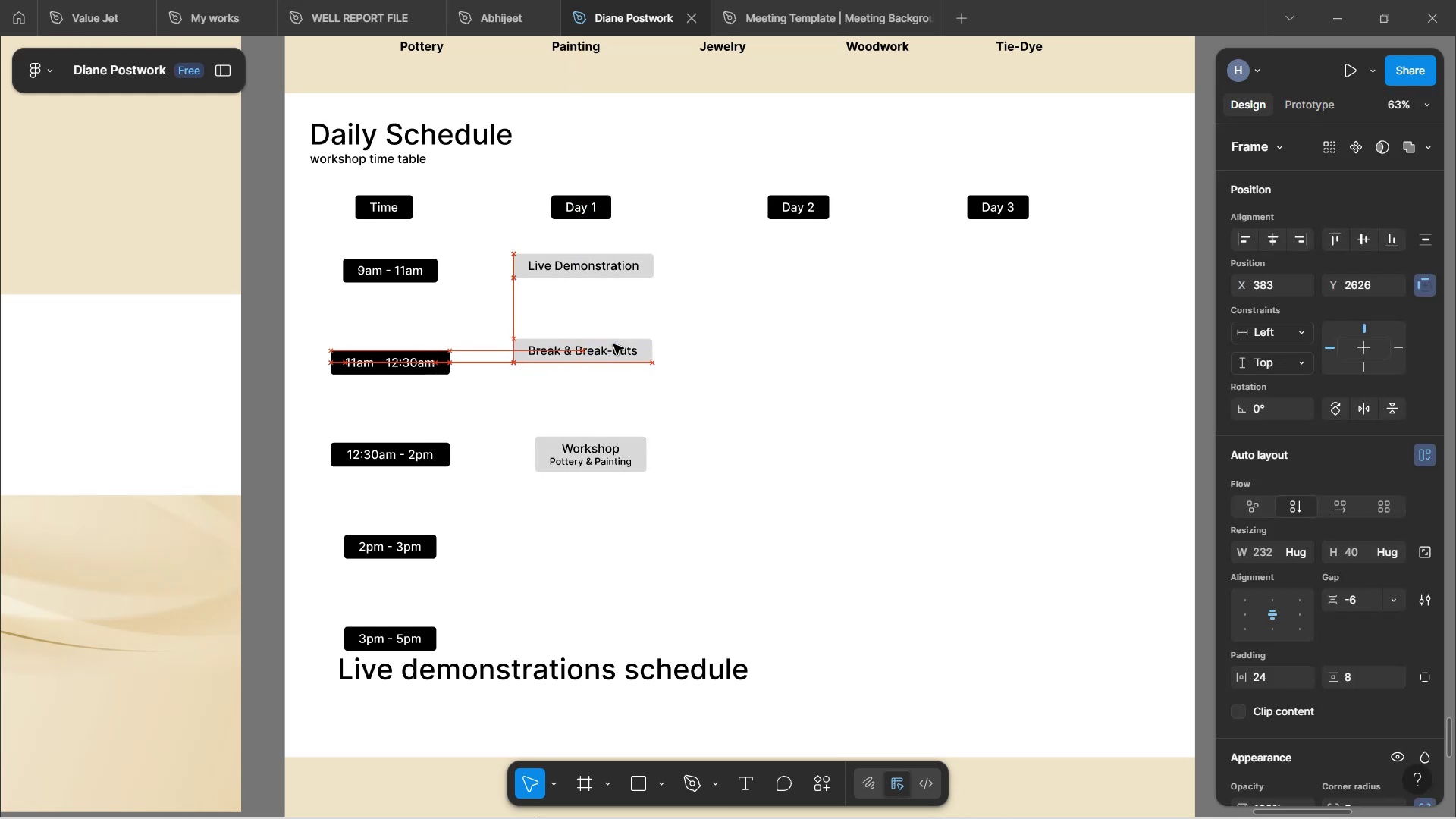 
key(ArrowRight)
 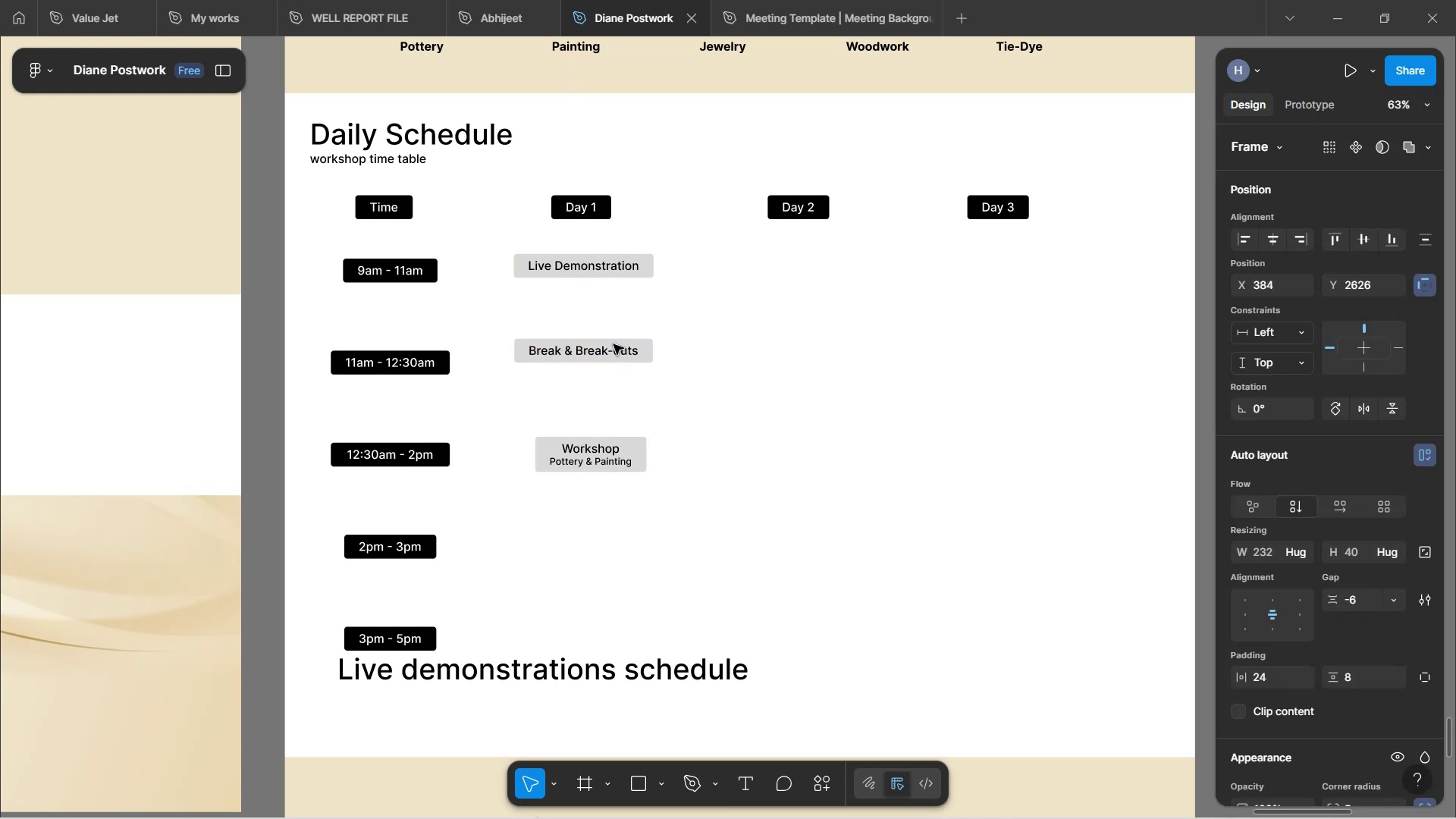 
key(ArrowDown)
 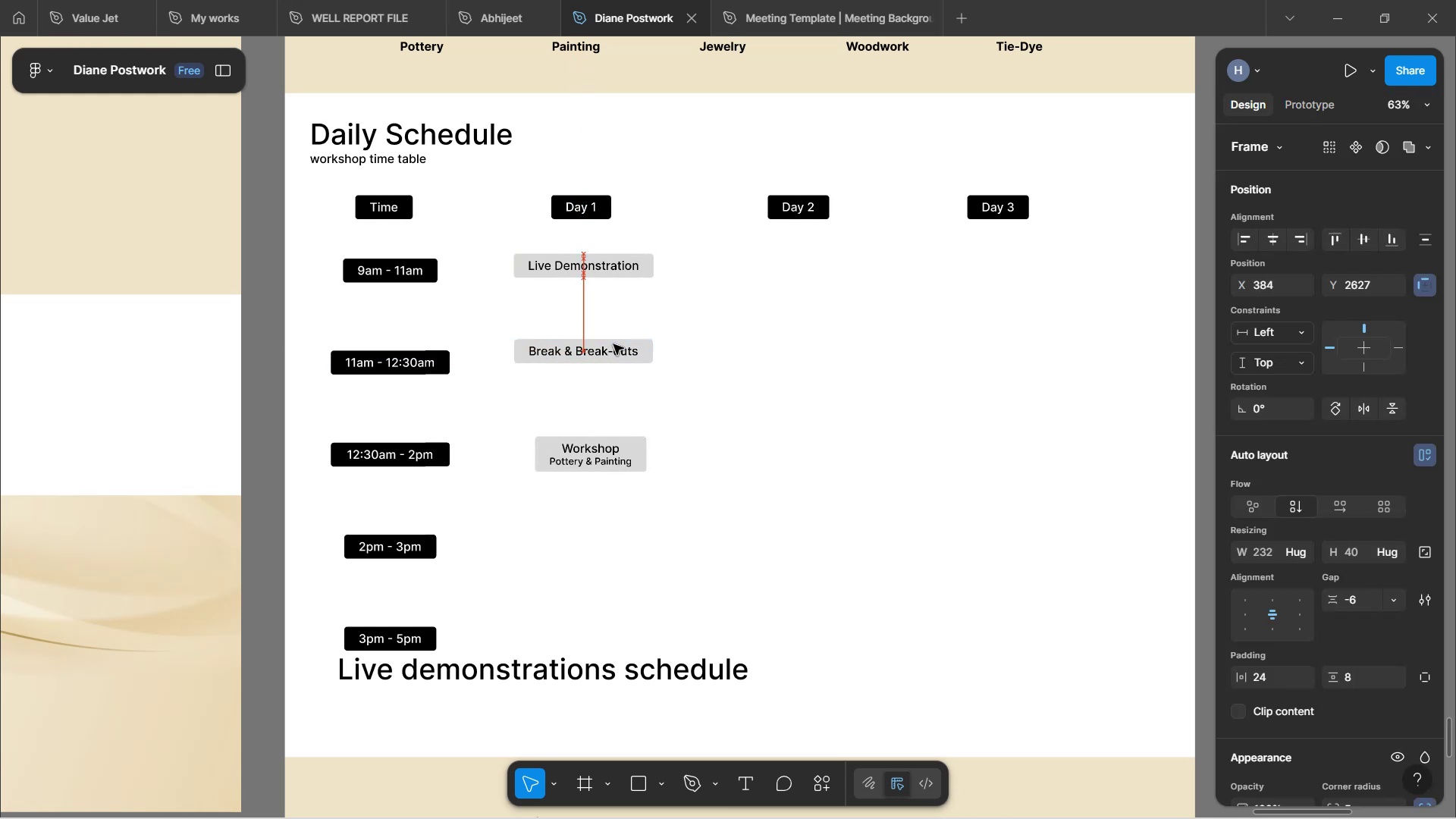 
key(ArrowDown)
 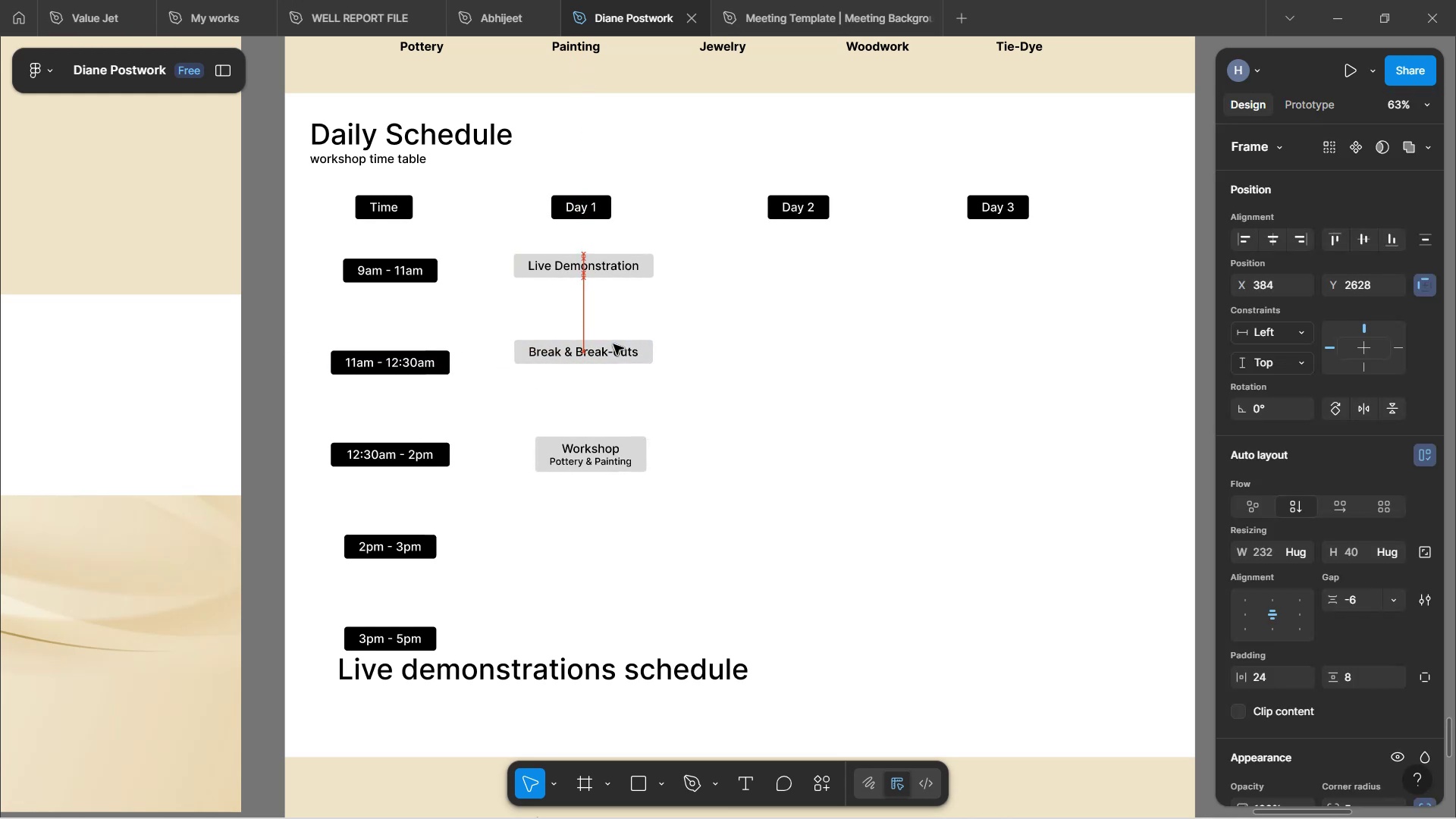 
hold_key(key=ArrowDown, duration=0.94)
 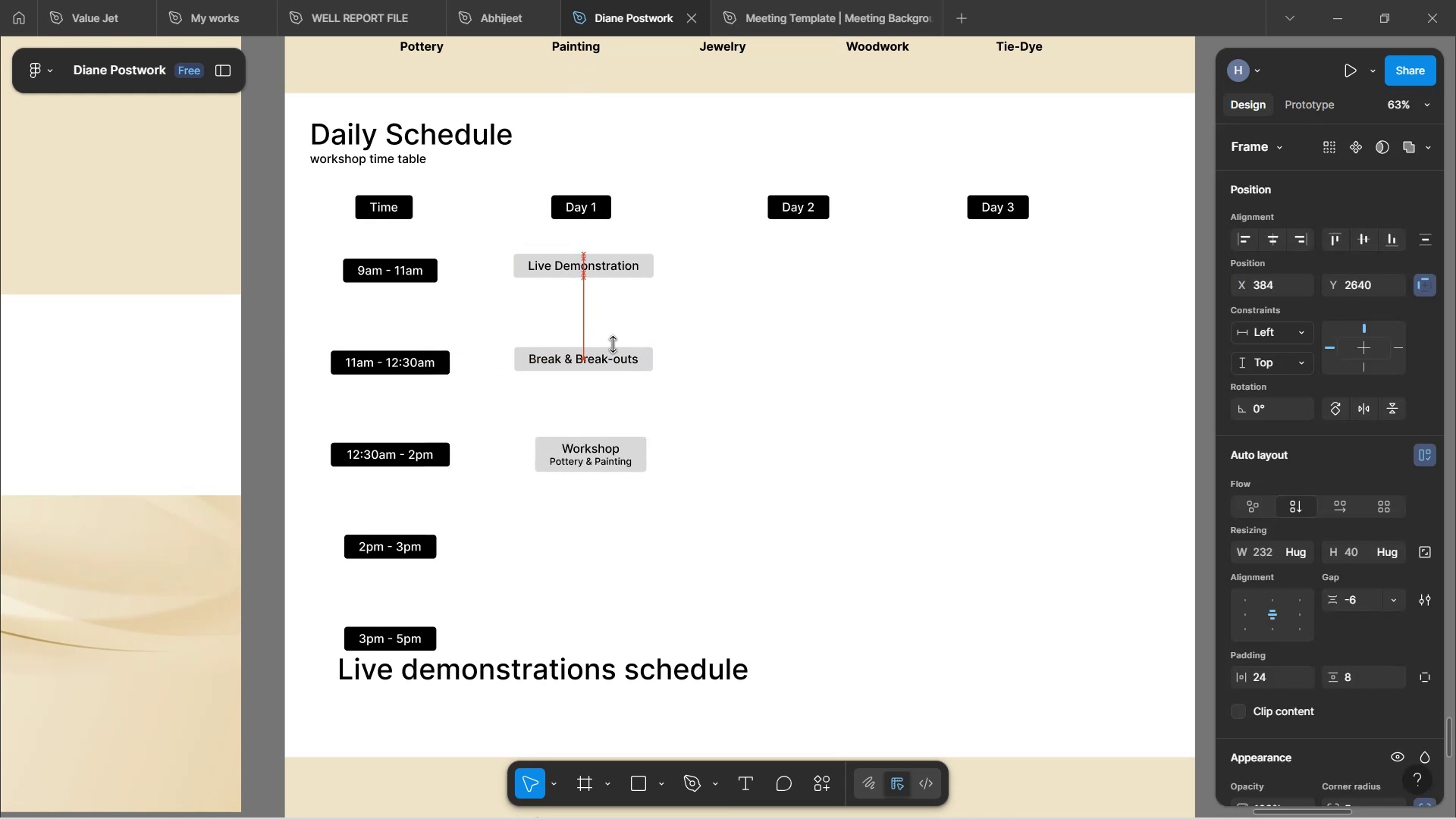 
key(ArrowDown)
 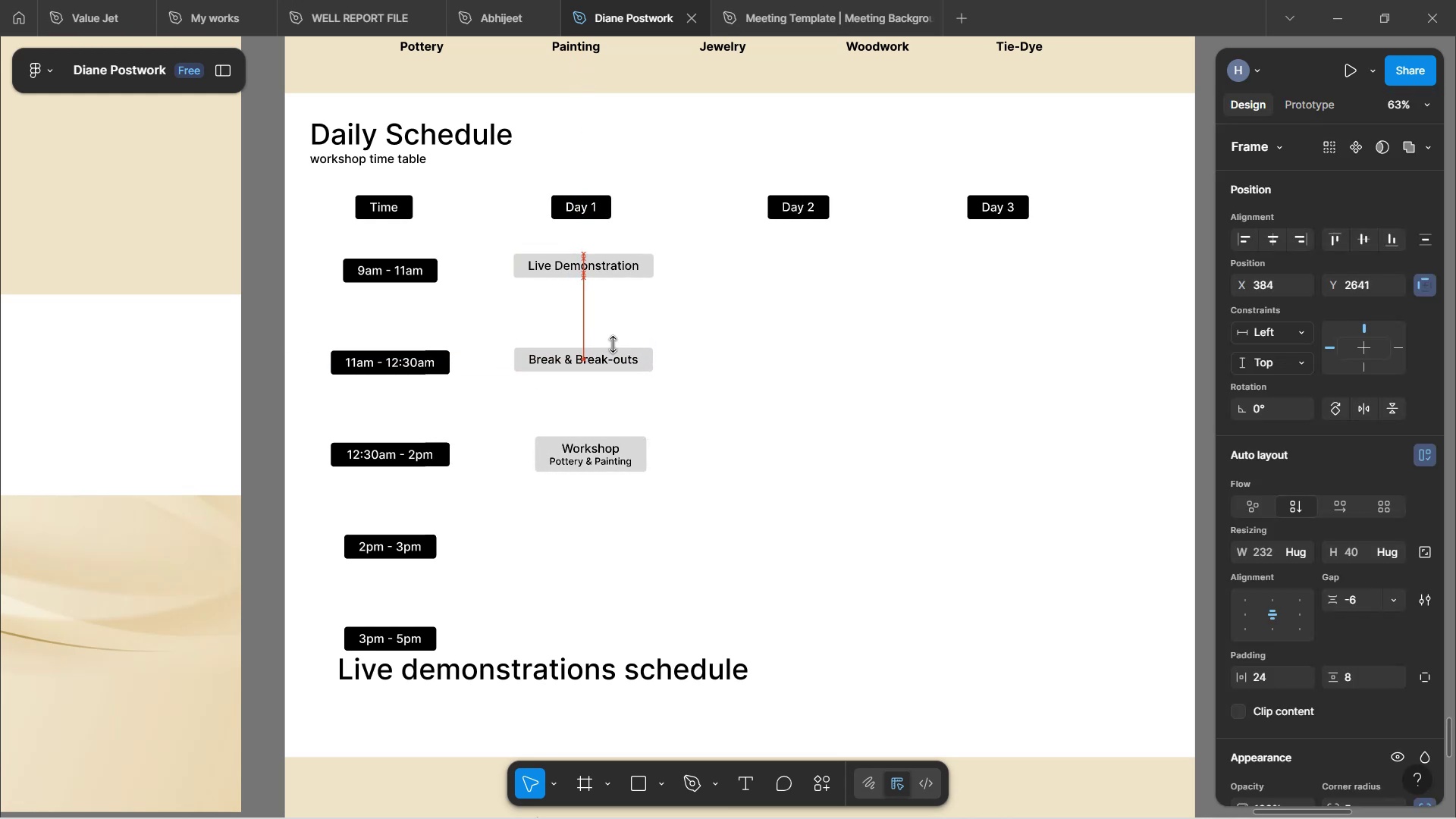 
key(ArrowDown)
 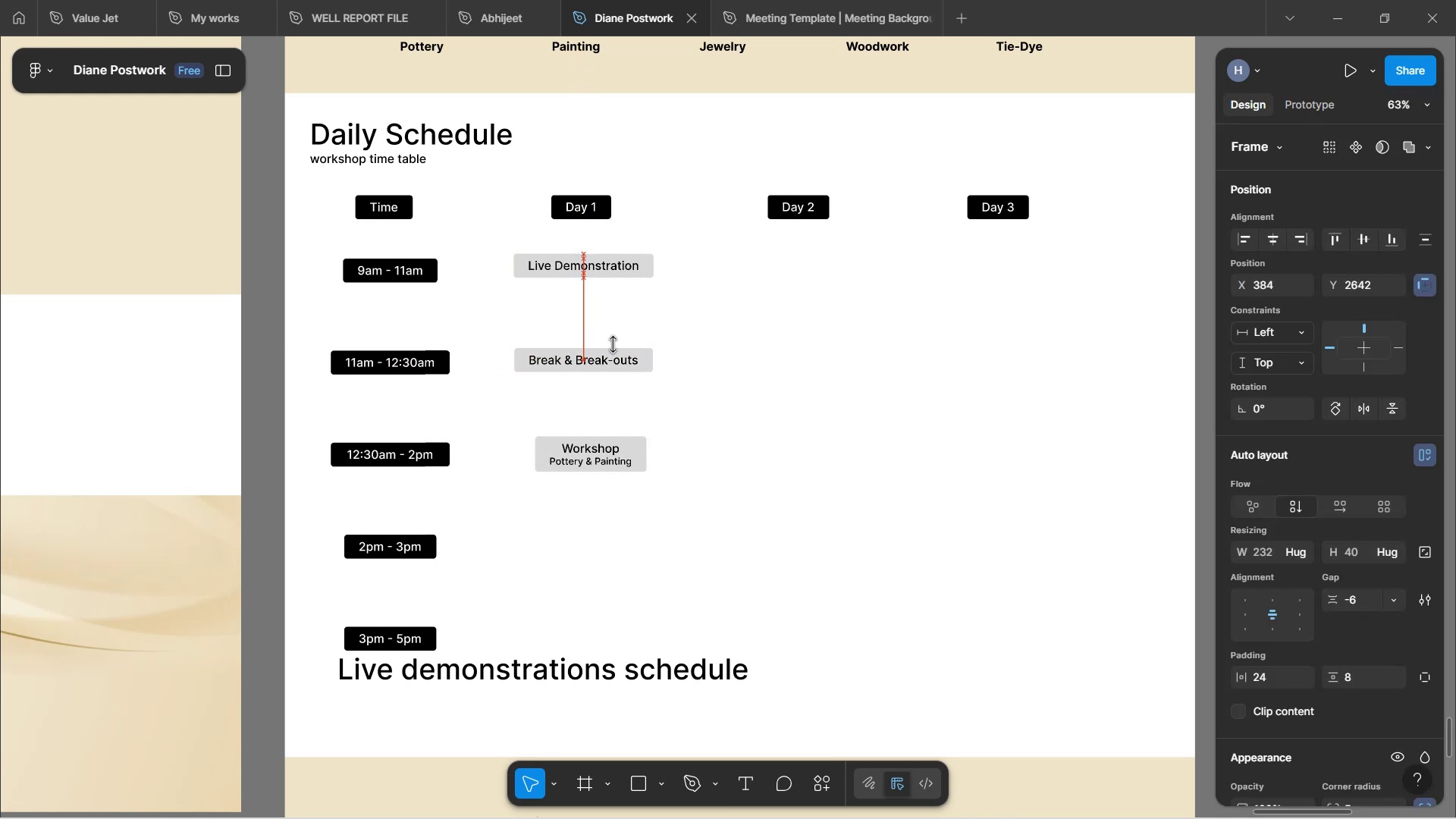 
key(ArrowDown)
 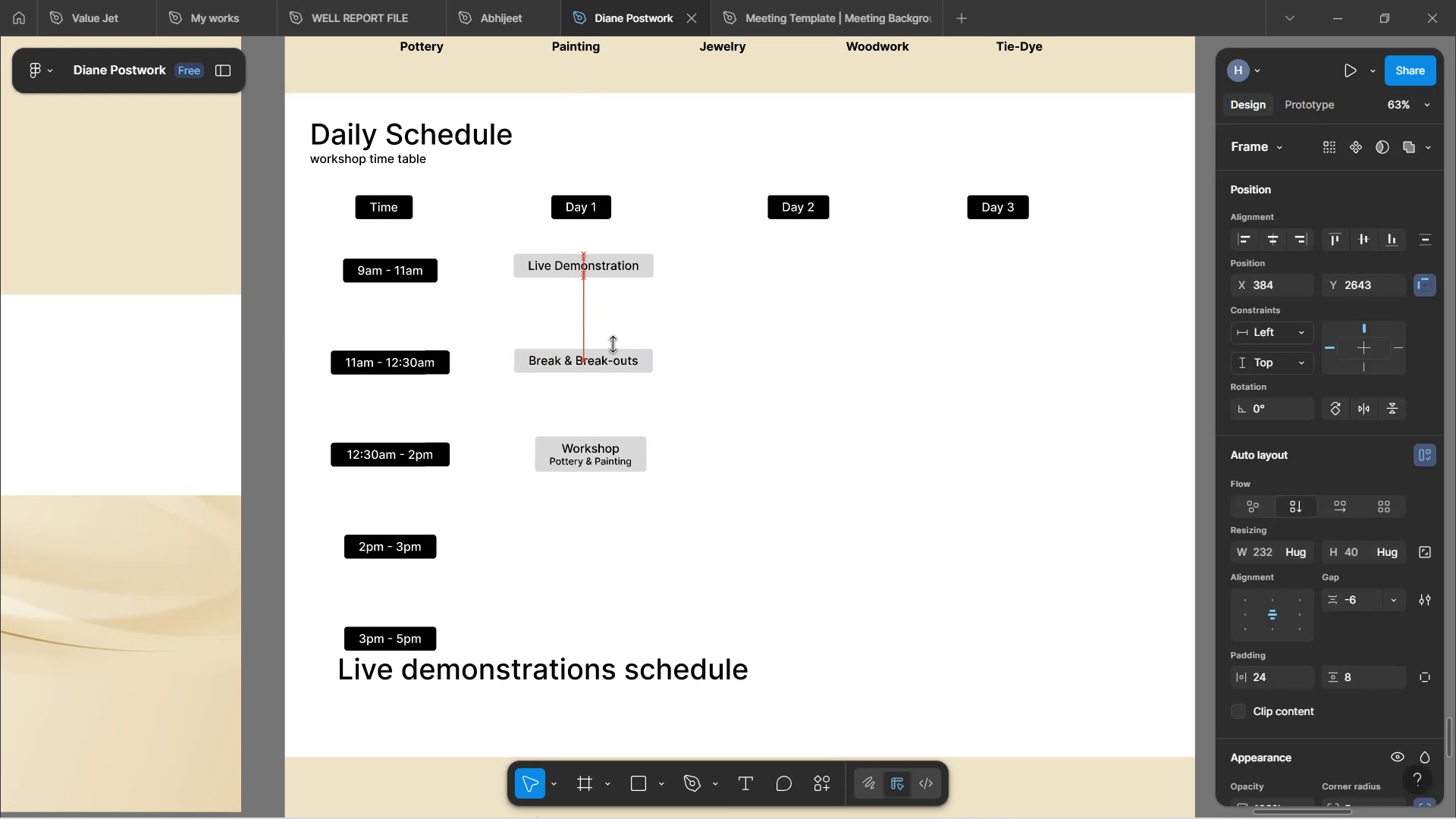 
key(ArrowDown)
 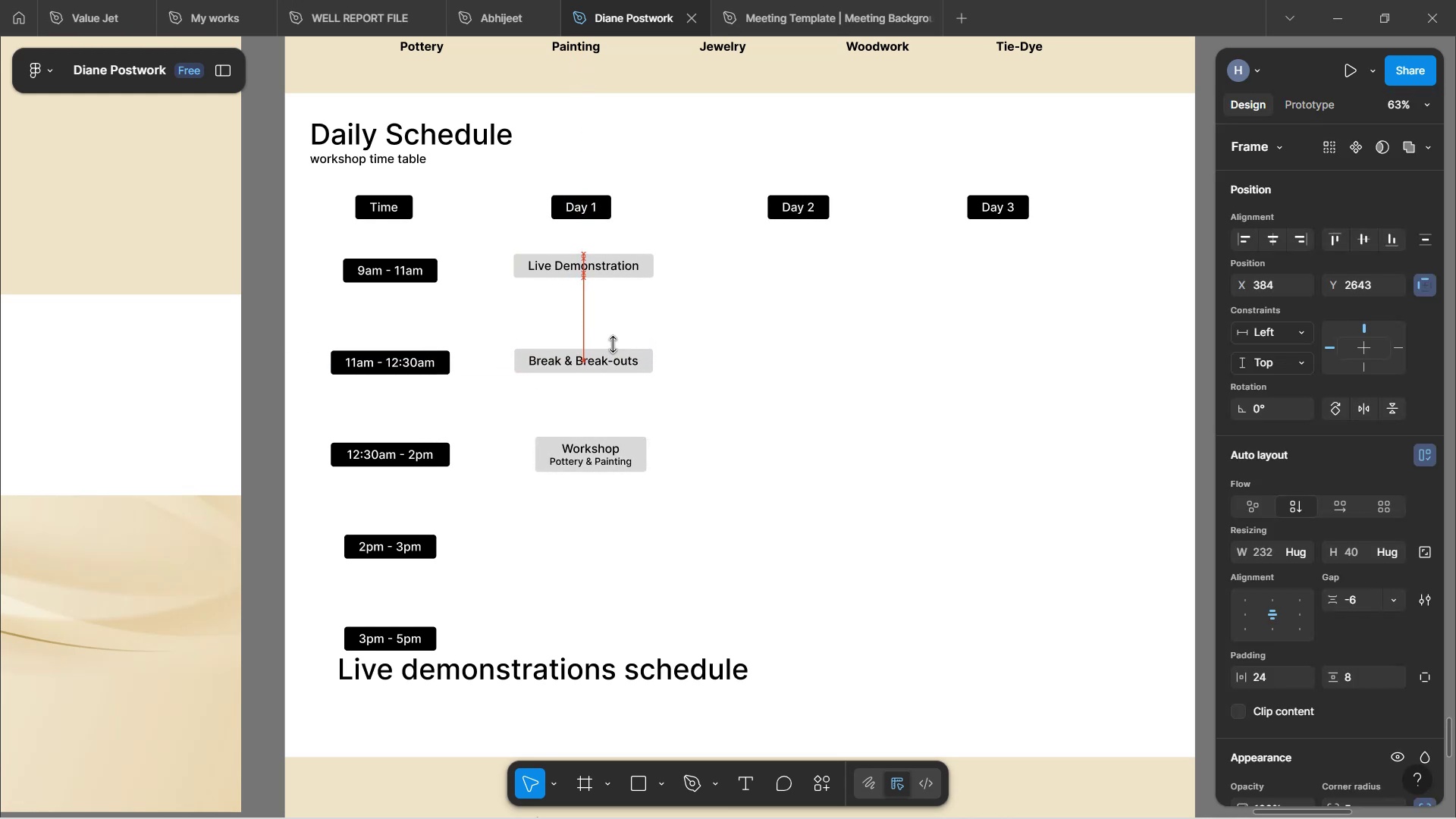 
key(ArrowDown)
 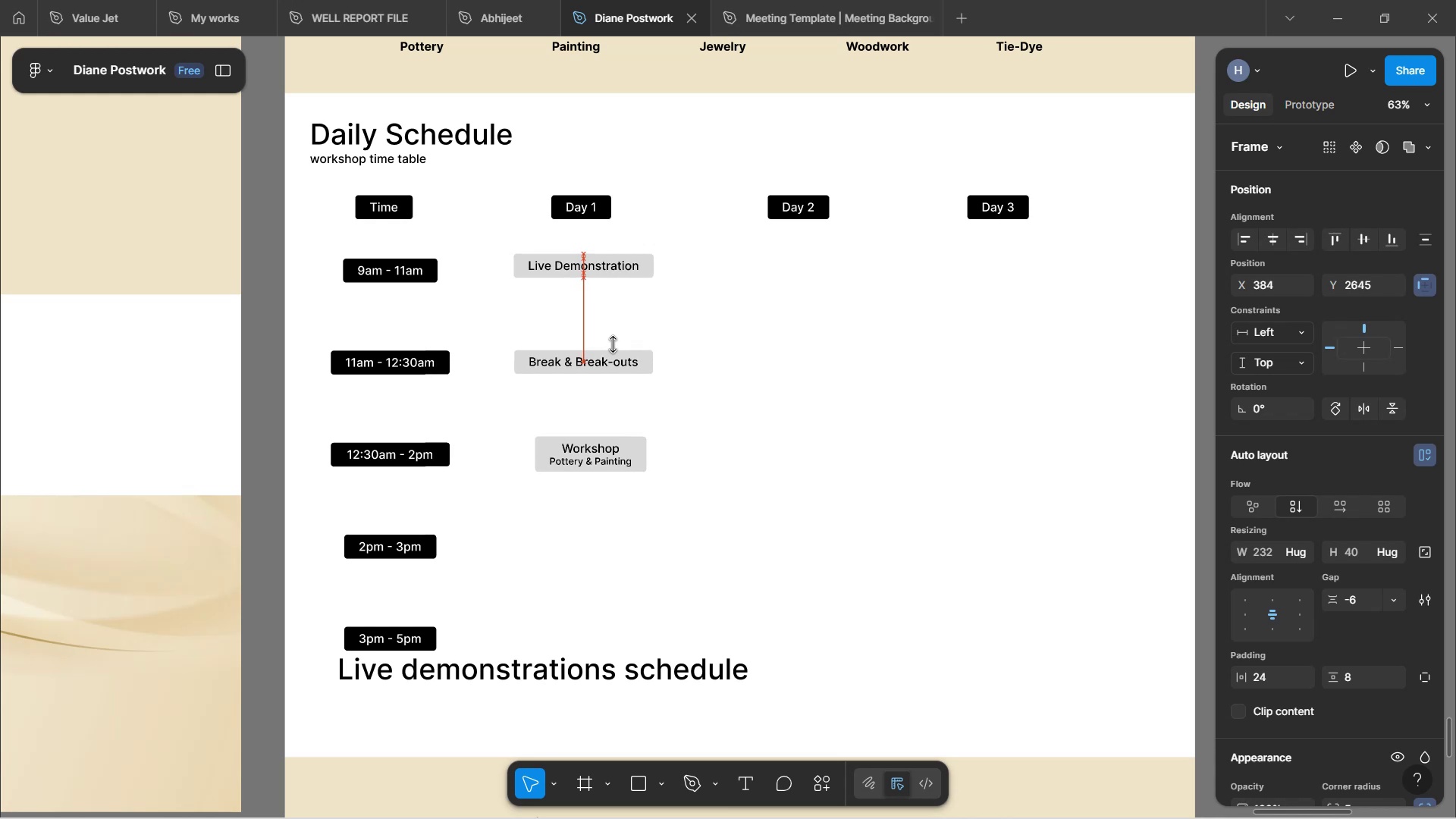 
key(ArrowDown)
 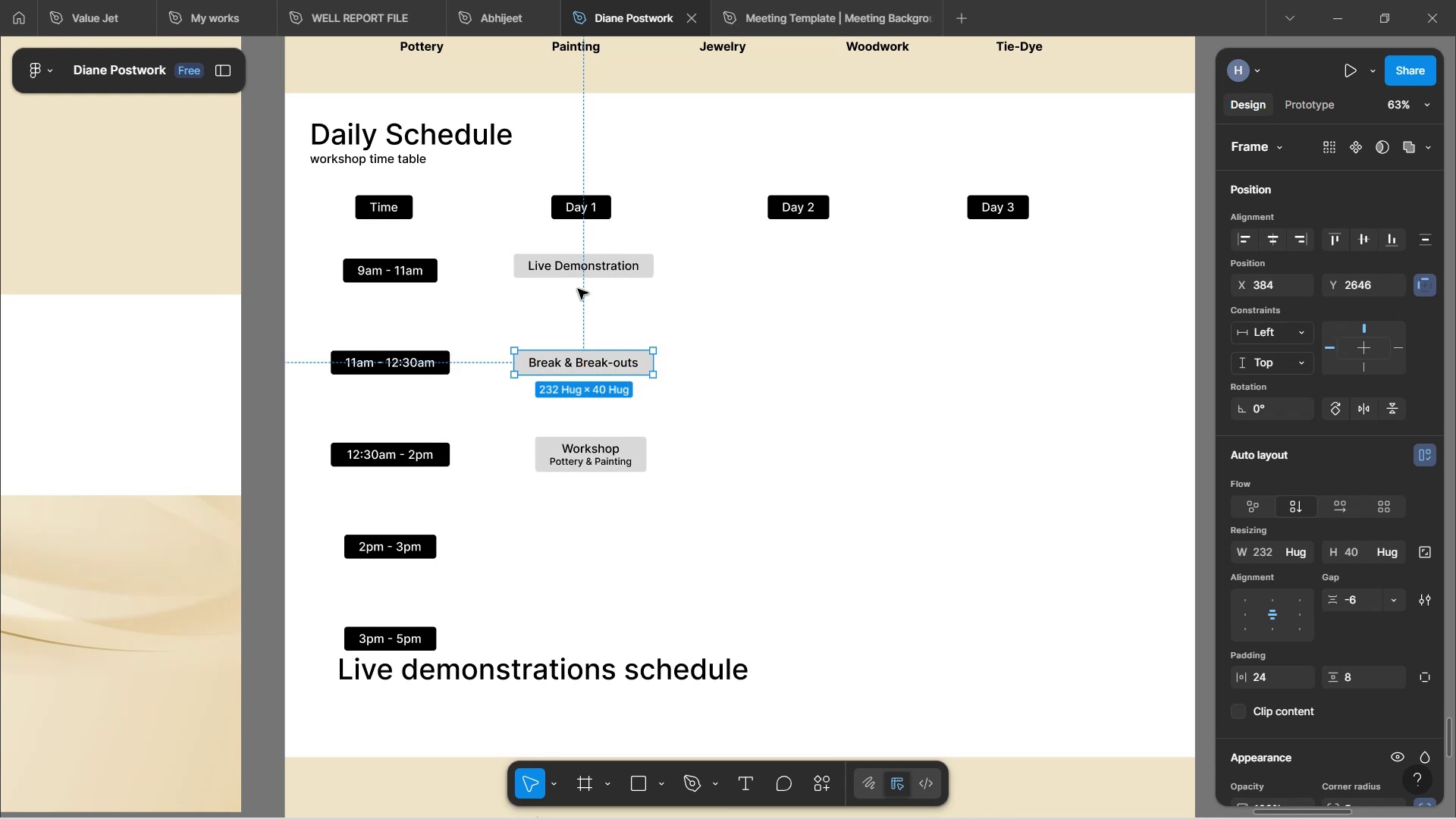 
left_click([596, 273])
 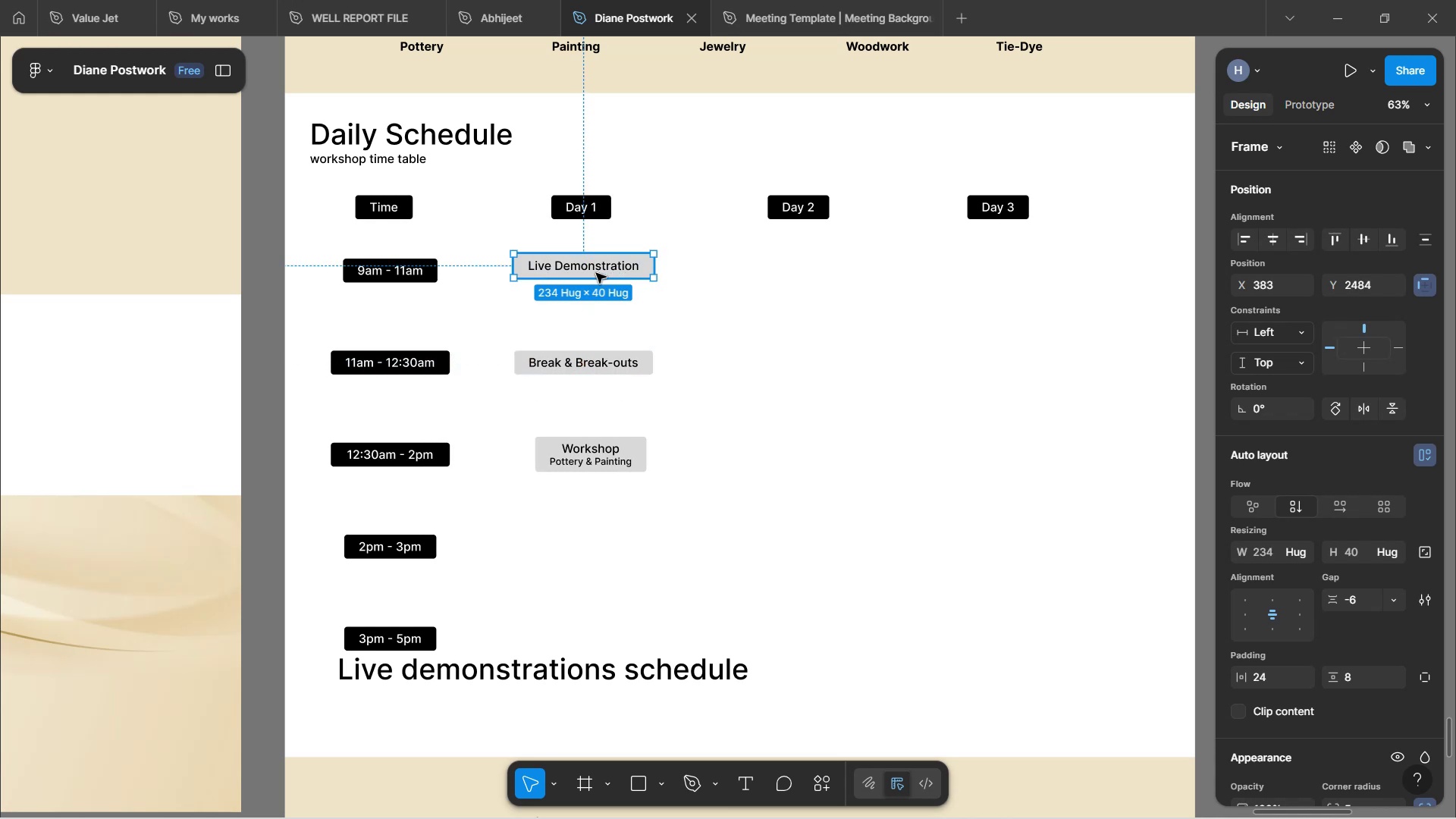 
key(ArrowDown)
 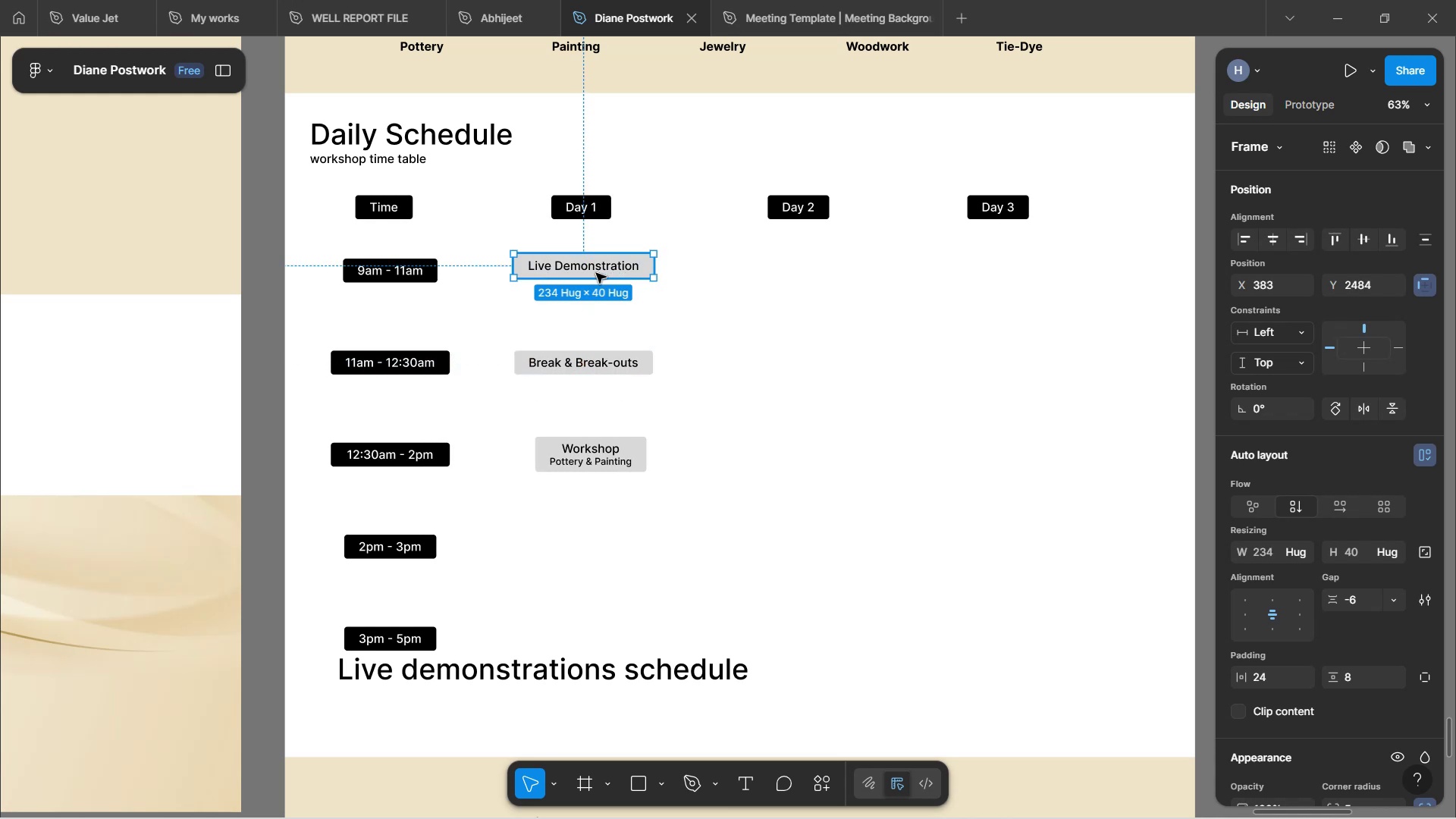 
key(ArrowDown)
 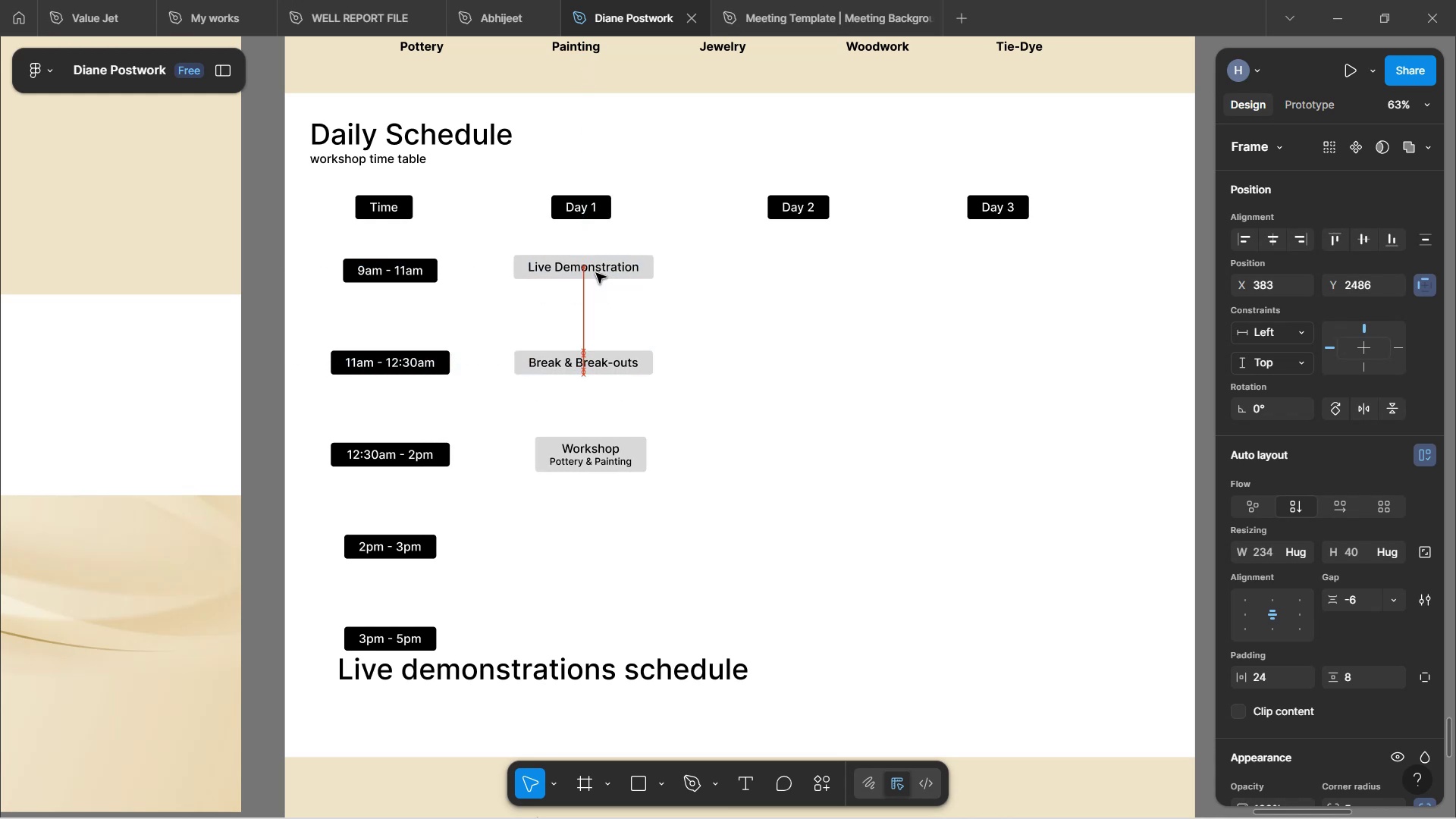 
key(ArrowDown)
 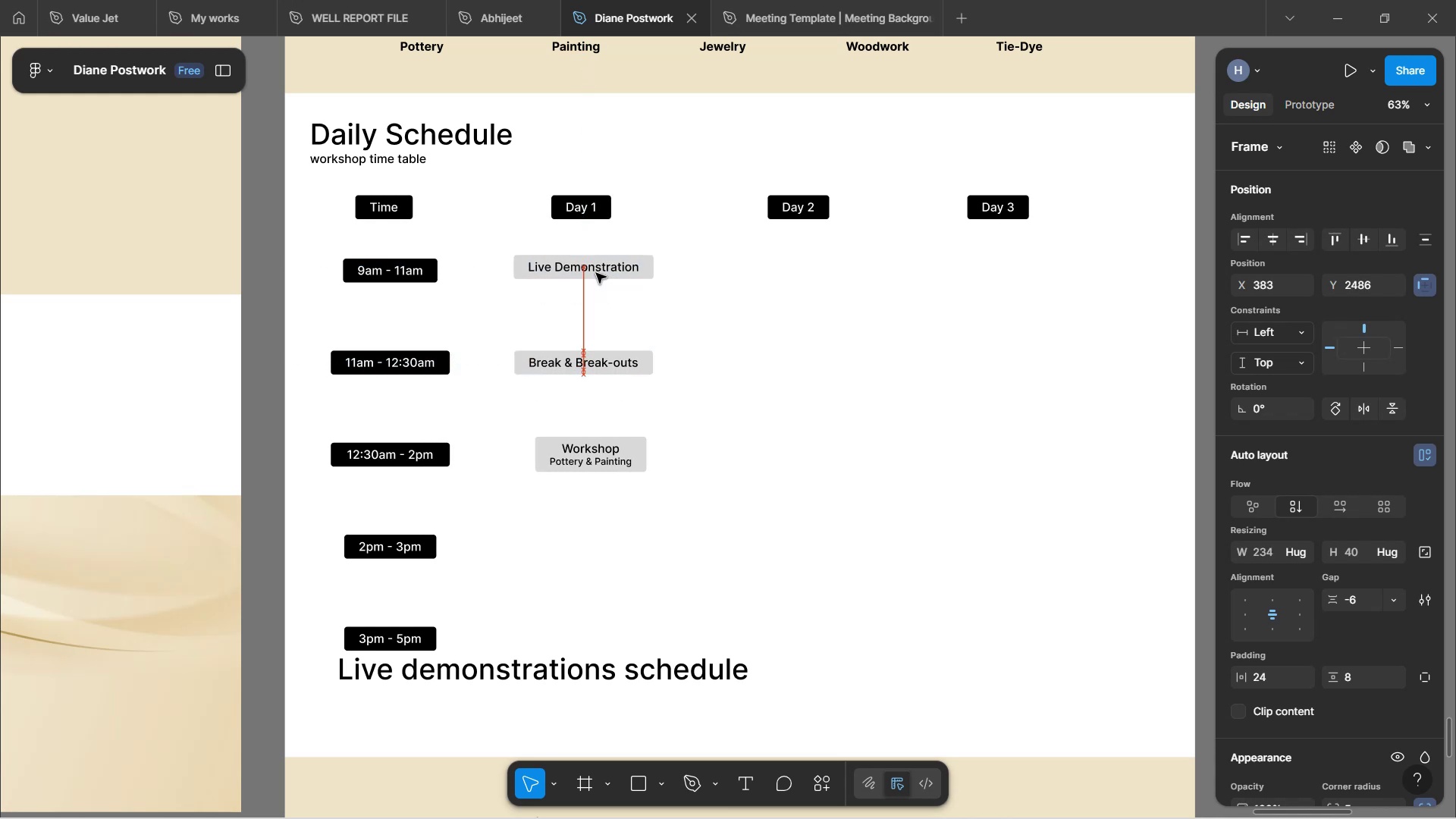 
key(ArrowDown)
 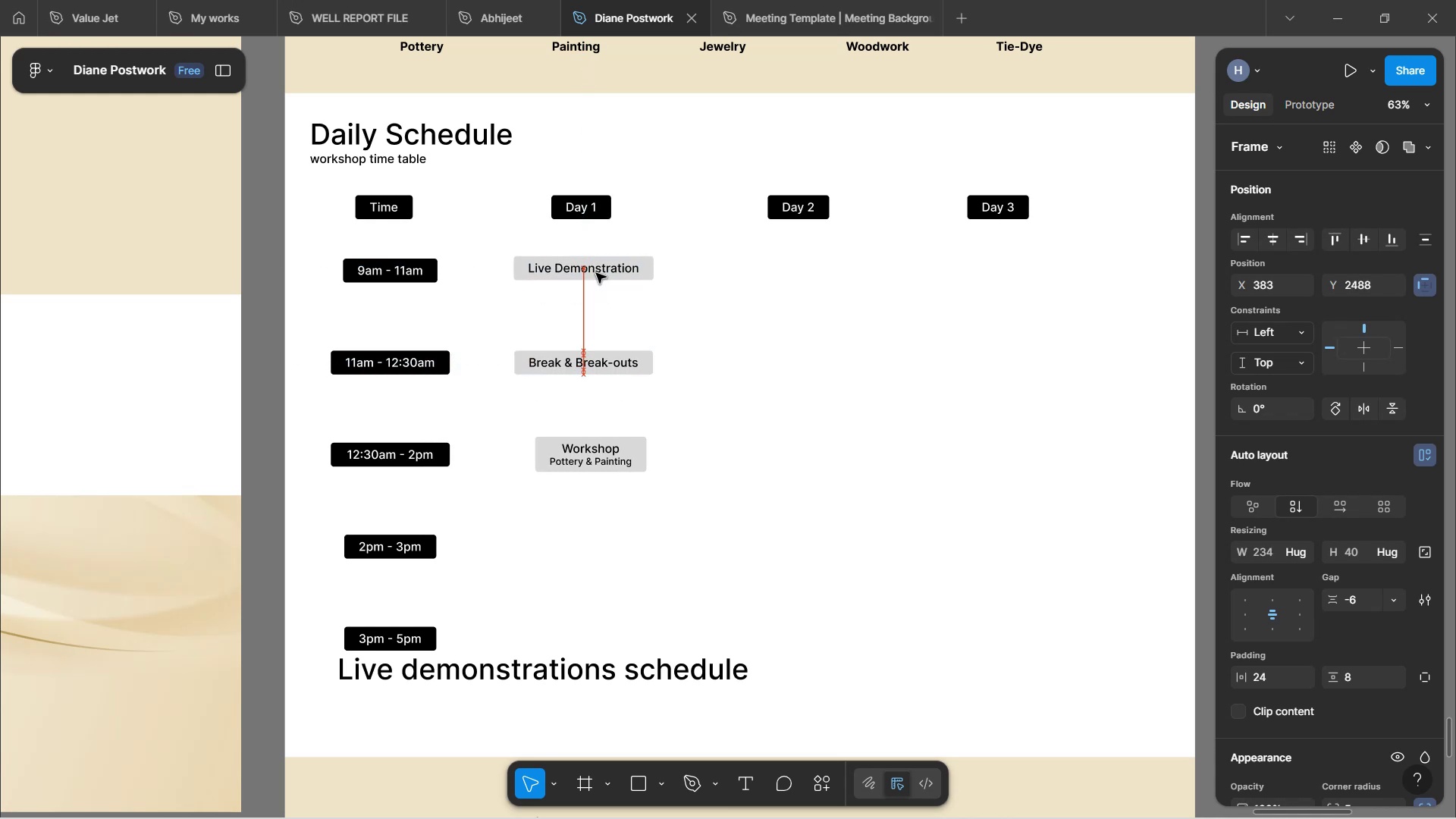 
key(ArrowDown)
 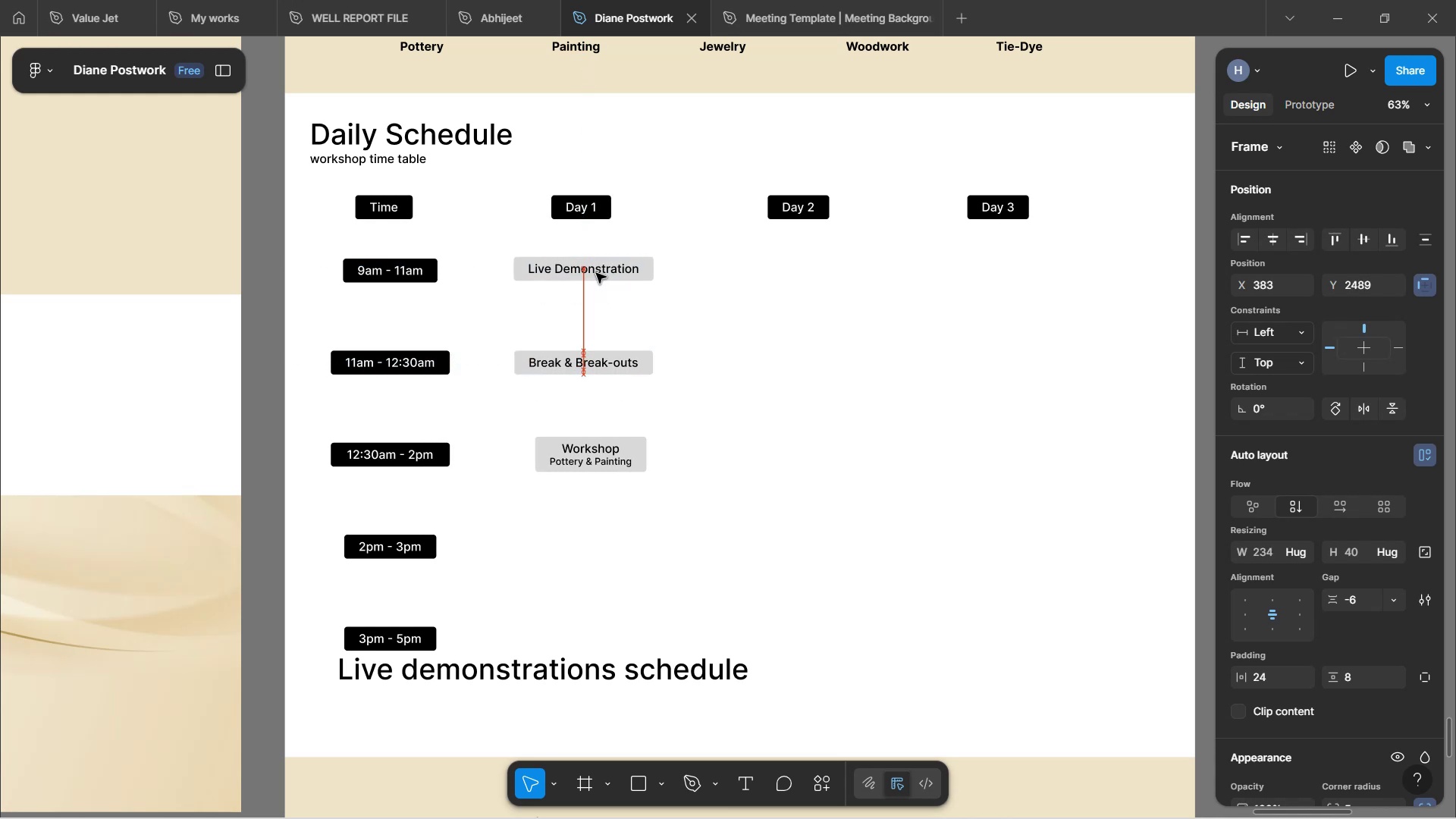 
key(ArrowDown)
 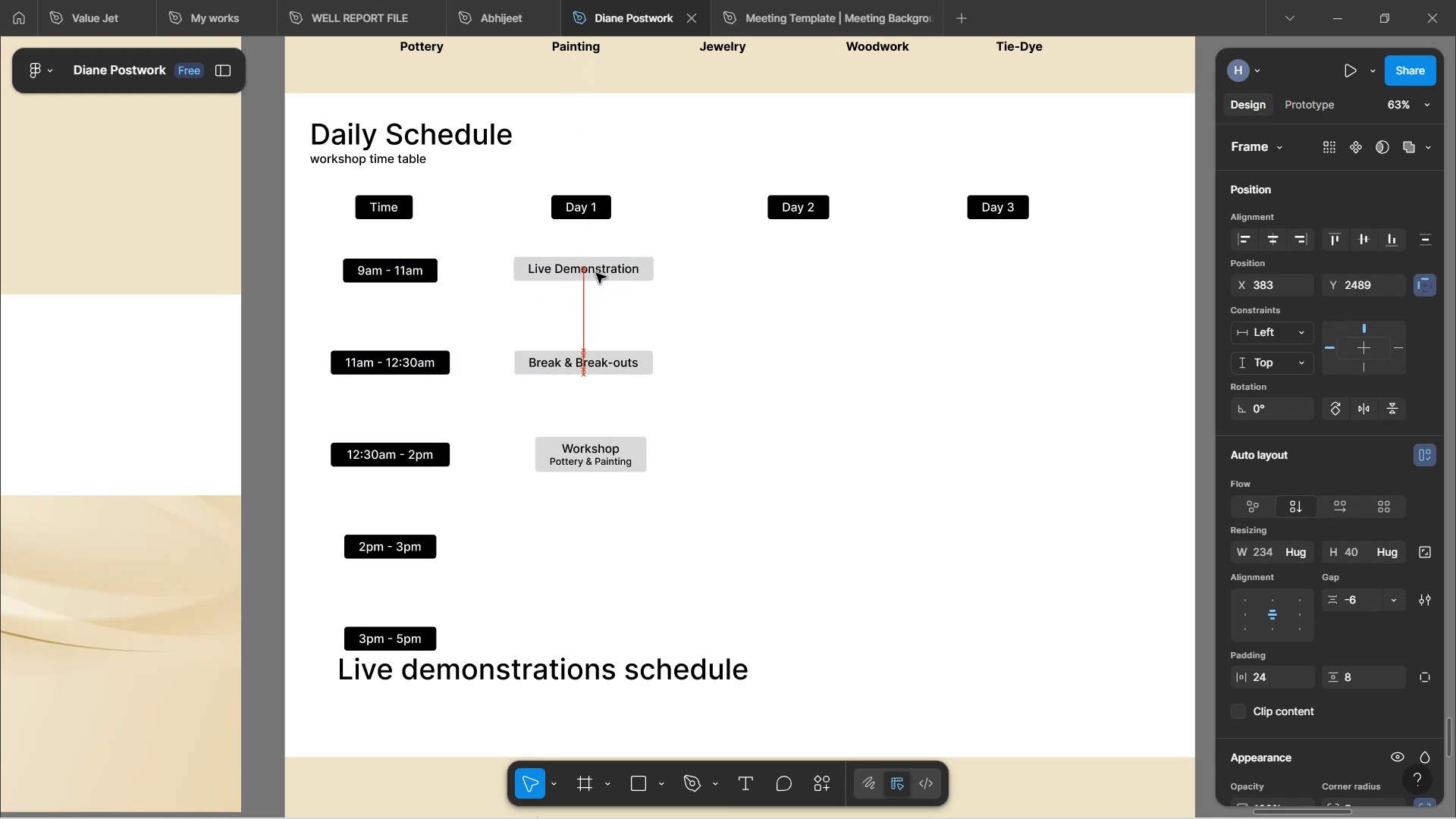 
key(ArrowDown)
 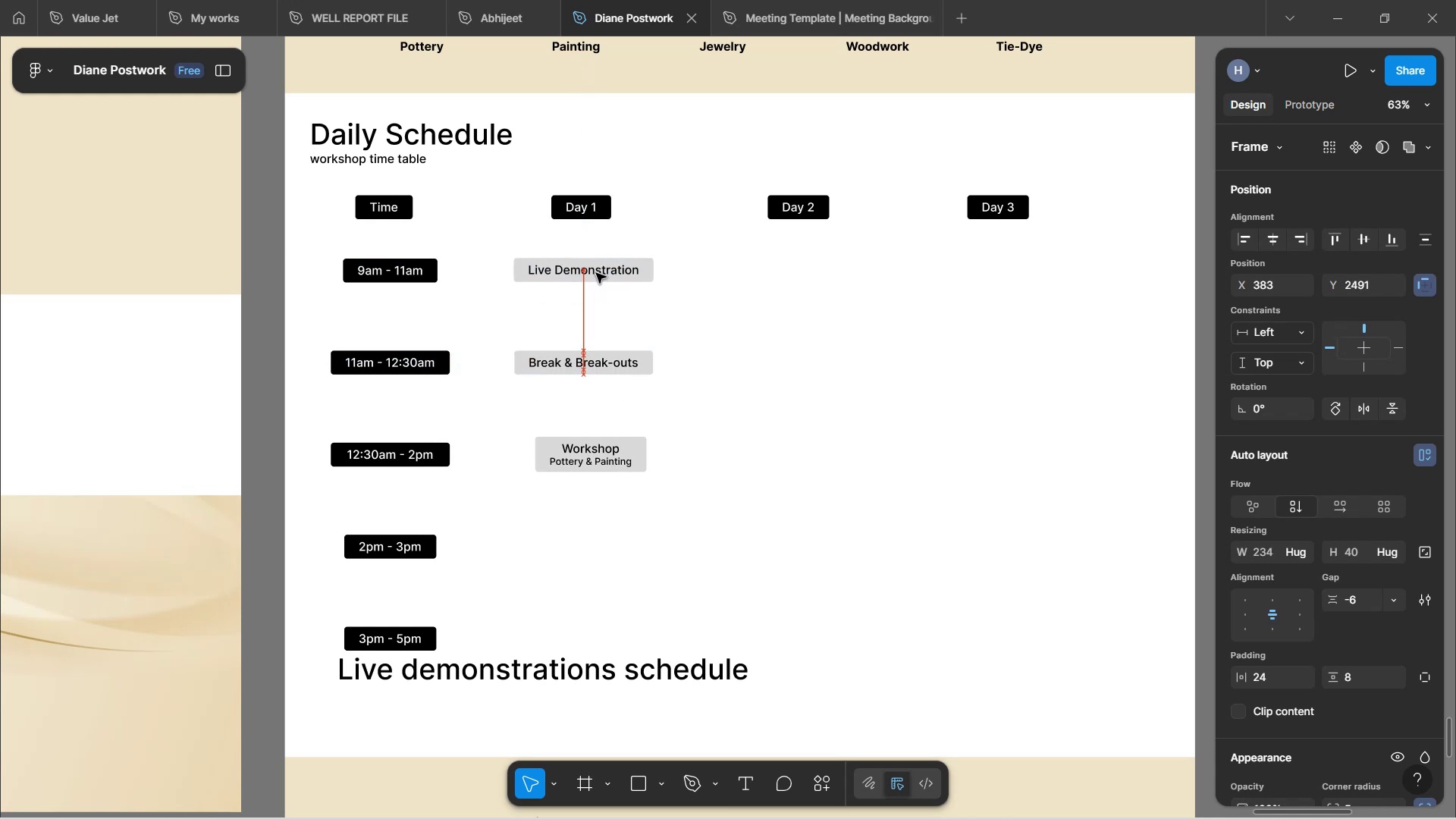 
key(ArrowDown)
 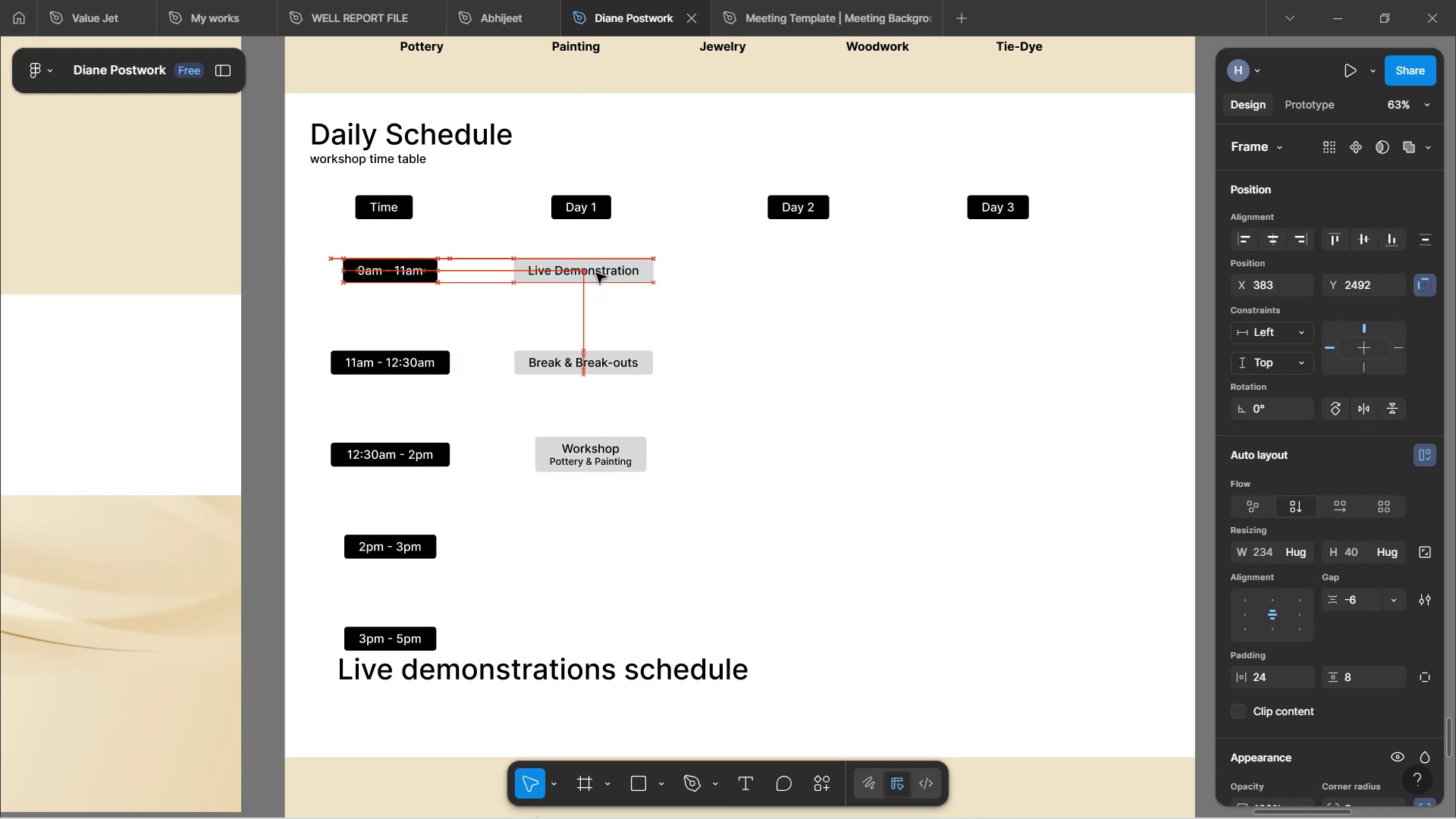 
key(ArrowDown)
 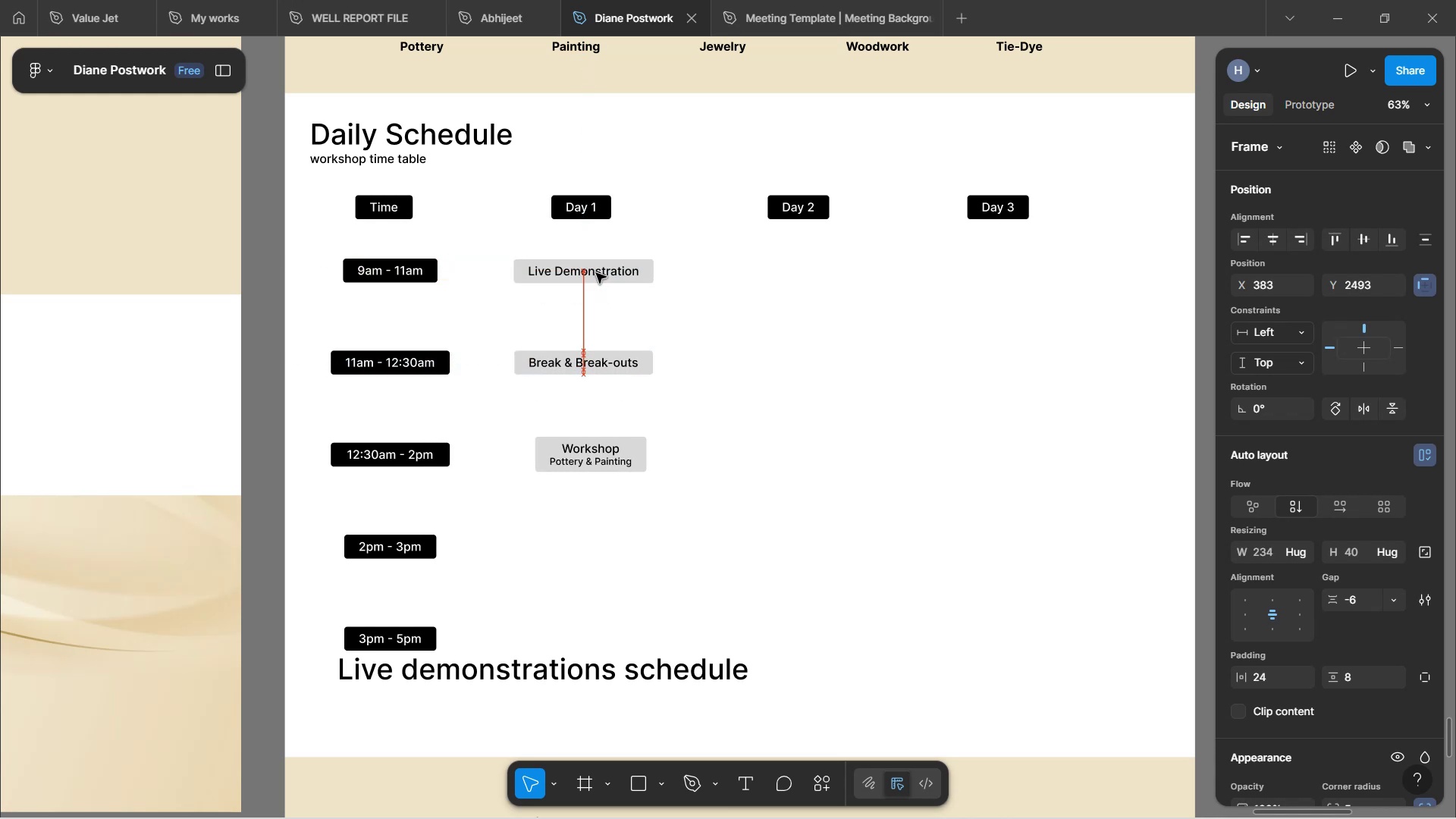 
key(ArrowUp)
 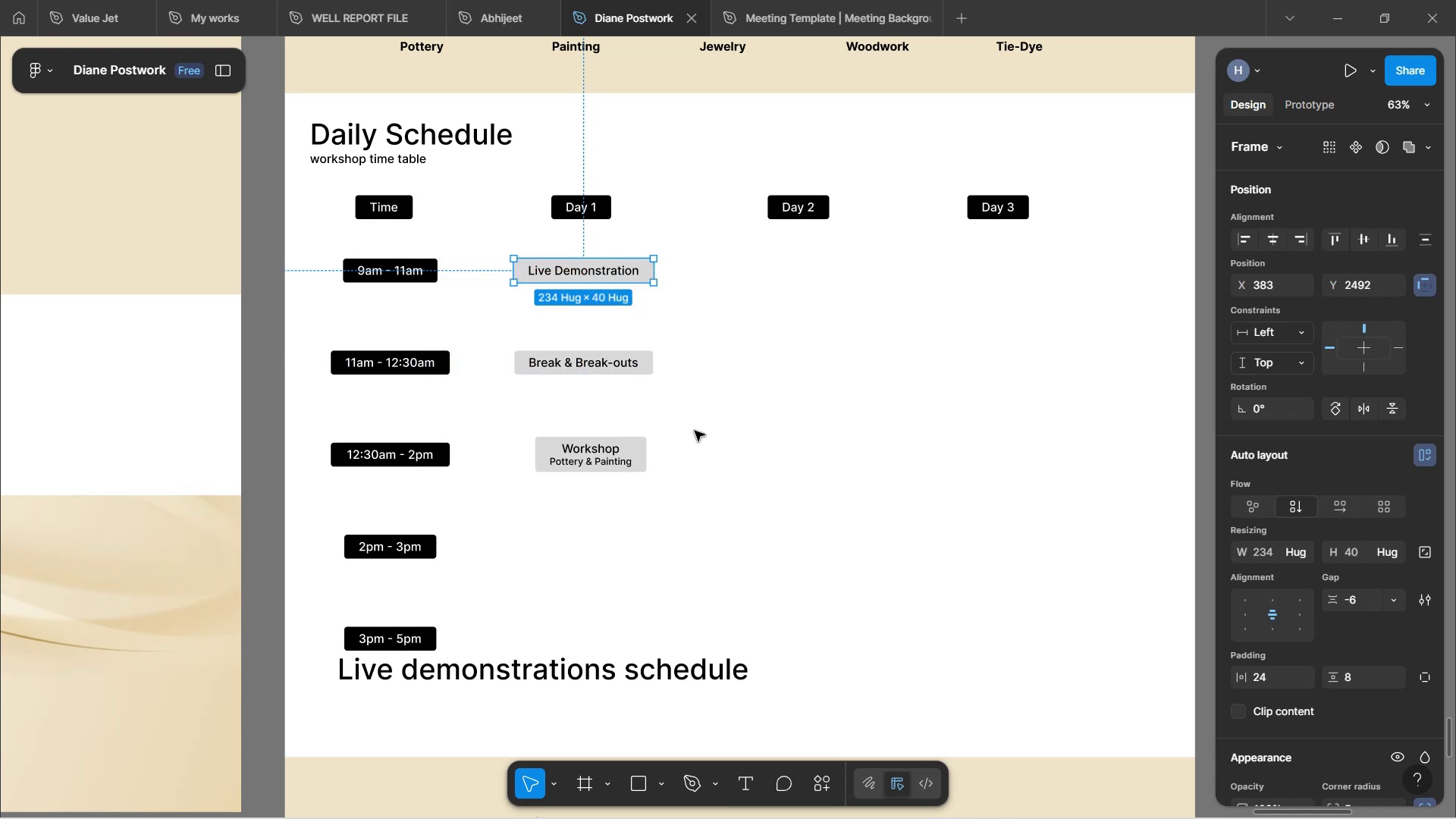 
left_click([695, 431])
 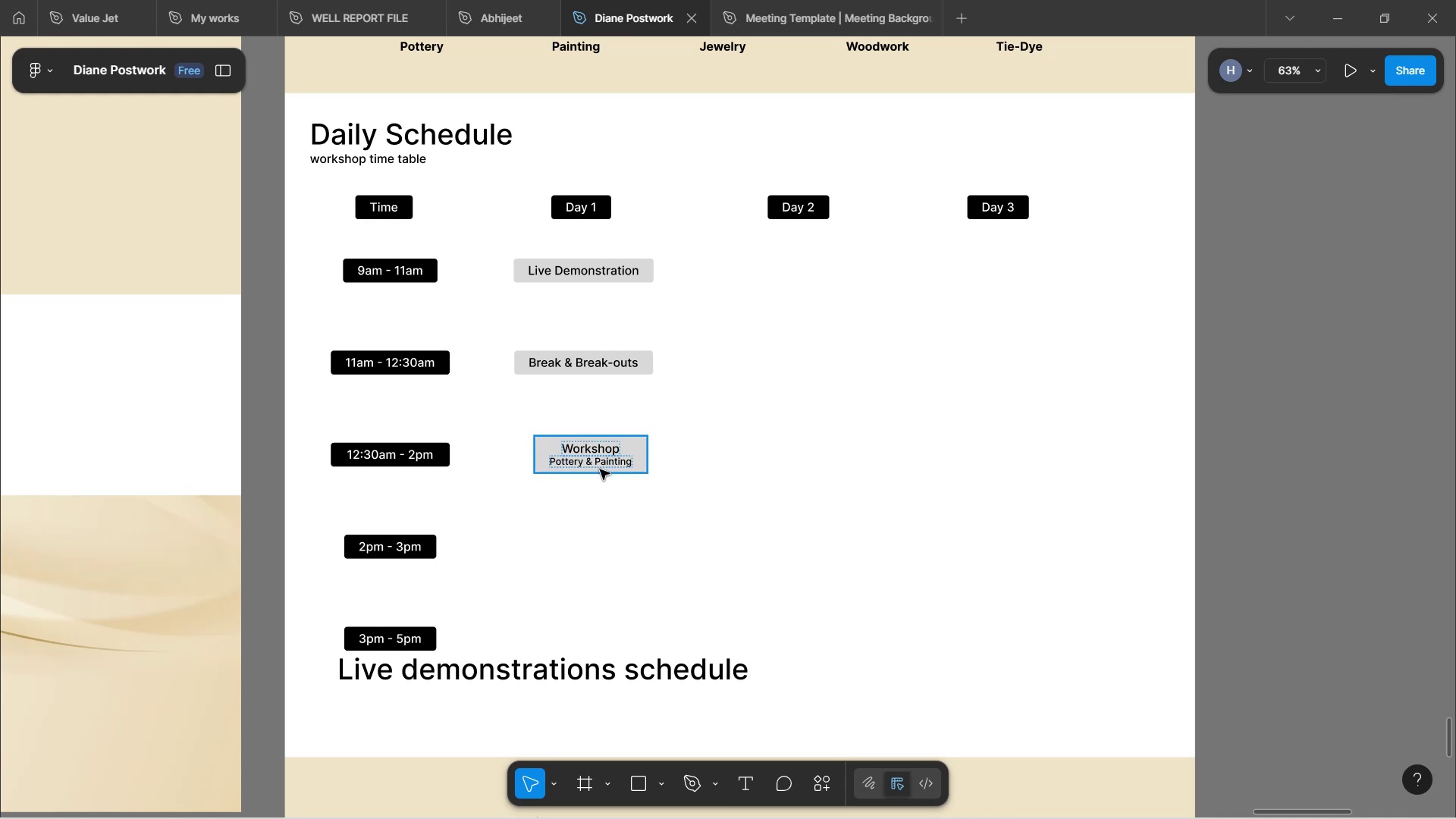 
wait(5.03)
 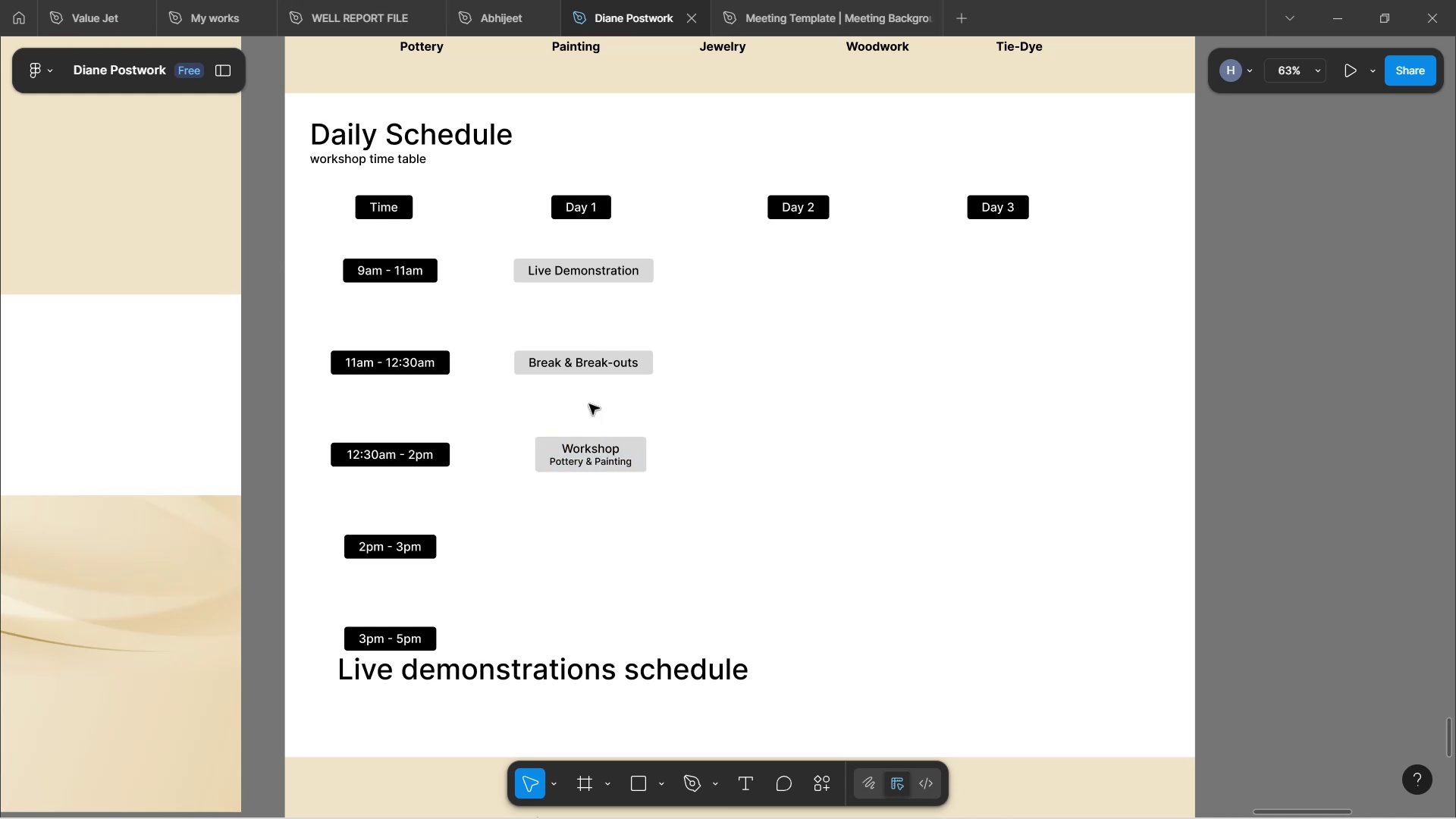 
left_click([596, 376])
 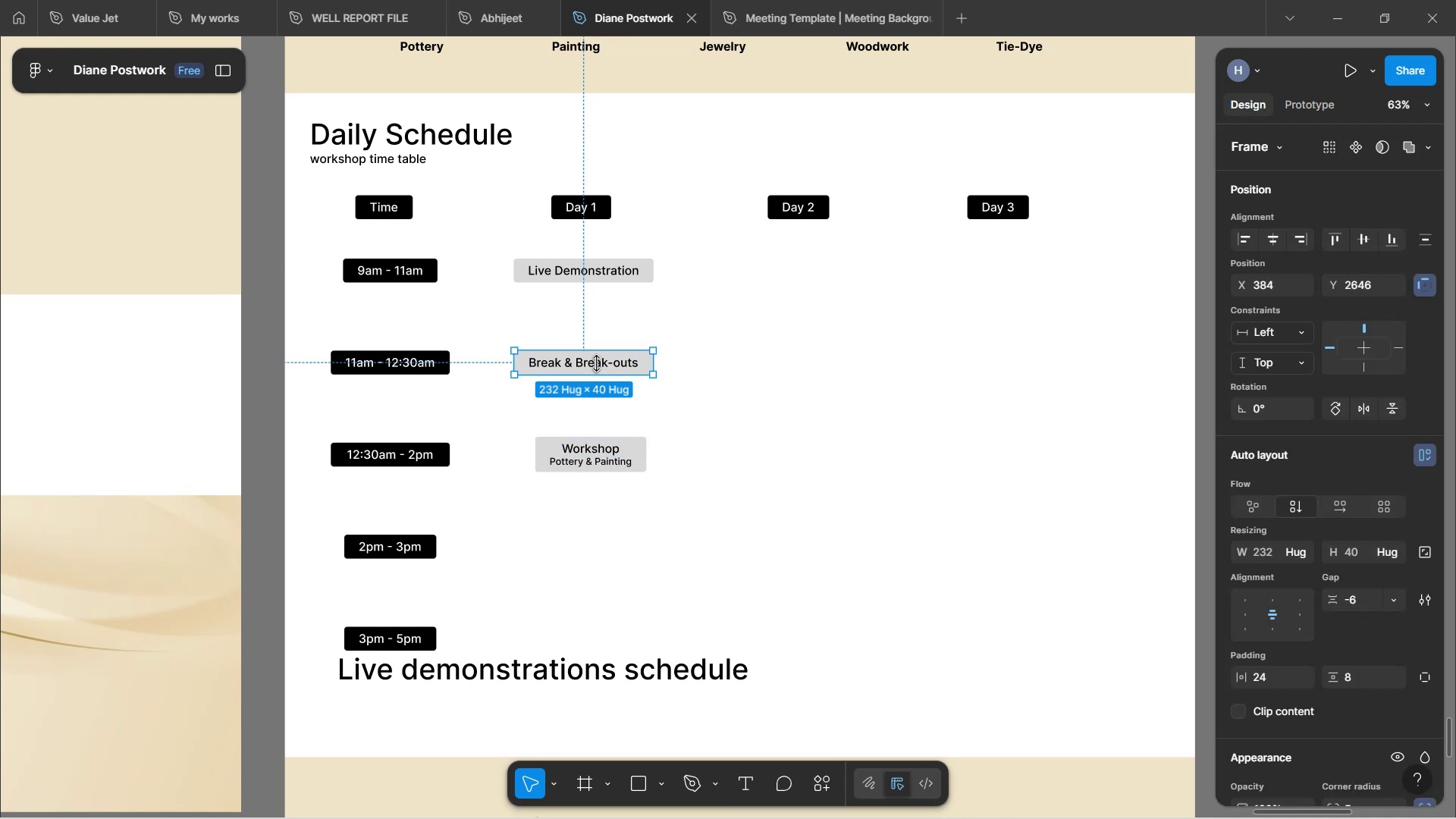 
hold_key(key=AltLeft, duration=1.55)
left_click_drag(start_coordinate=[596, 362], to_coordinate=[601, 555])
 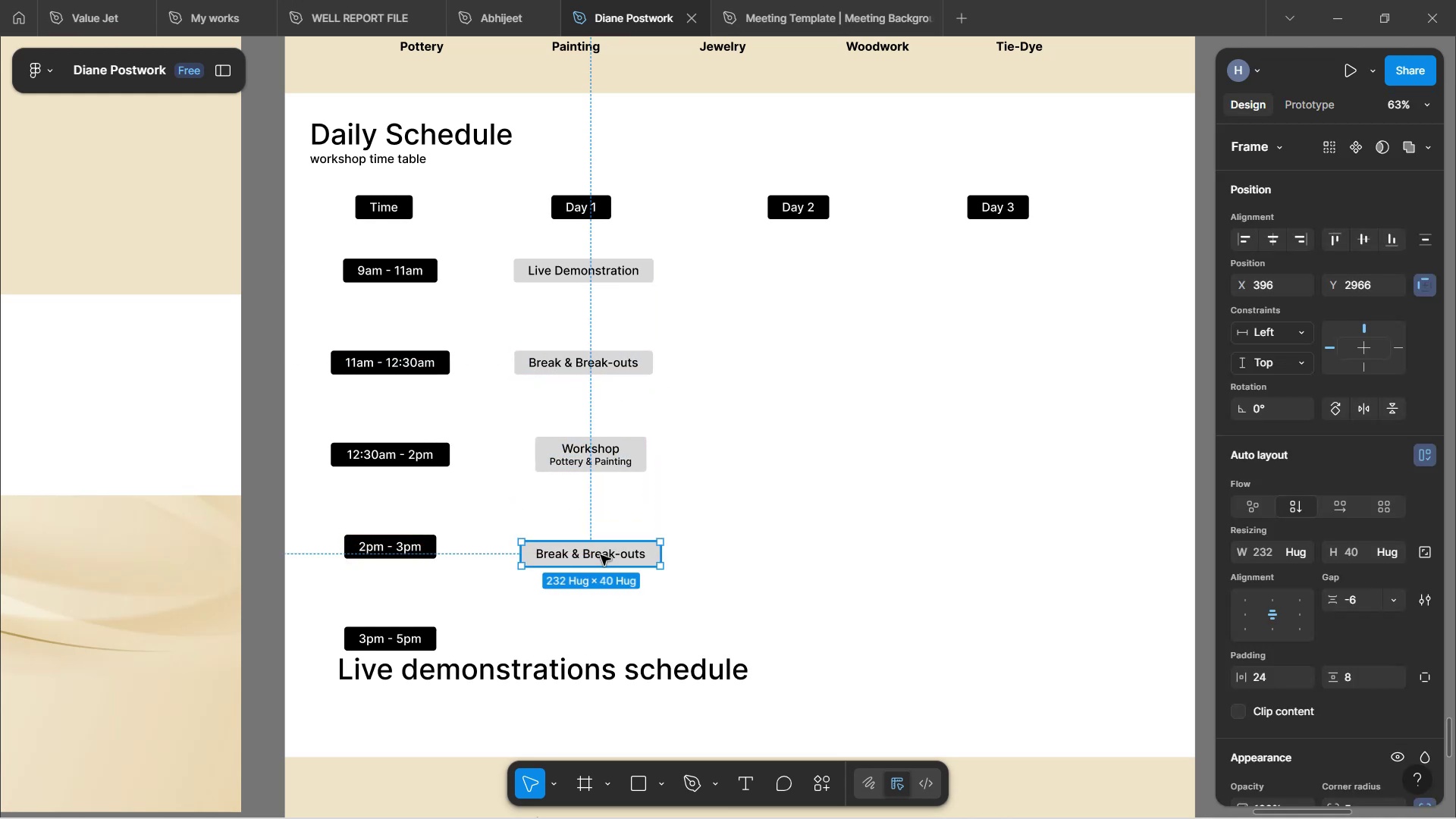 
hold_key(key=AltLeft, duration=0.87)
 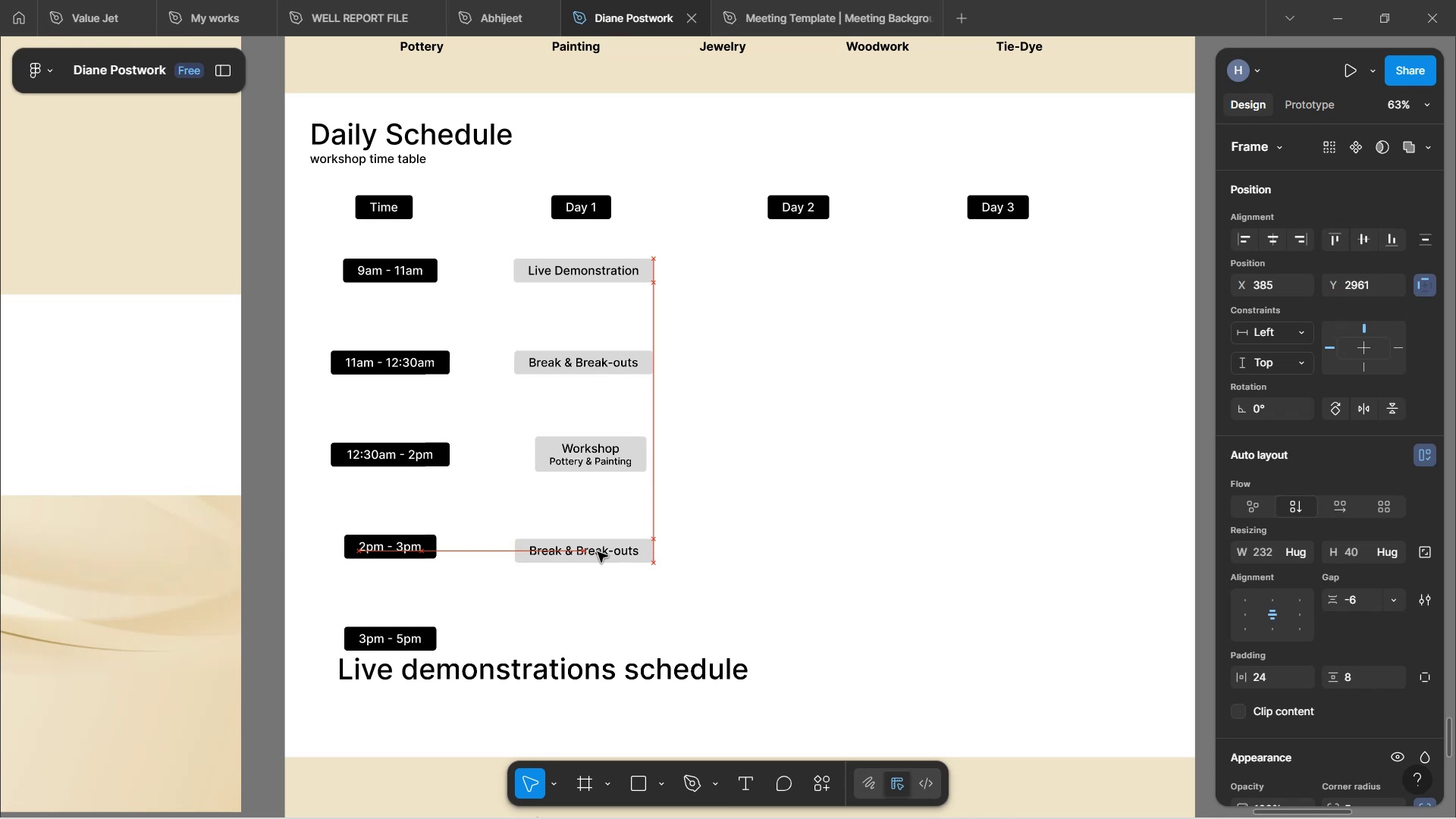 
double_click([600, 552])
 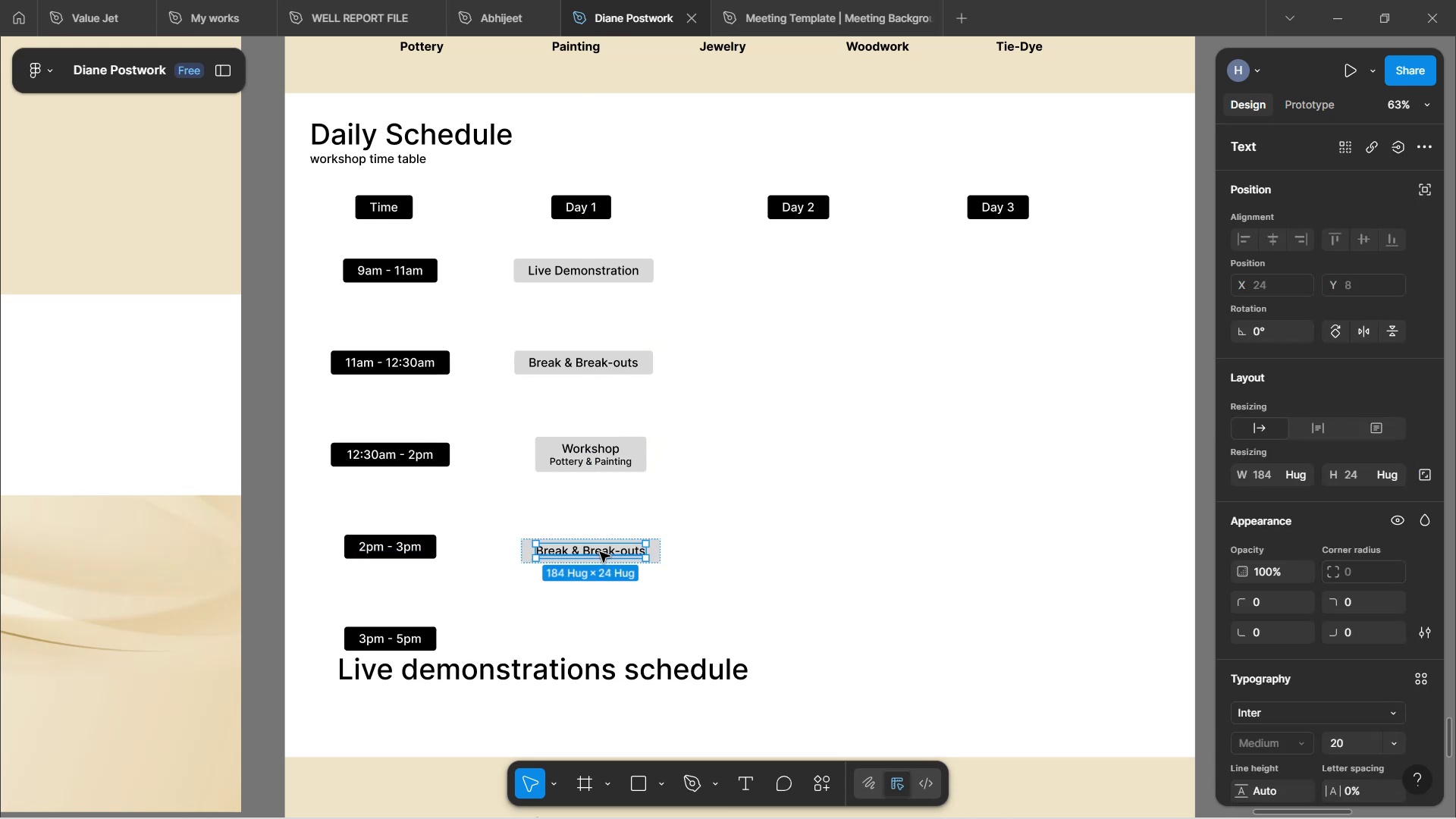 
triple_click([600, 552])
 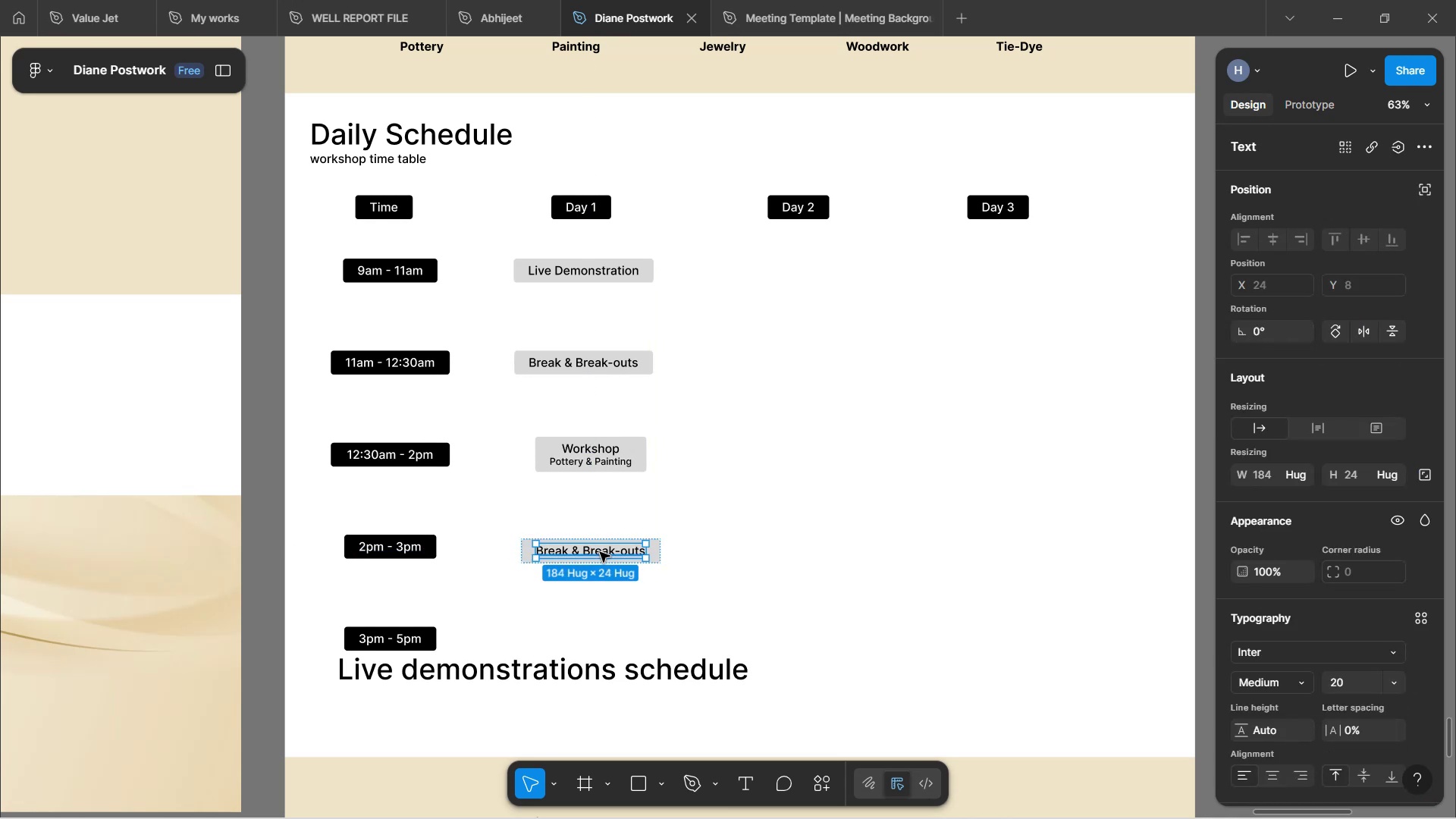 
triple_click([600, 552])
 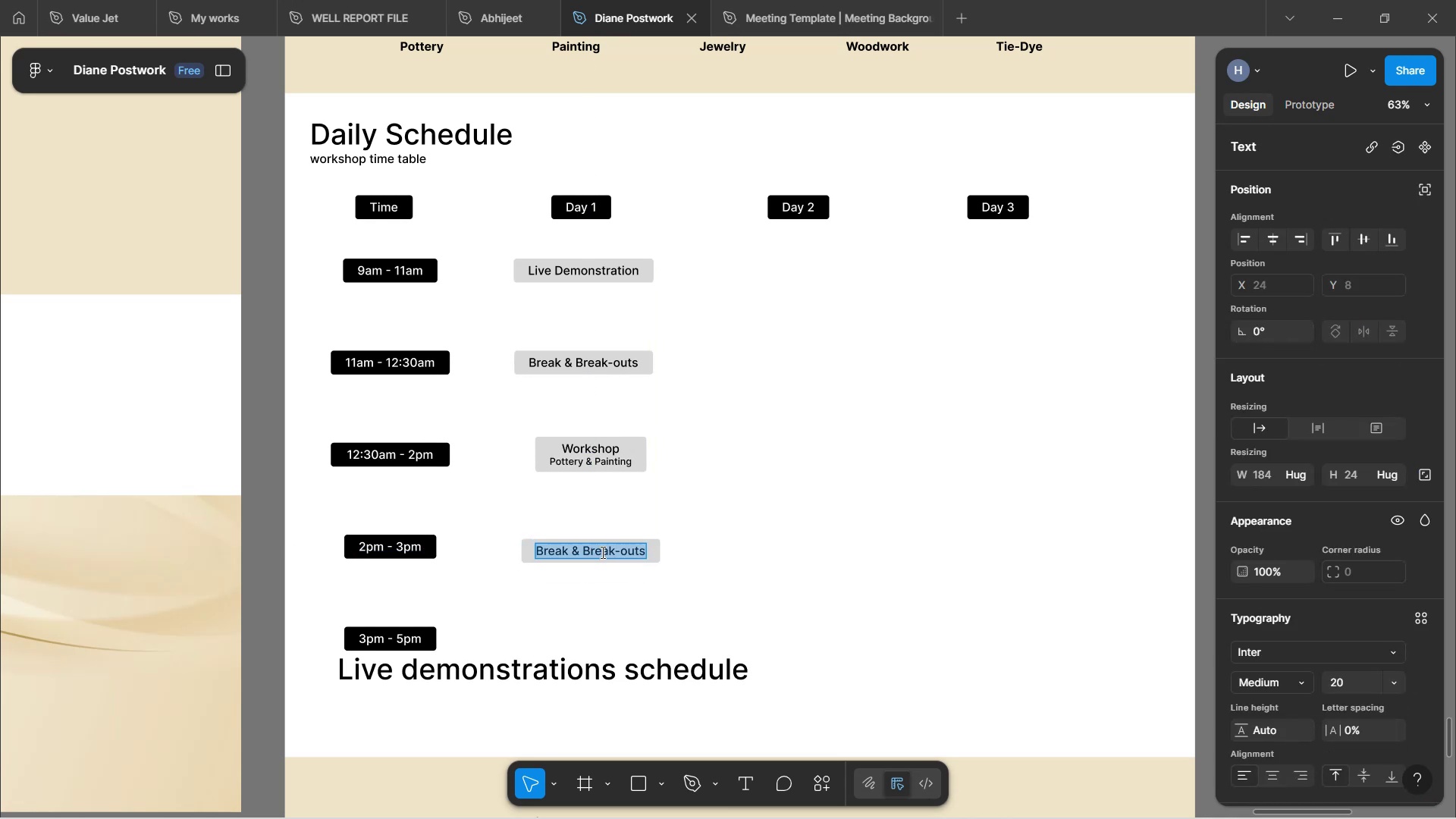 
type(Break)
 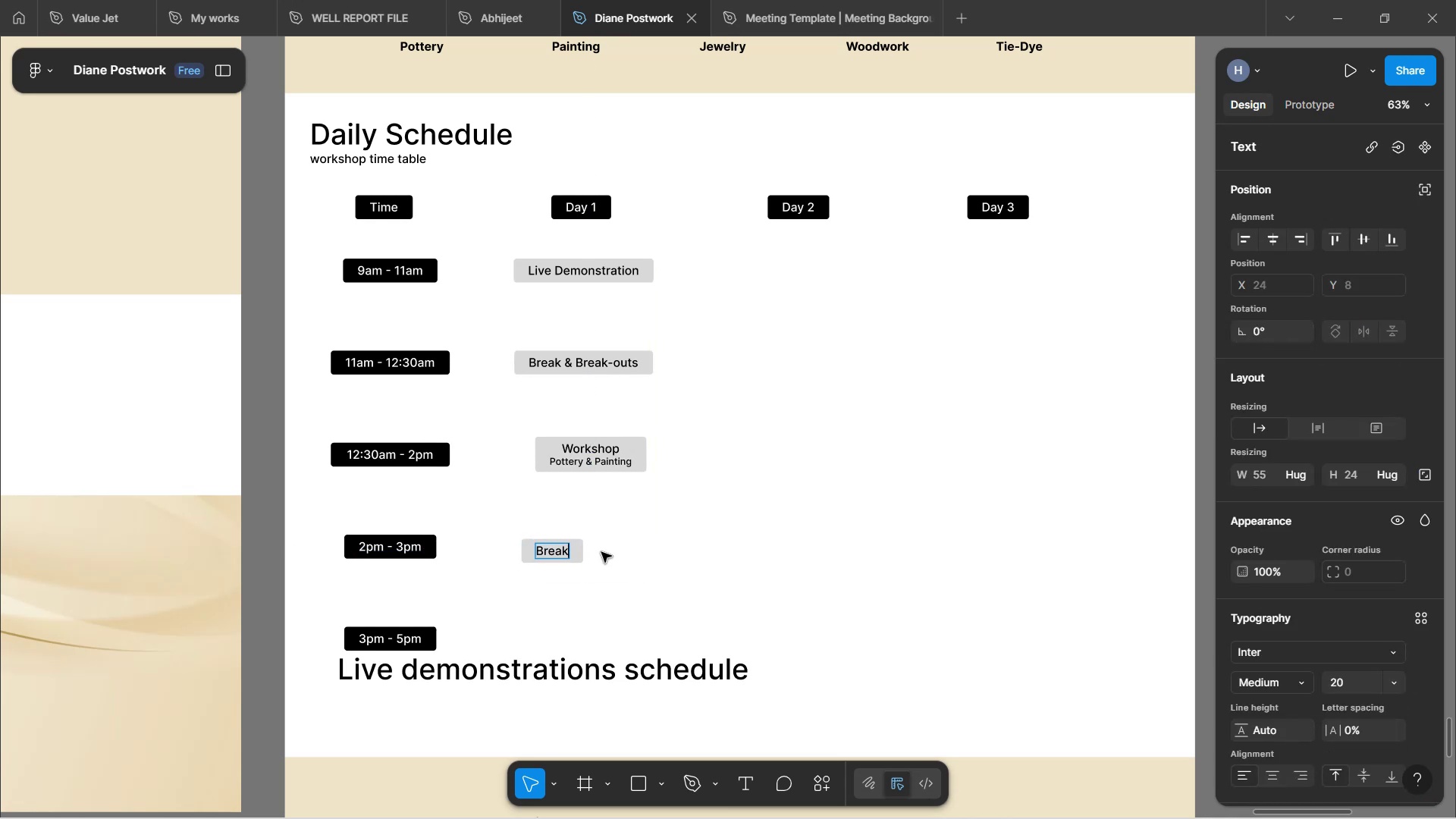 
double_click([601, 552])
 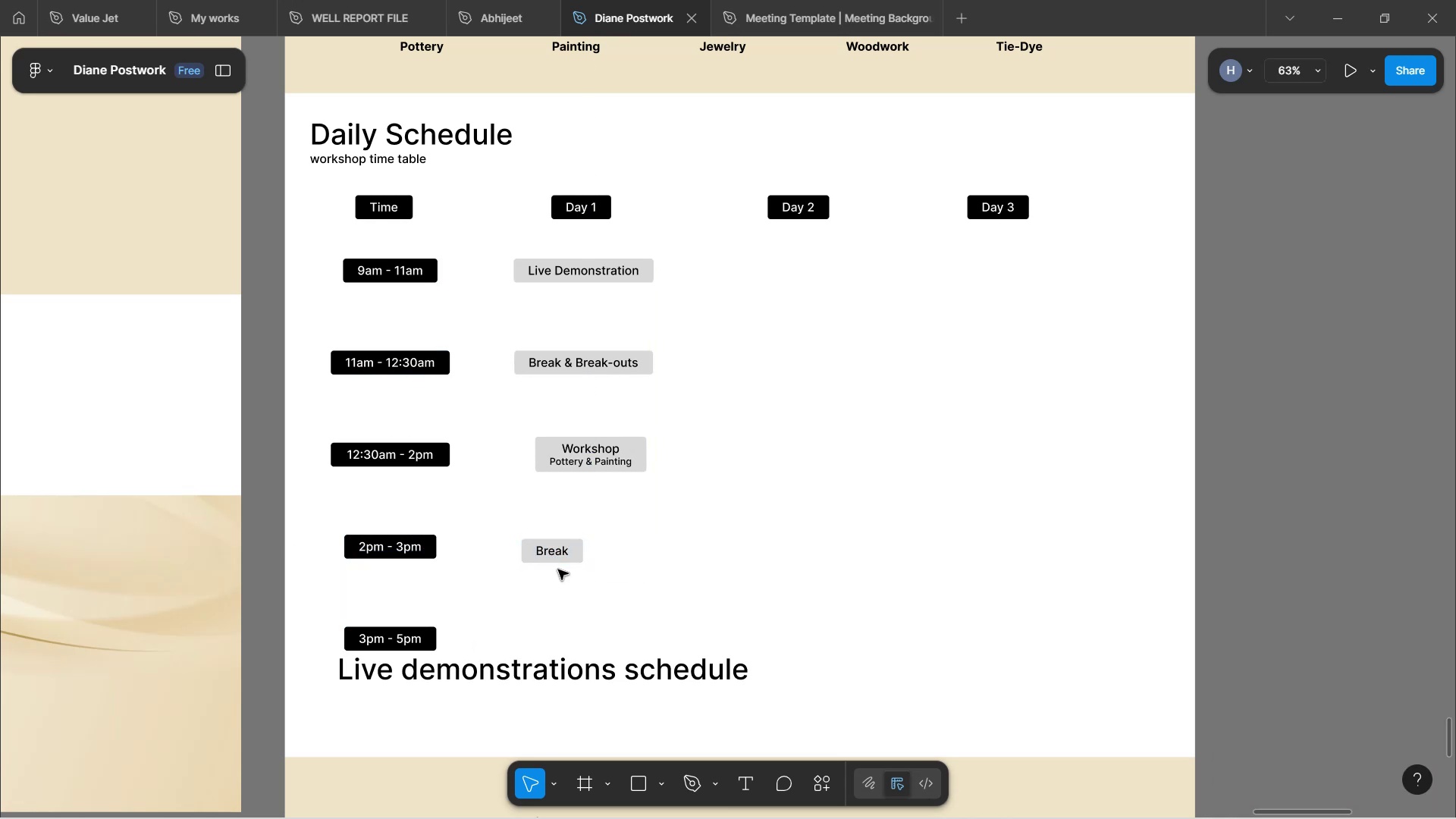 
left_click_drag(start_coordinate=[554, 553], to_coordinate=[576, 554])
 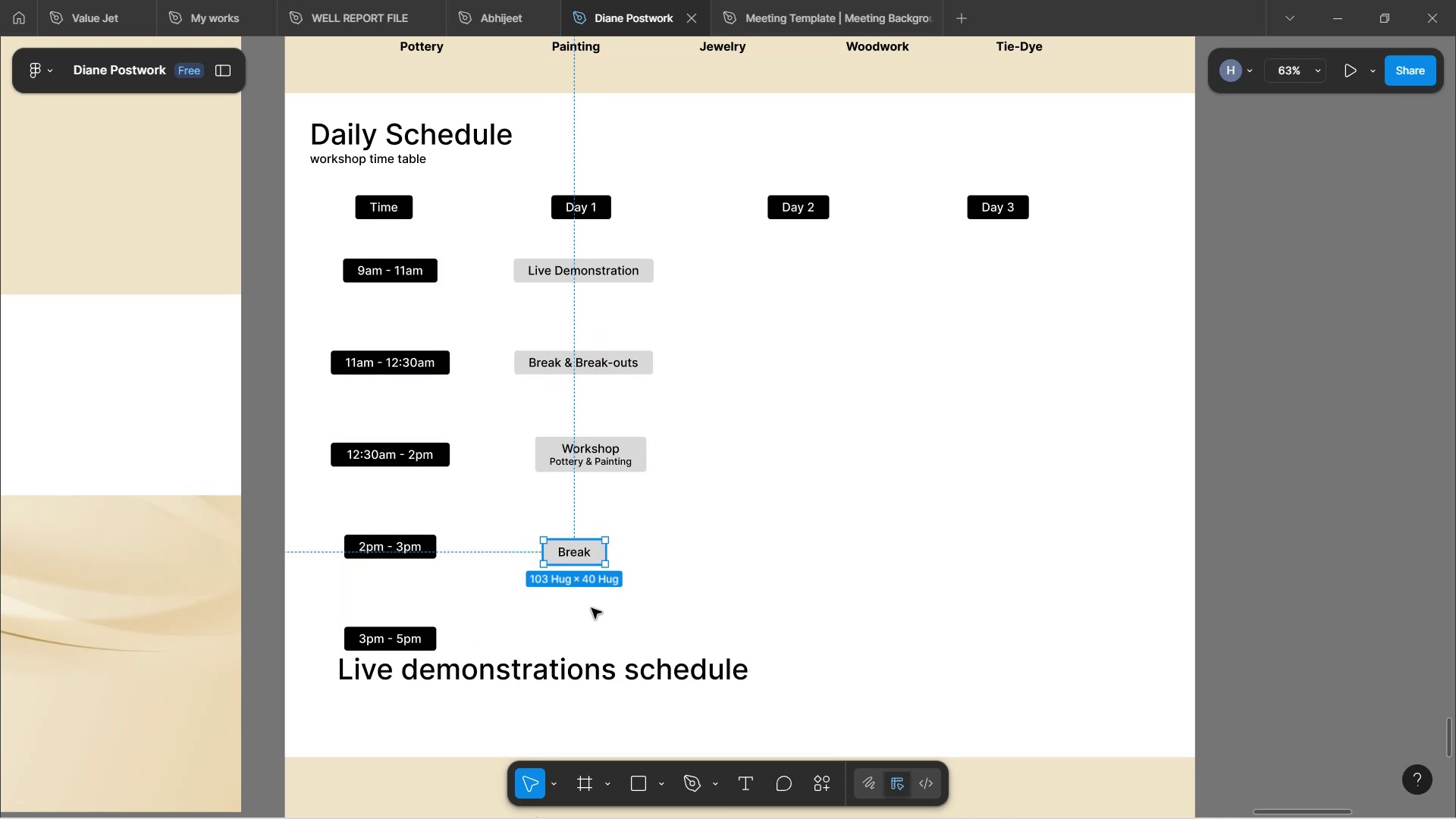 
left_click([592, 608])
 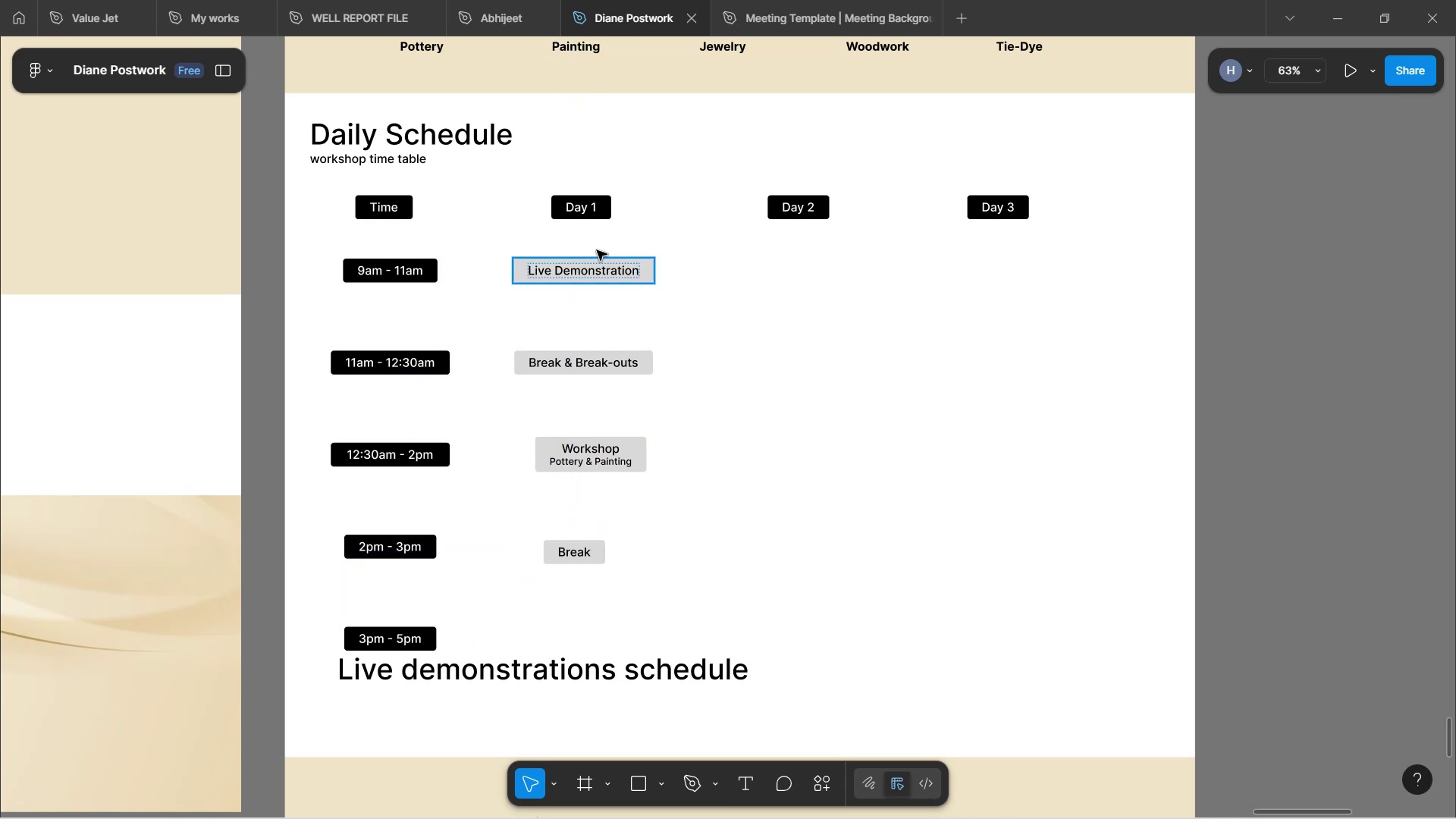 
left_click([601, 275])
 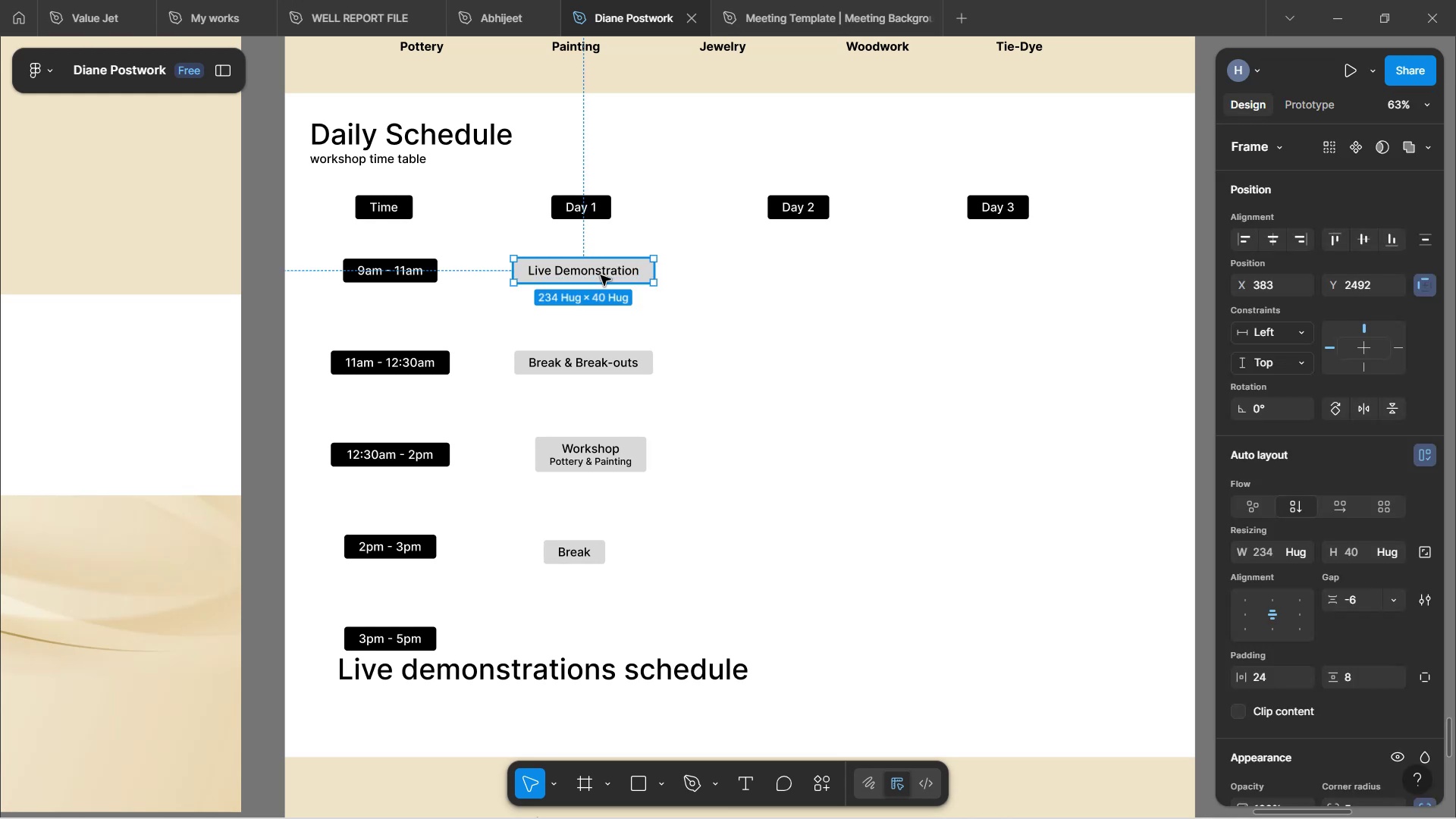 
hold_key(key=AltLeft, duration=1.52)
left_click_drag(start_coordinate=[601, 275], to_coordinate=[603, 627])
 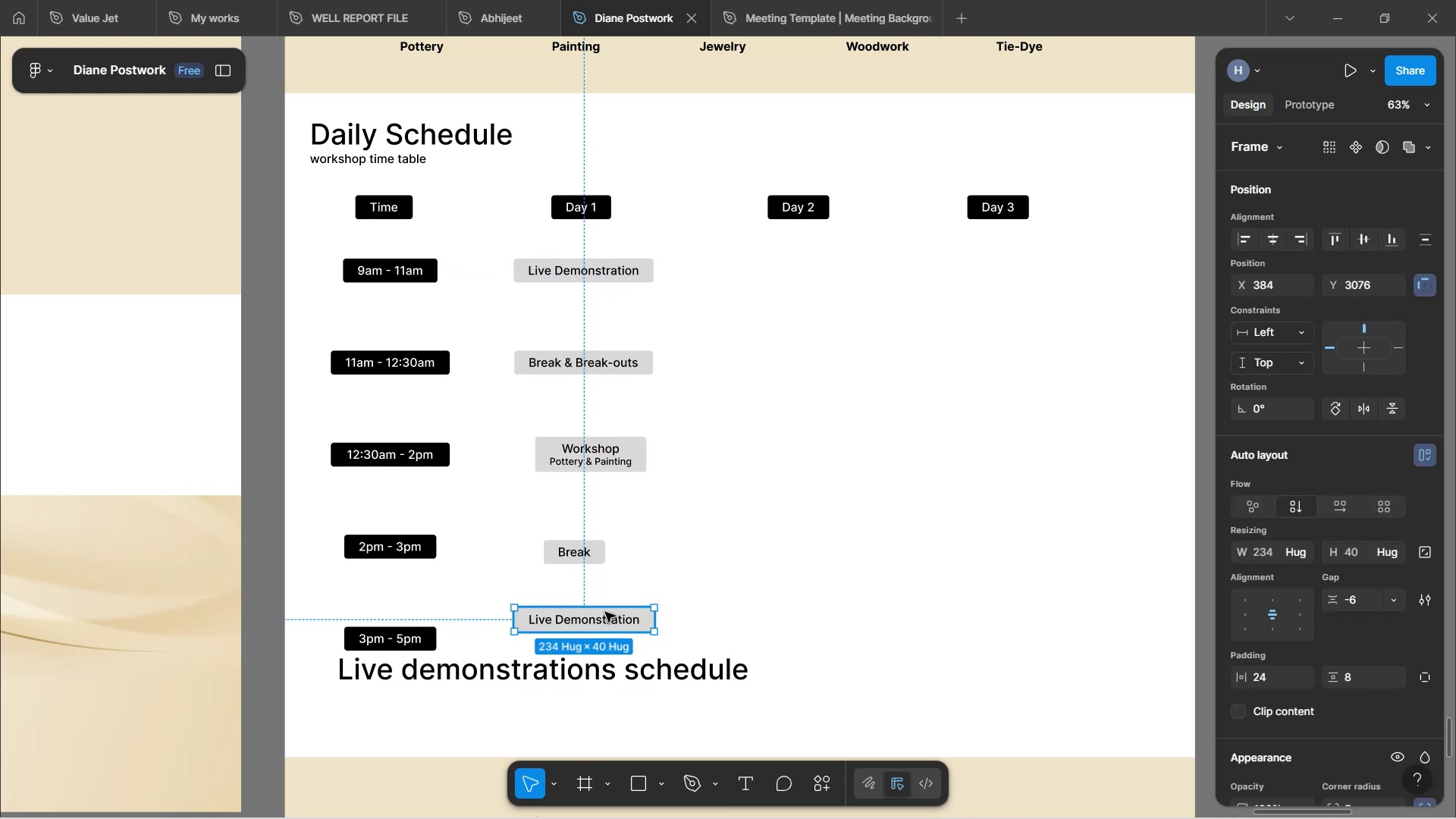 
hold_key(key=AltLeft, duration=1.25)
 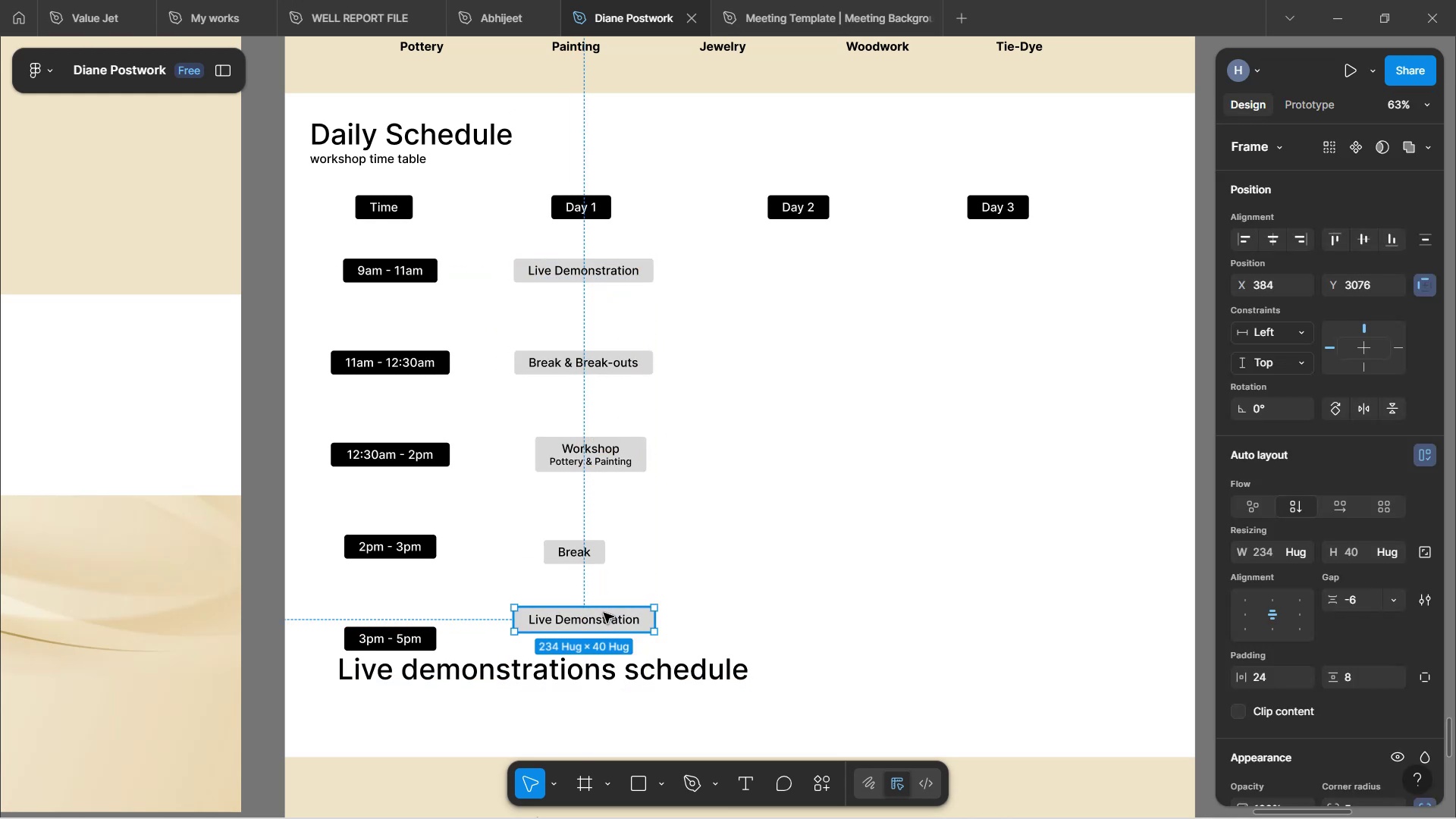 
left_click_drag(start_coordinate=[603, 617], to_coordinate=[595, 639])
 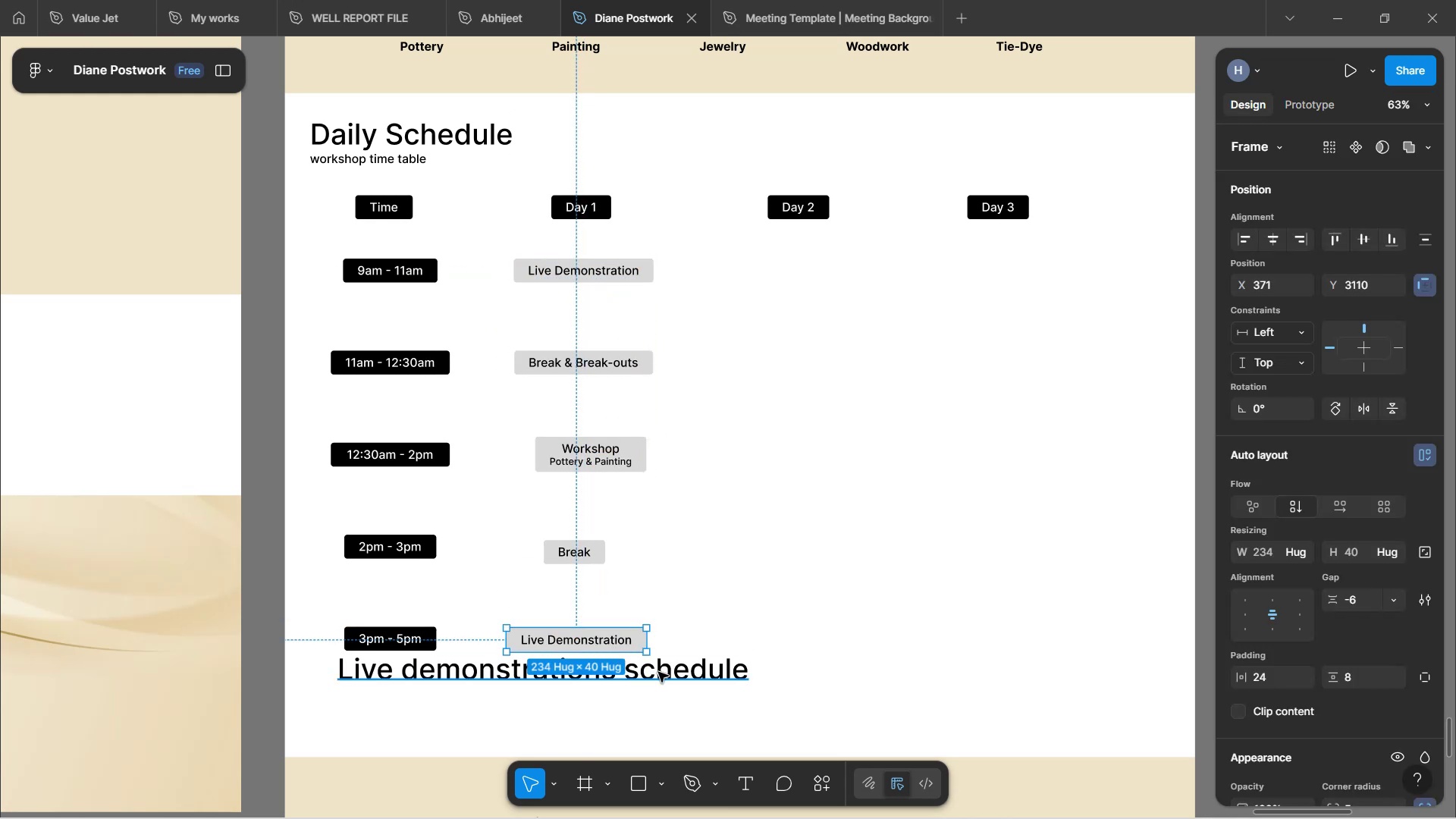 
left_click([658, 672])
 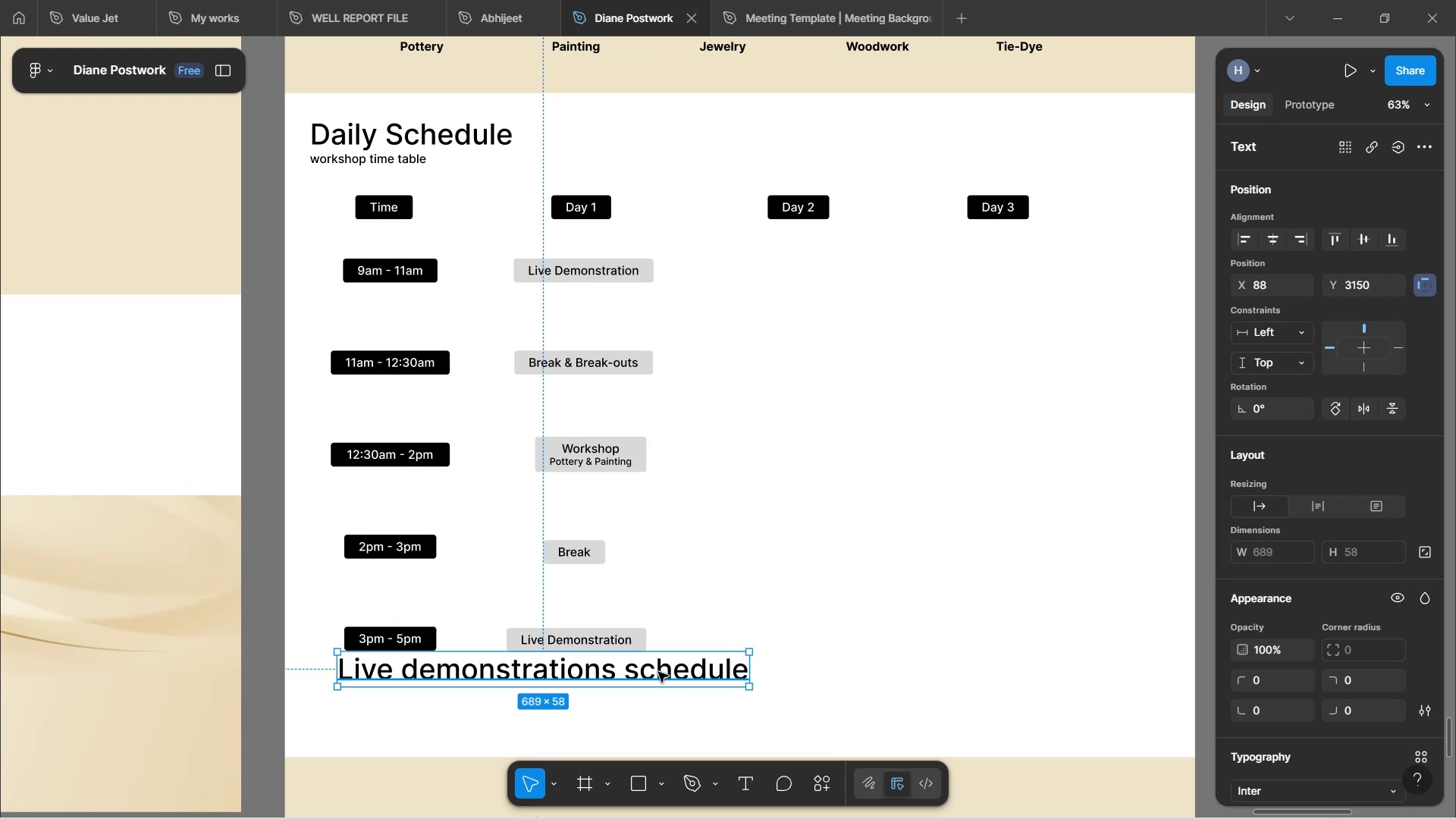 
left_click_drag(start_coordinate=[658, 672], to_coordinate=[664, 707])
 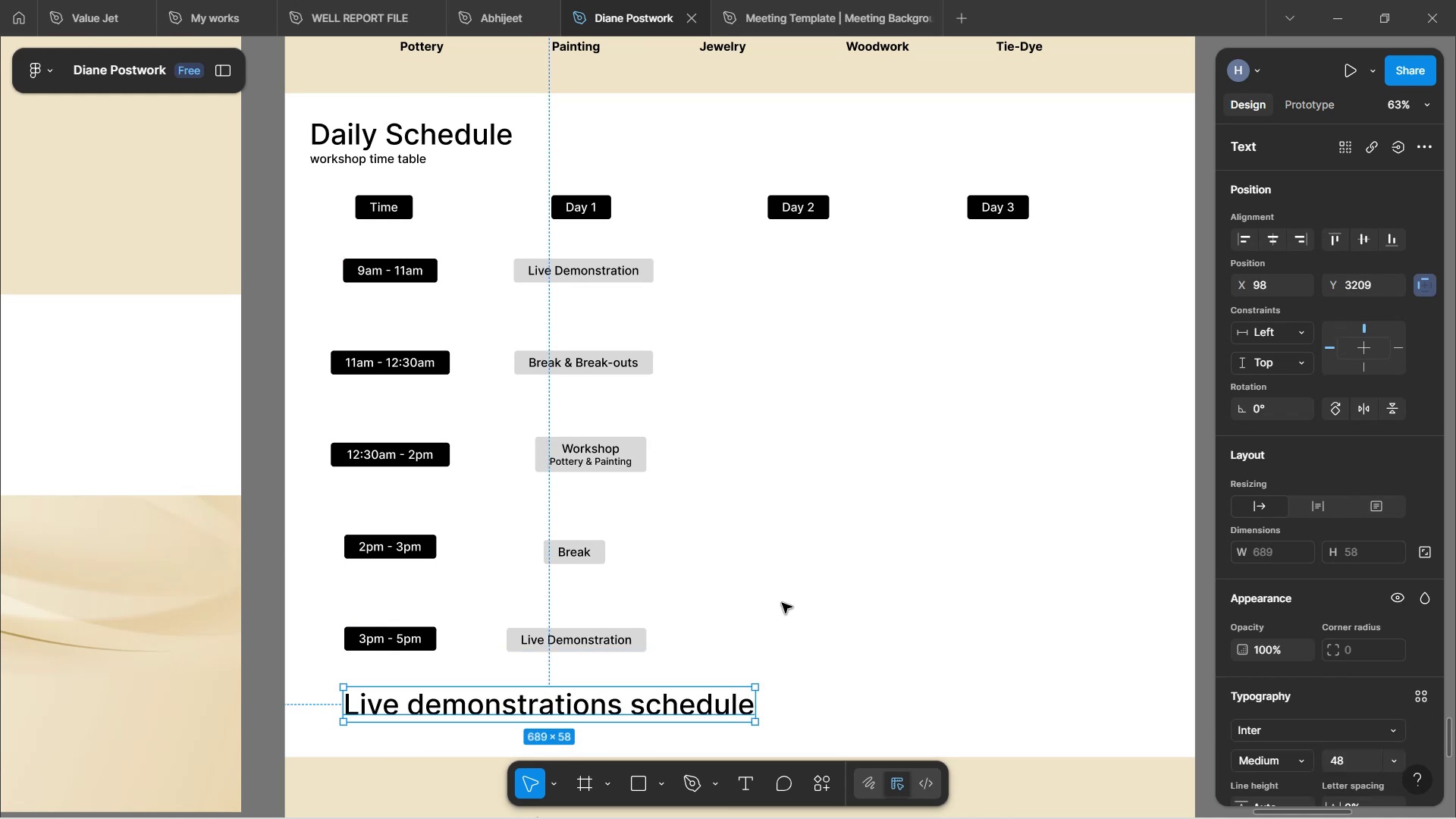 
left_click([782, 603])
 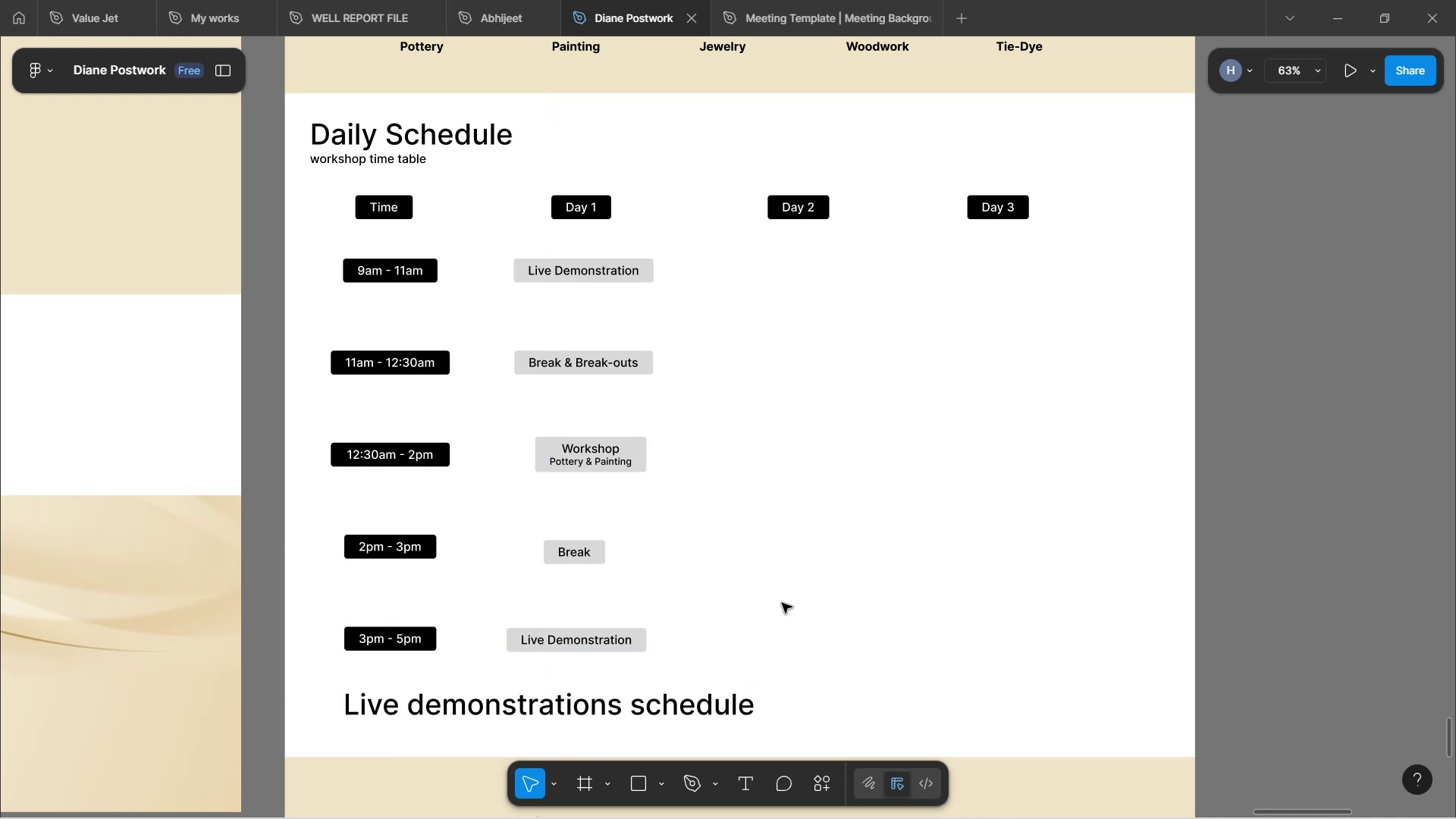 
wait(10.44)
 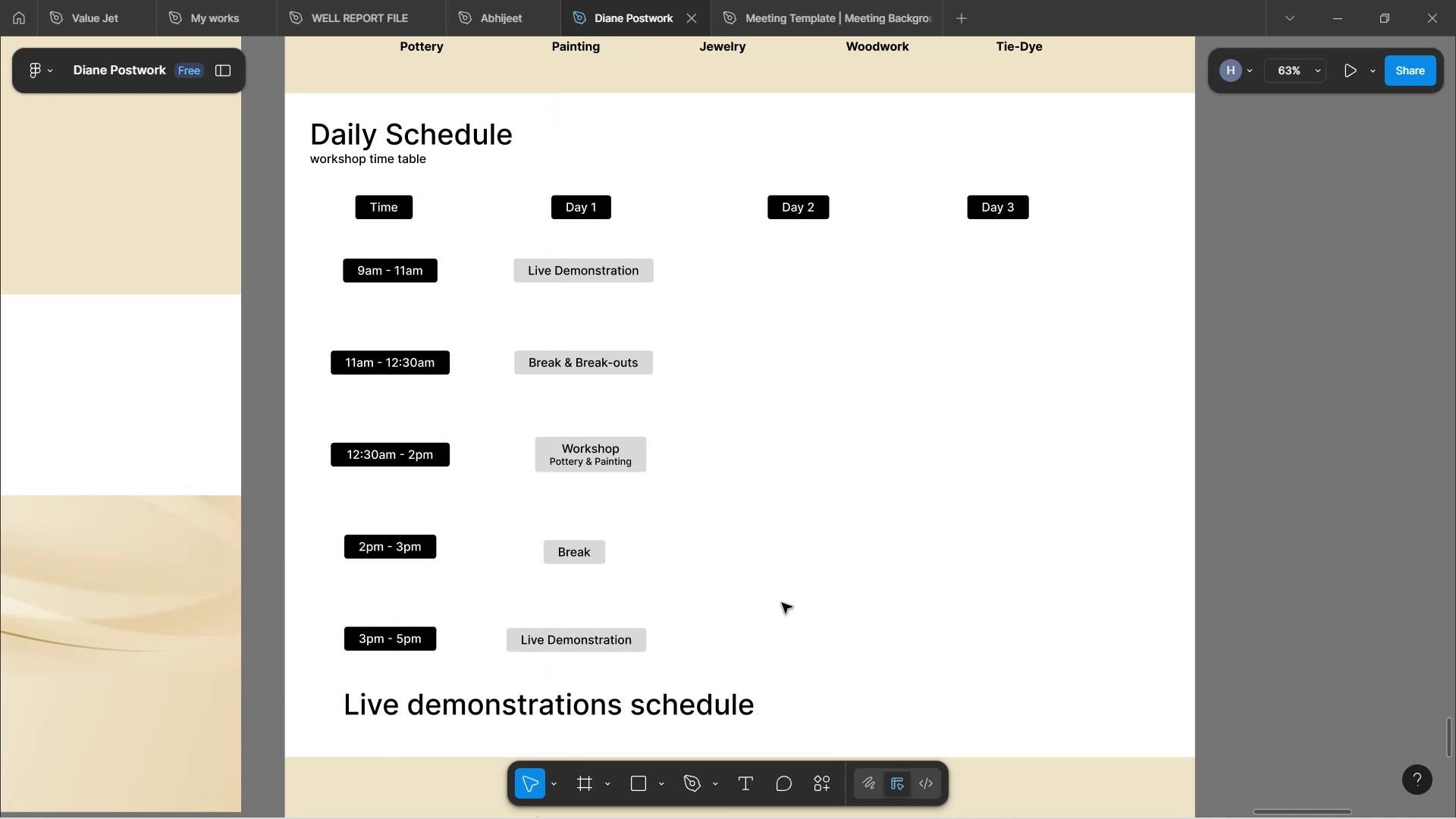 
left_click([603, 470])
 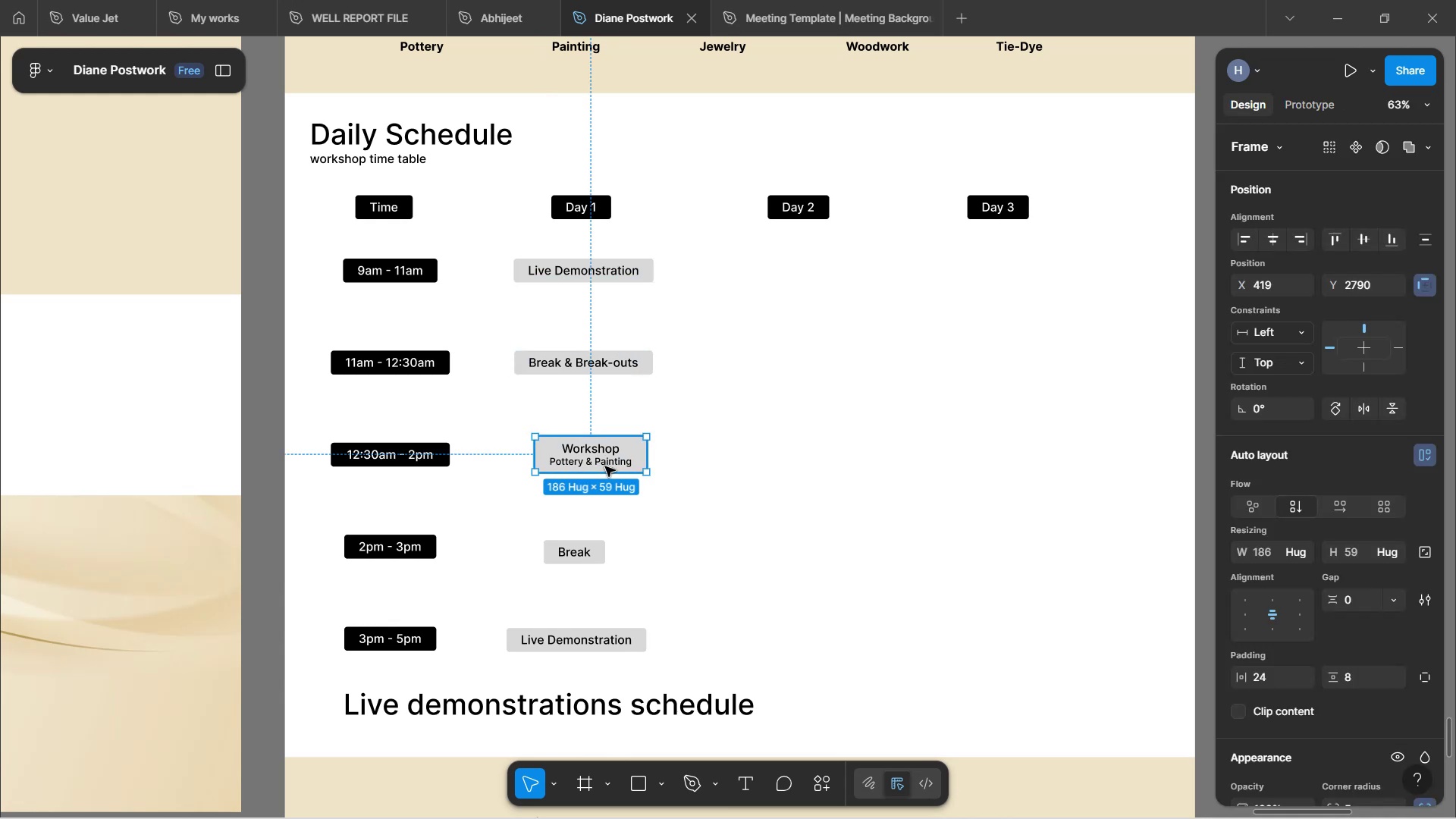 
hold_key(key=AltLeft, duration=1.54)
left_click_drag(start_coordinate=[605, 457], to_coordinate=[811, 268])
 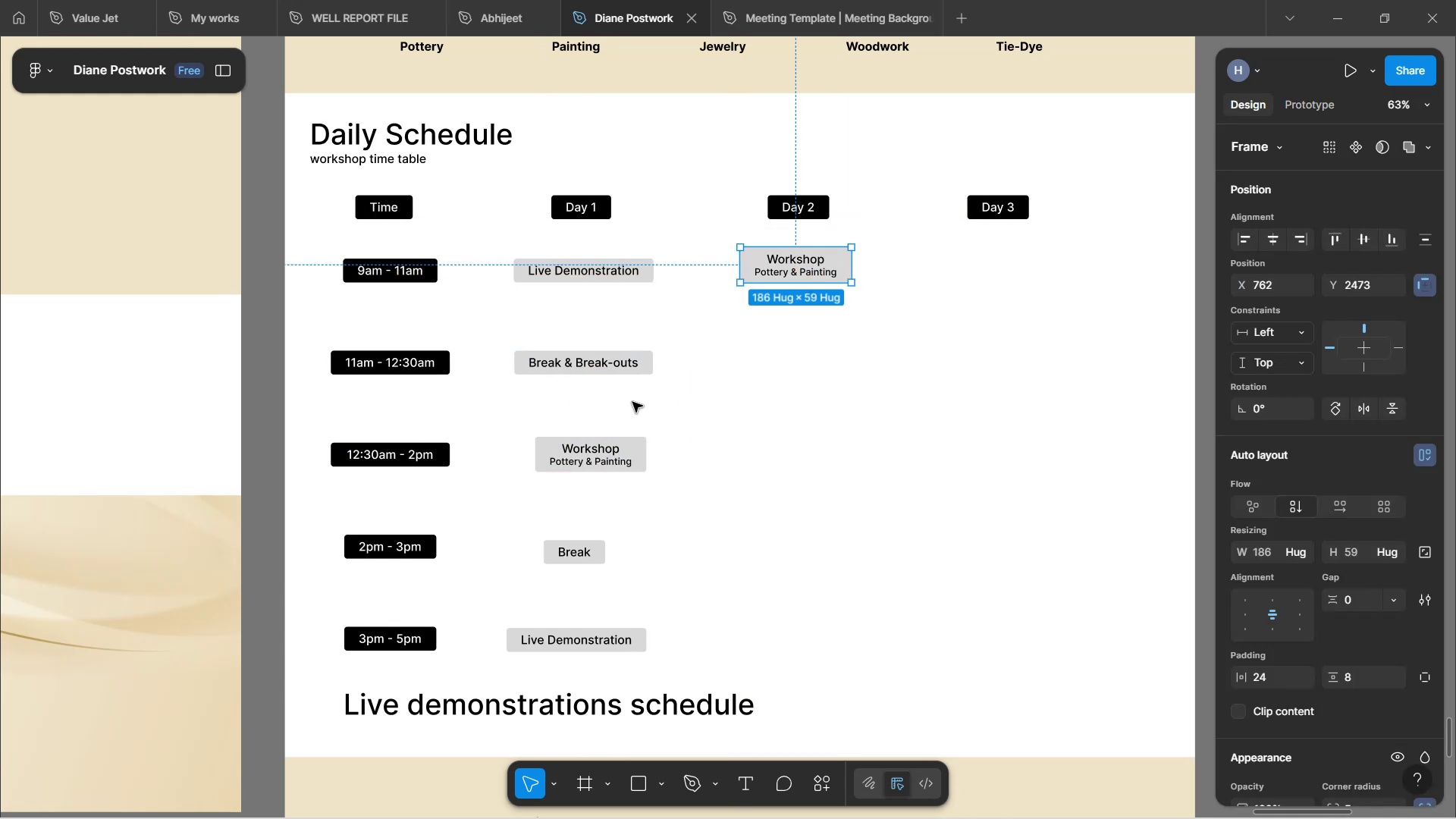 
hold_key(key=AltLeft, duration=0.63)
 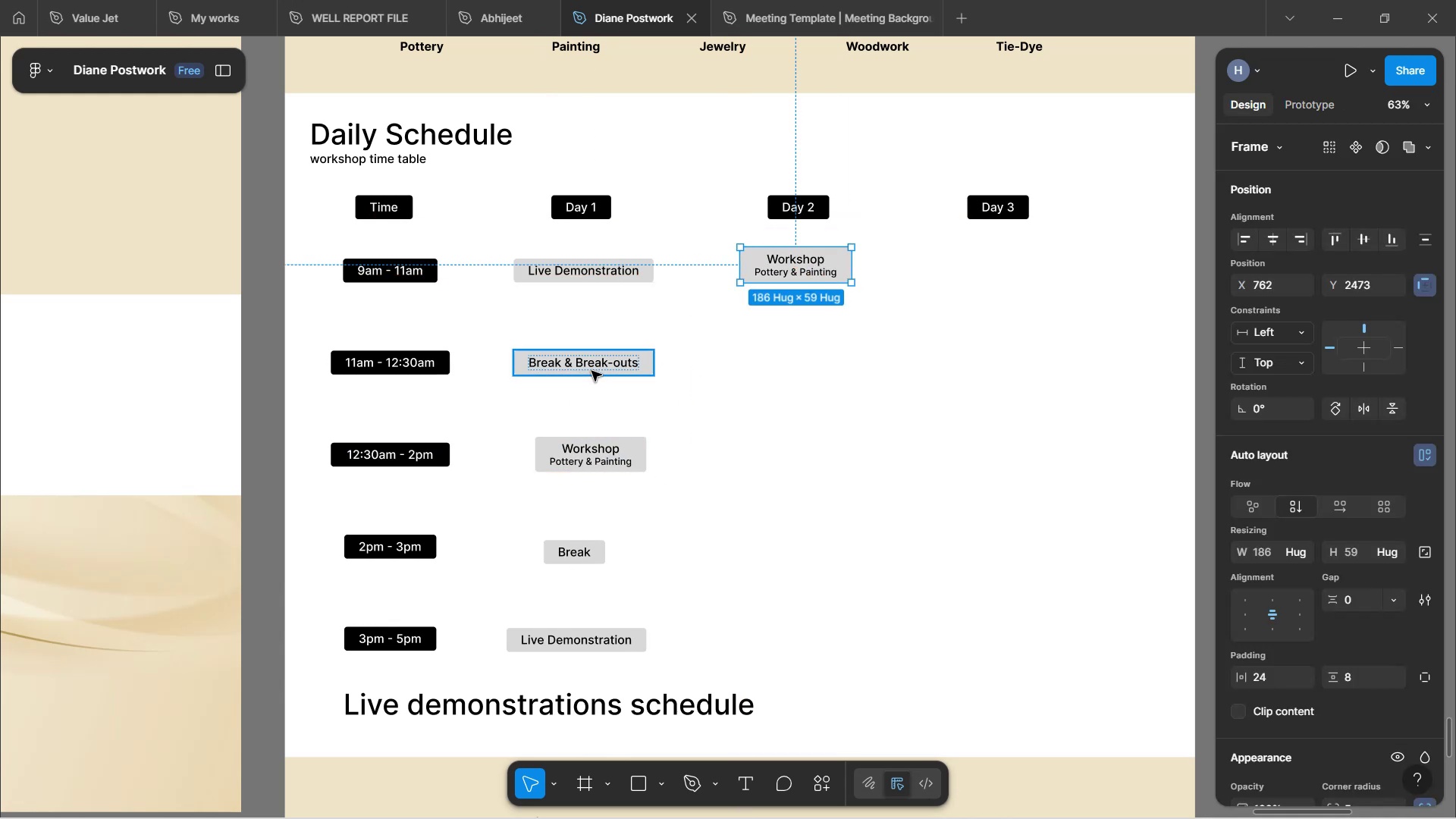 
left_click([595, 369])
 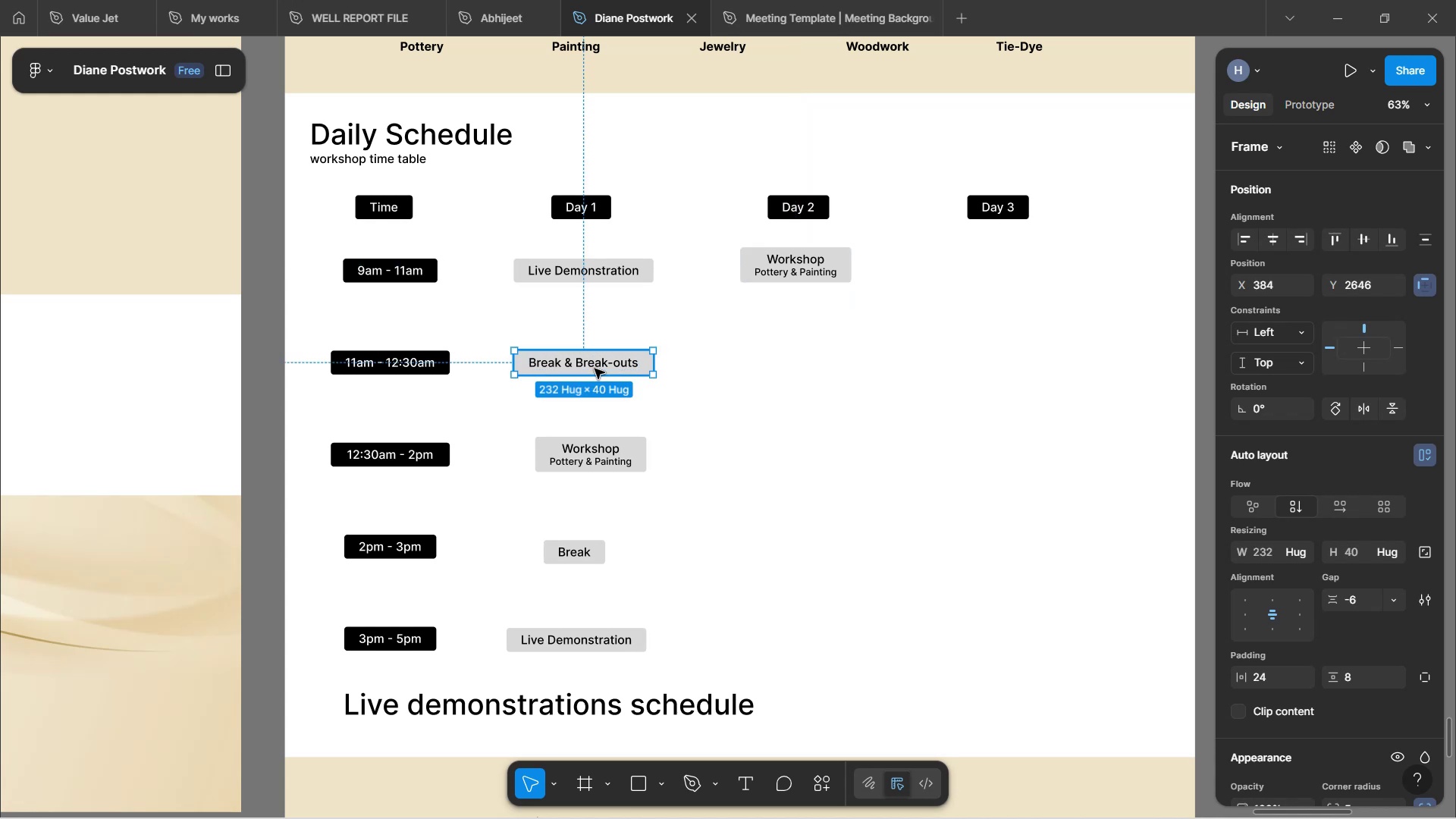 
hold_key(key=AltLeft, duration=1.52)
left_click_drag(start_coordinate=[595, 369], to_coordinate=[813, 365])
 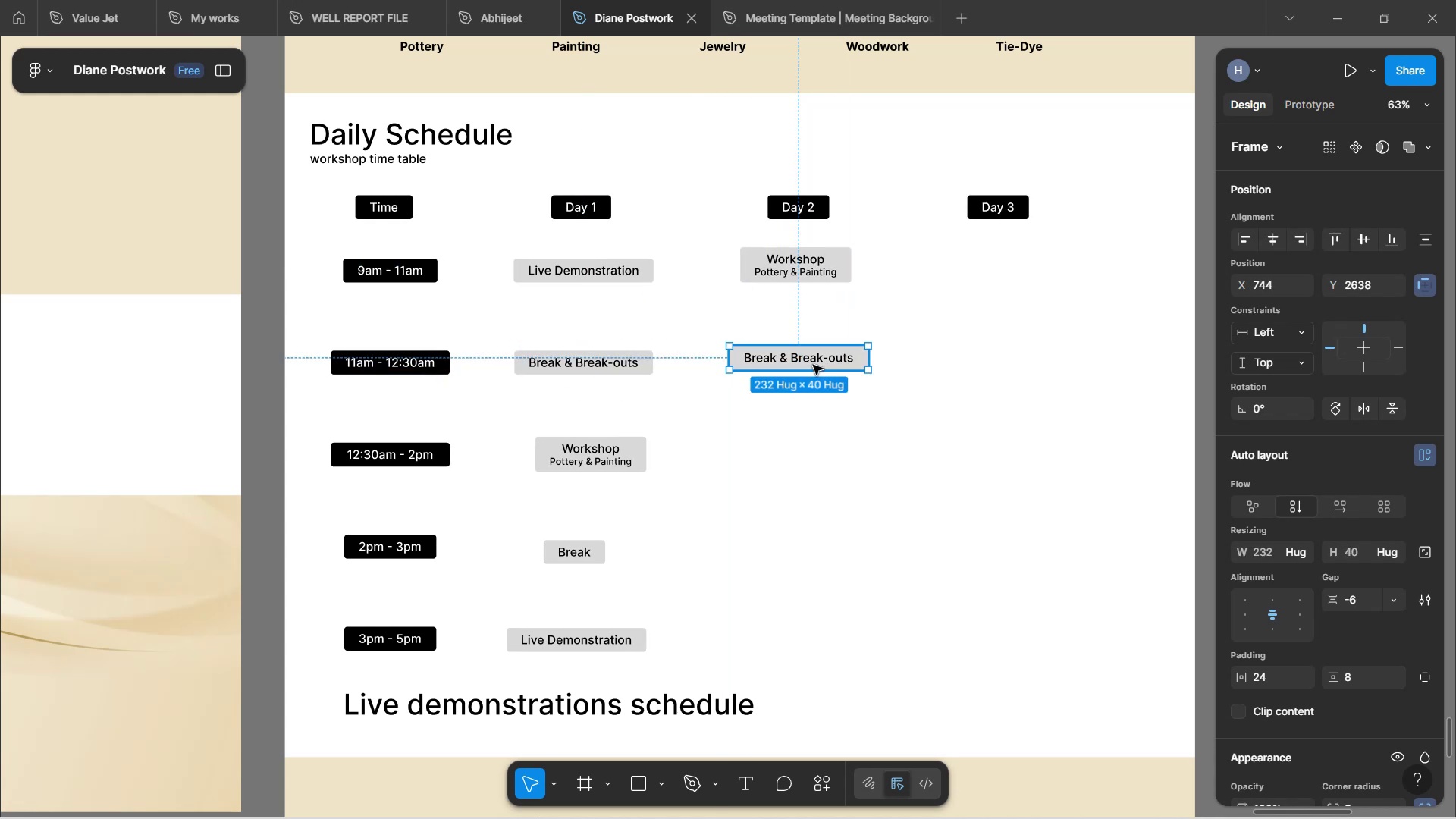 
hold_key(key=AltLeft, duration=0.77)
 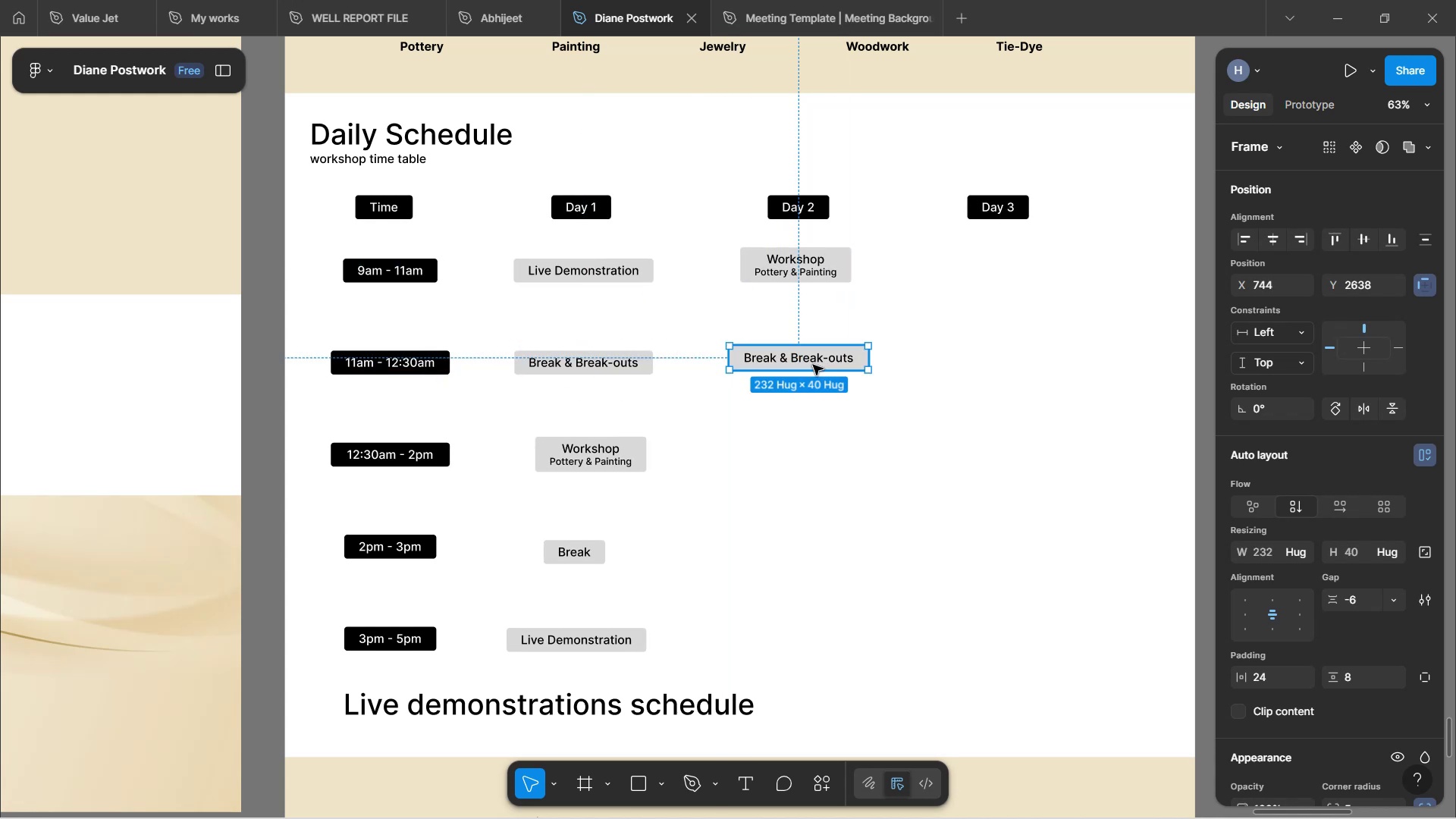 
double_click([813, 365])
 